 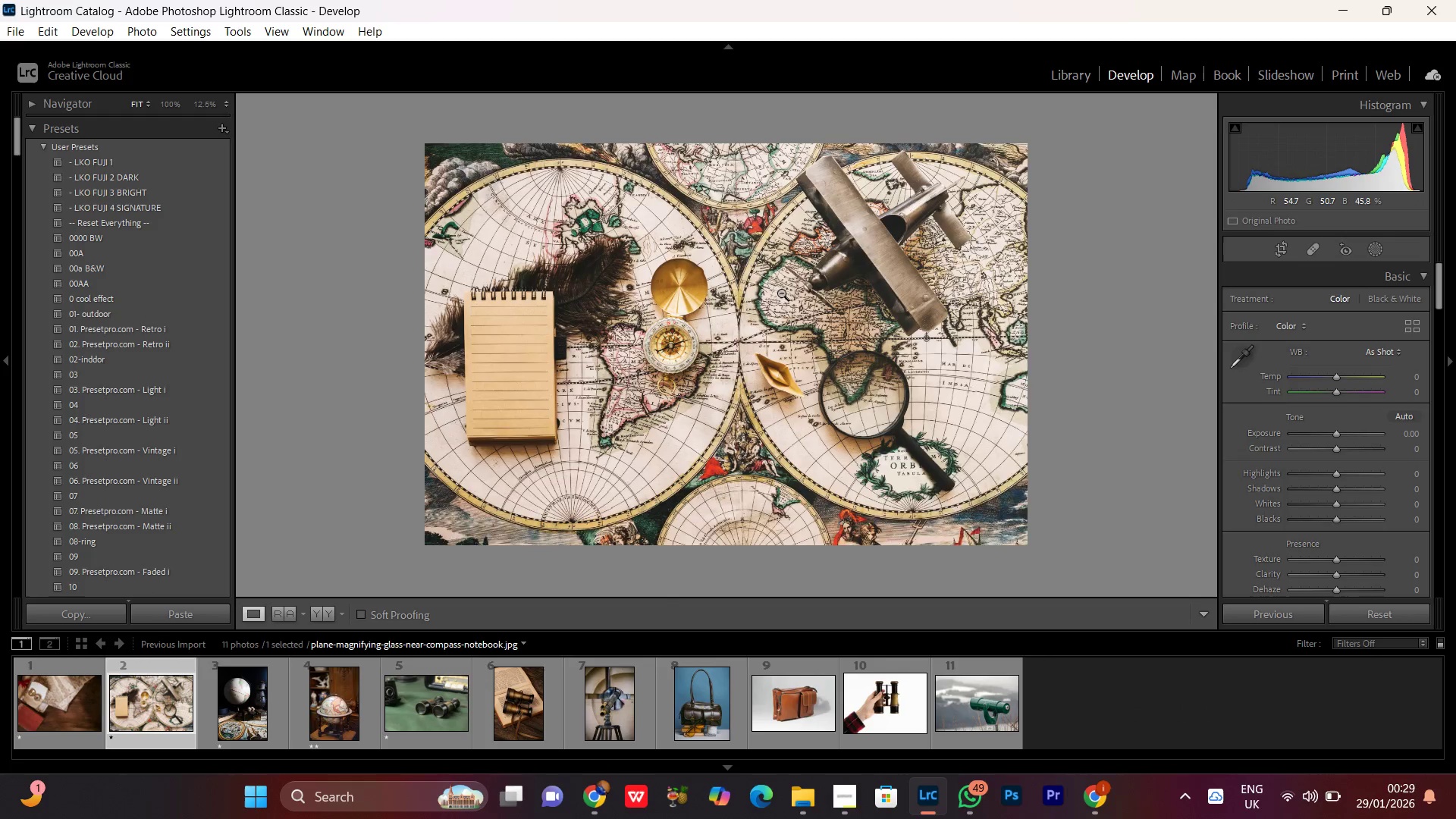 
double_click([755, 322])
 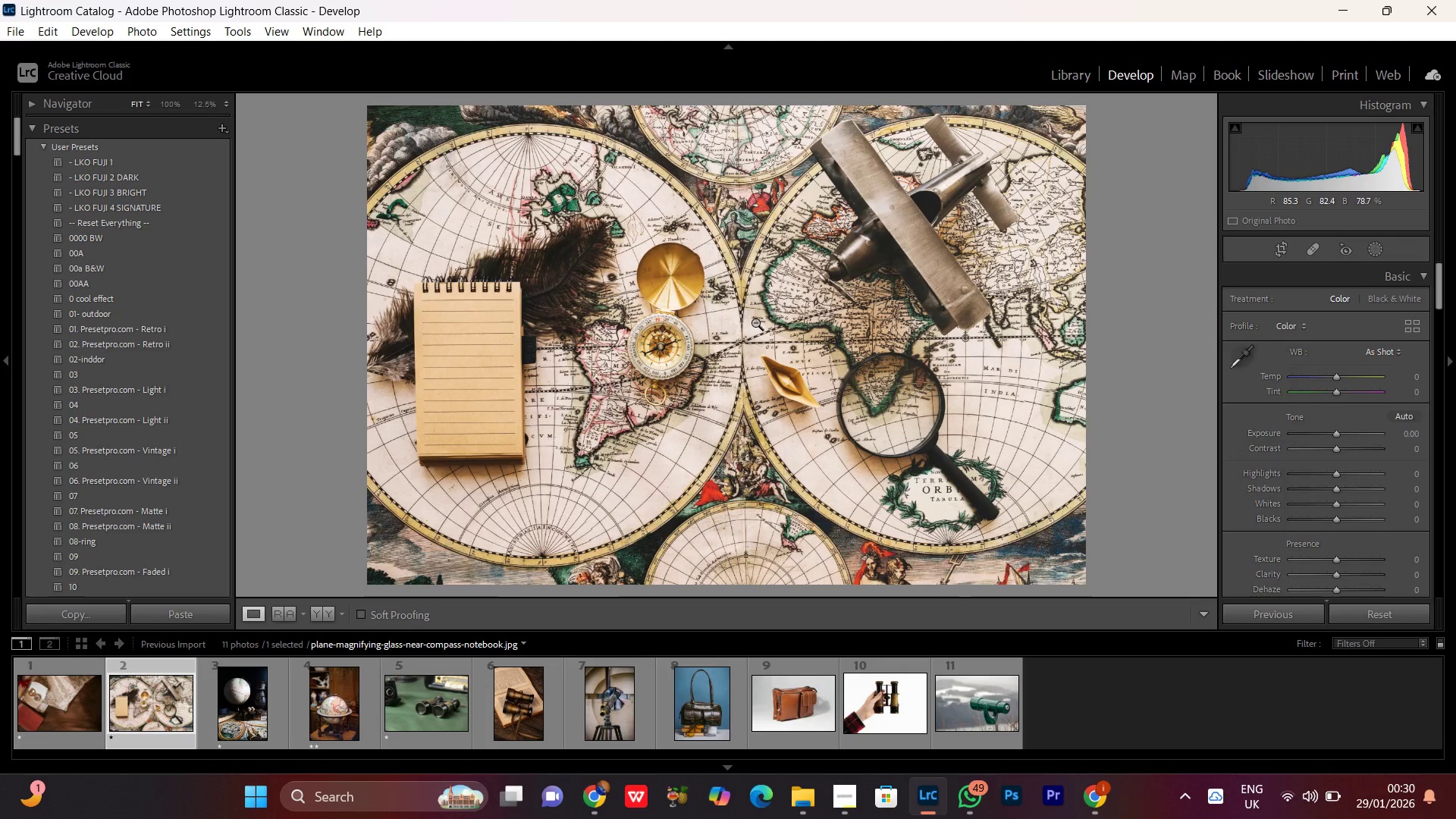 
left_click([755, 322])
 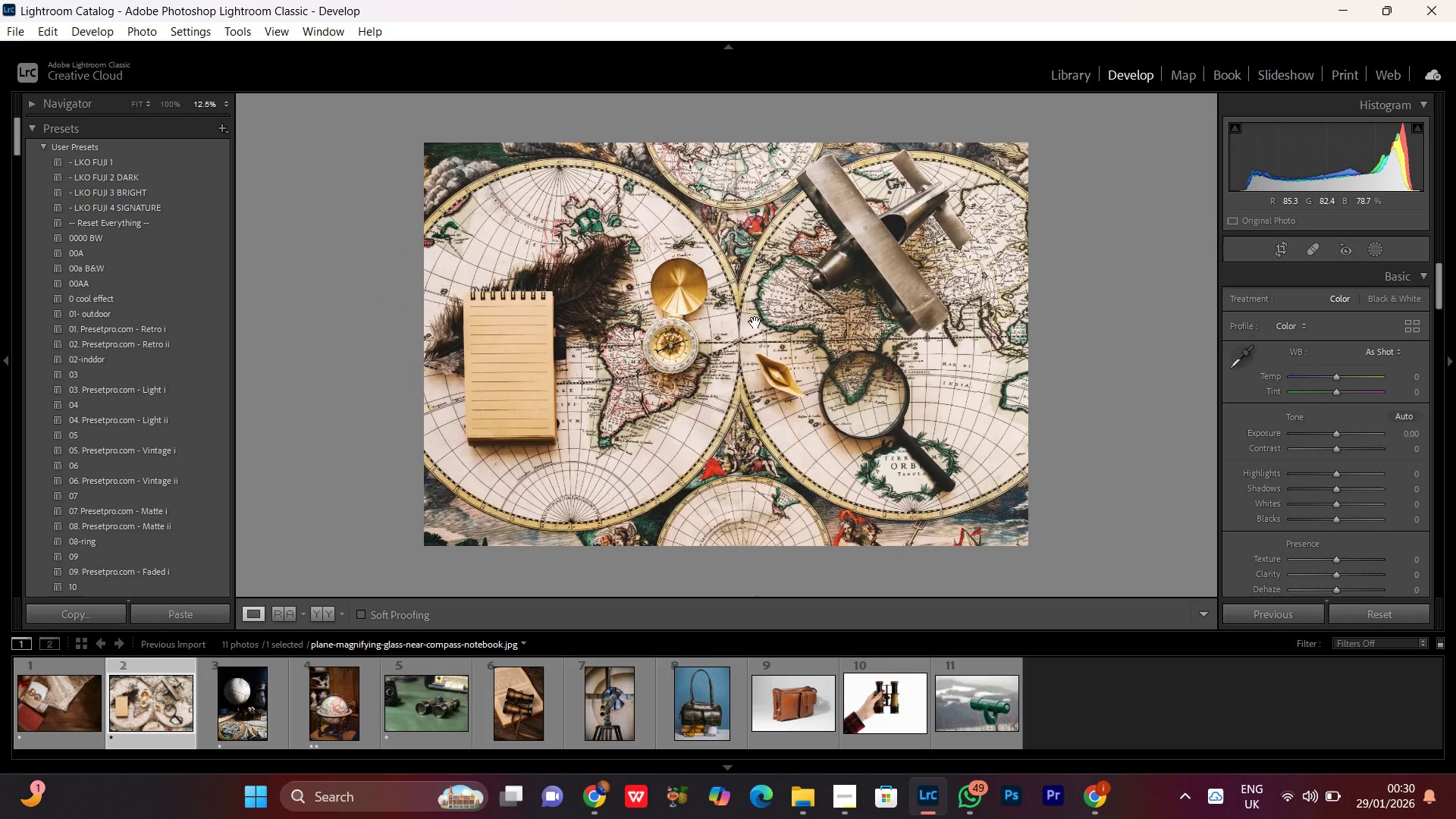 
key(2)
 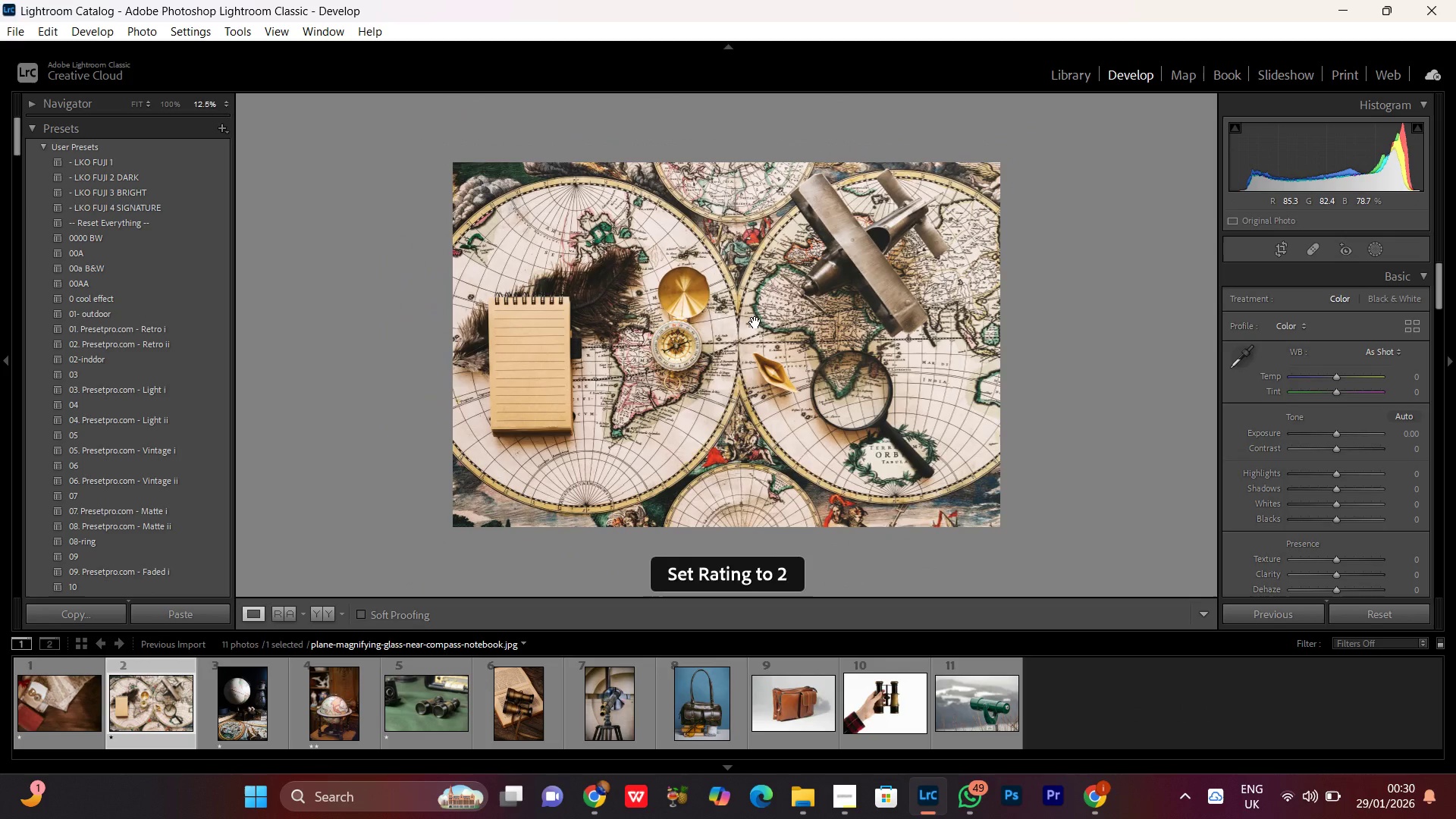 
double_click([755, 322])
 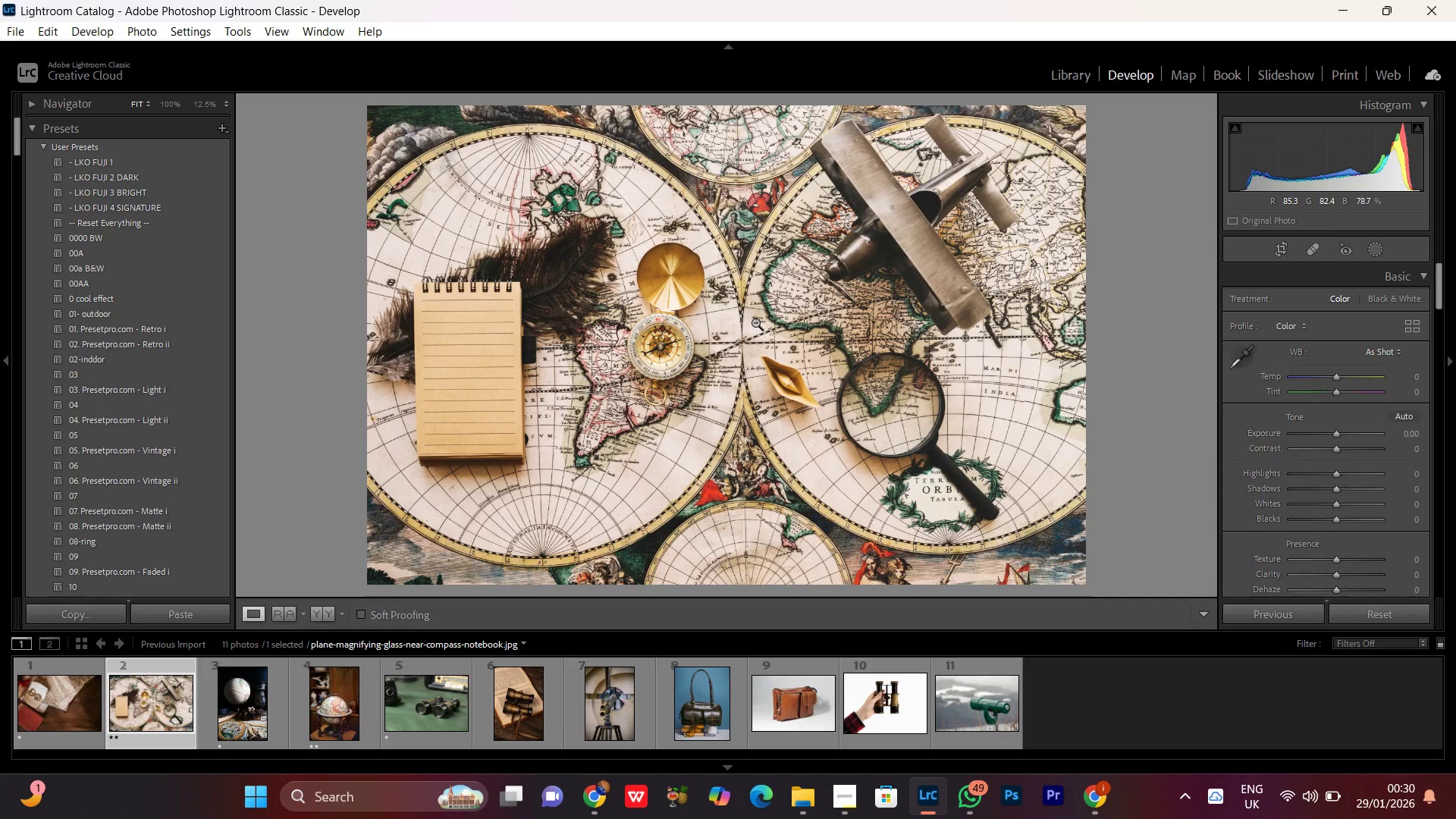 
double_click([718, 372])
 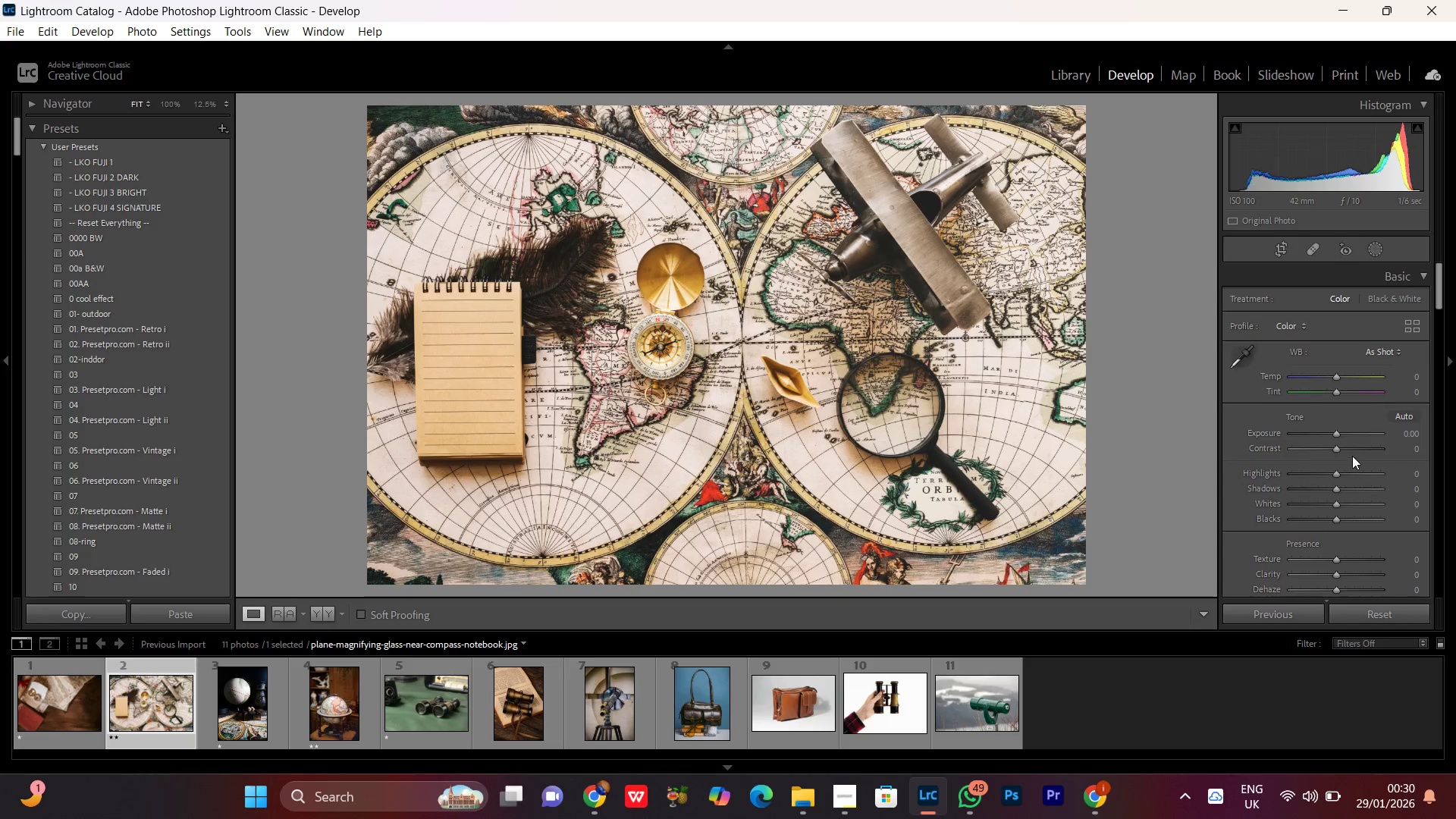 
left_click([1333, 450])
 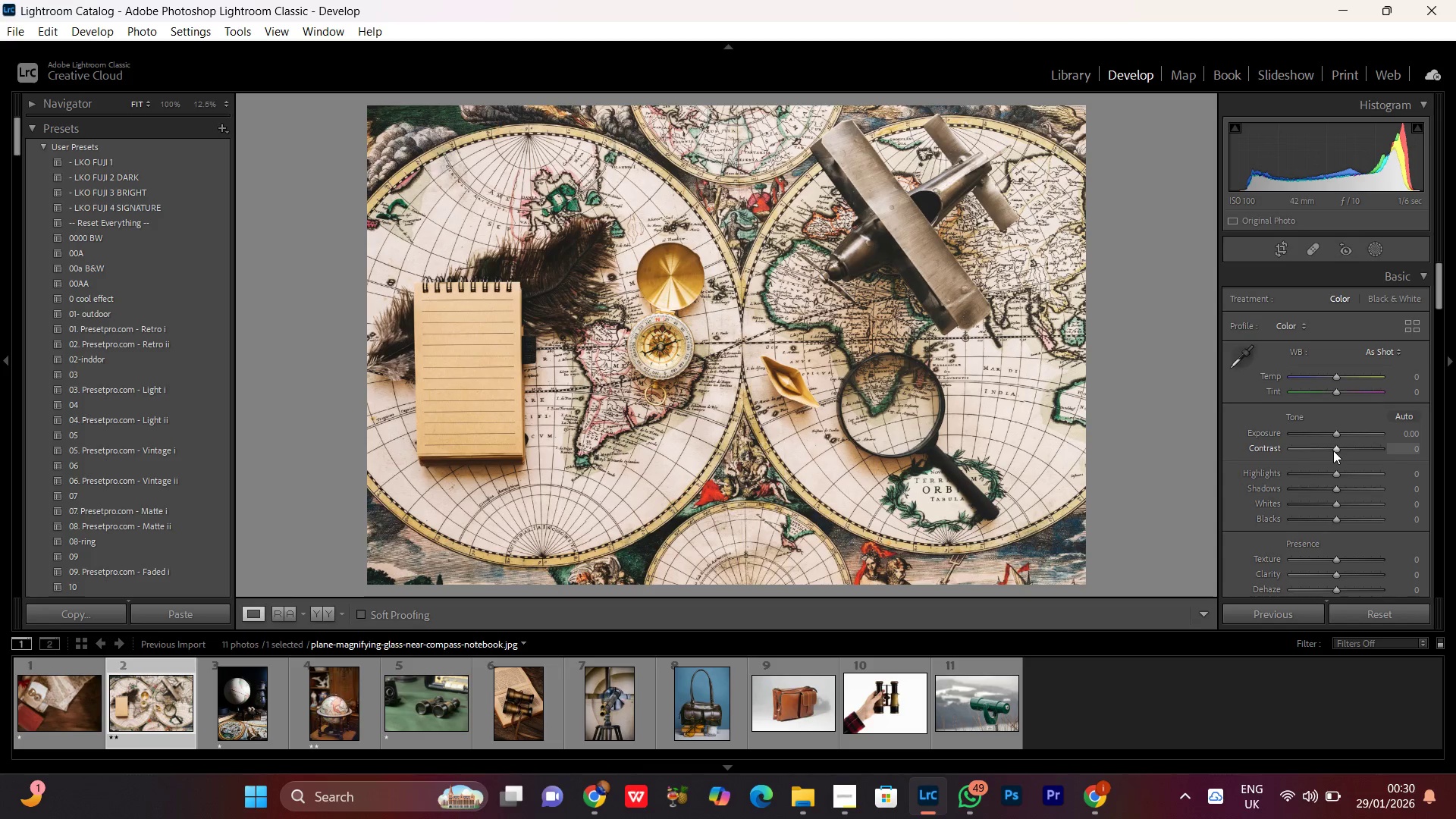 
scroll: coordinate [1333, 450], scroll_direction: up, amount: 5.0
 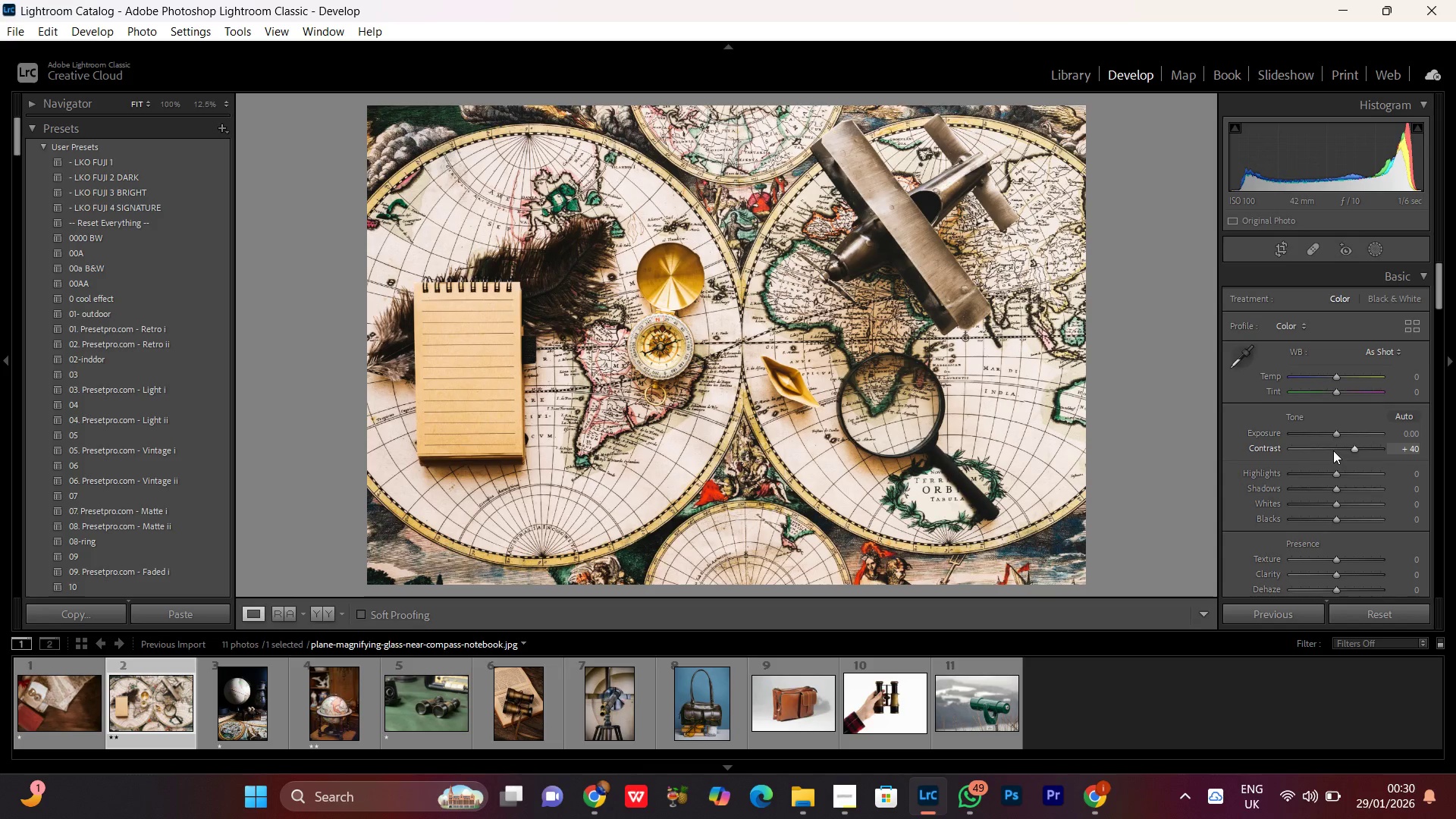 
scroll: coordinate [1334, 450], scroll_direction: down, amount: 1.0
 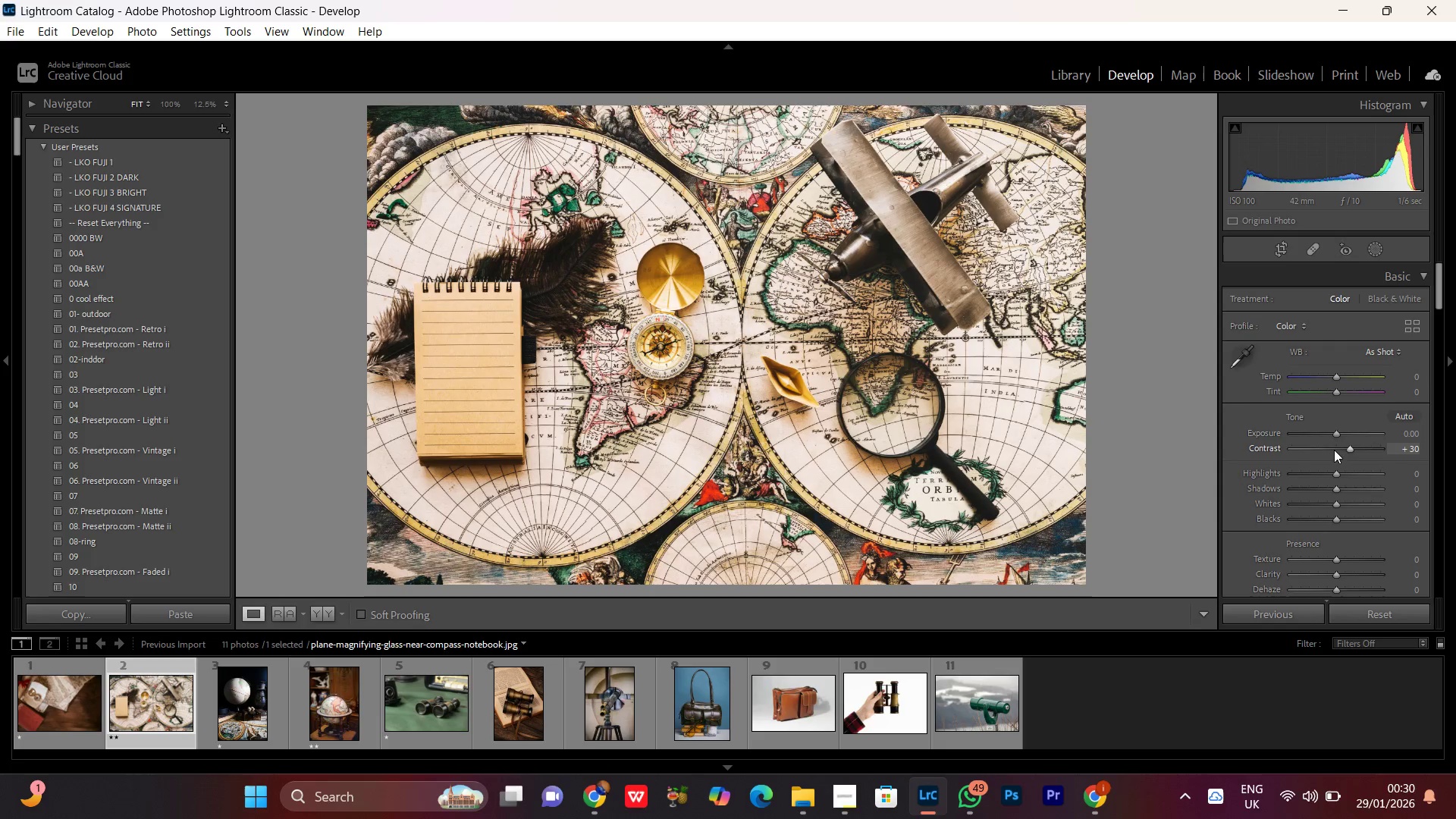 
scroll: coordinate [1334, 450], scroll_direction: up, amount: 1.0
 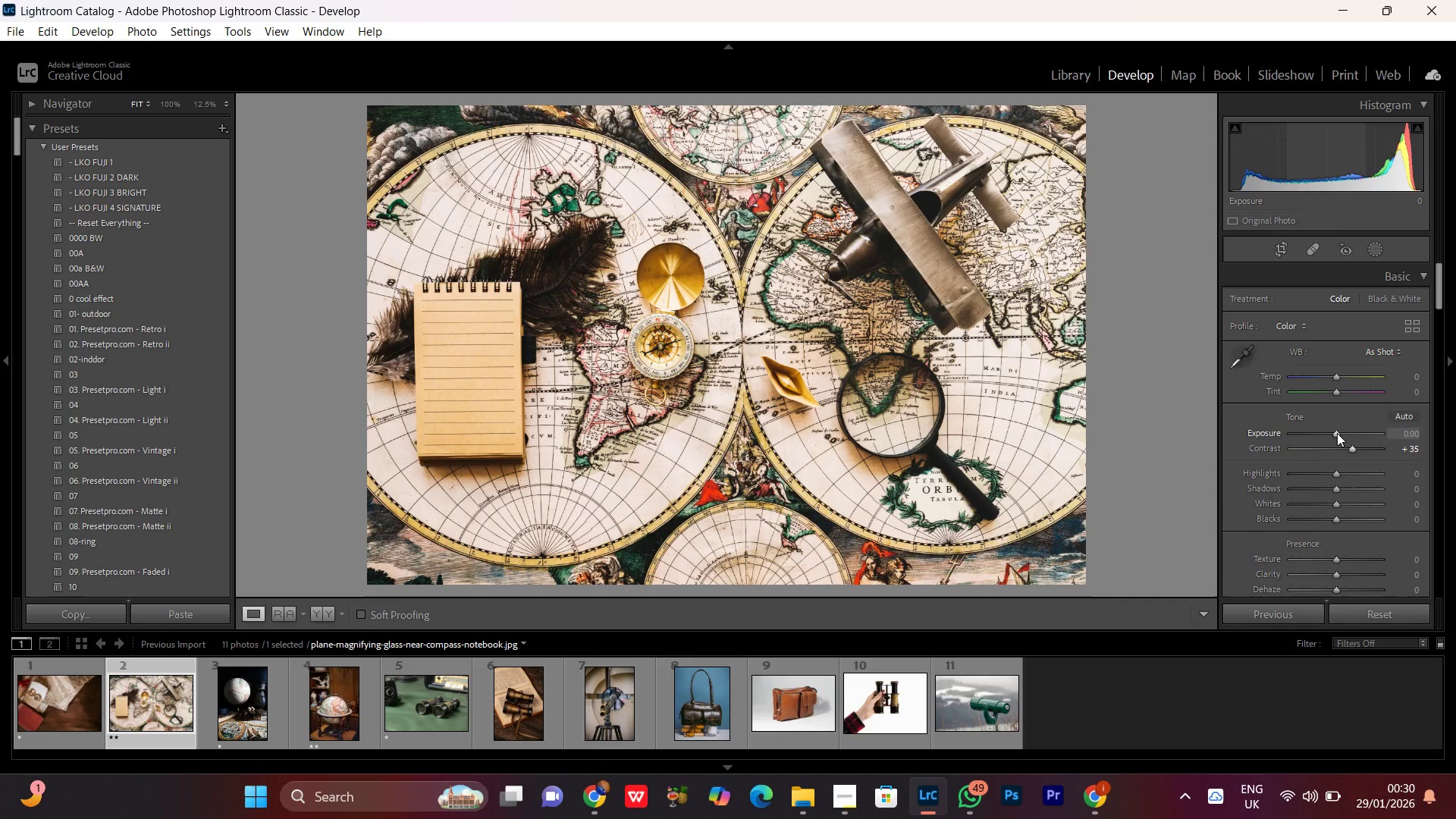 
left_click([1337, 433])
 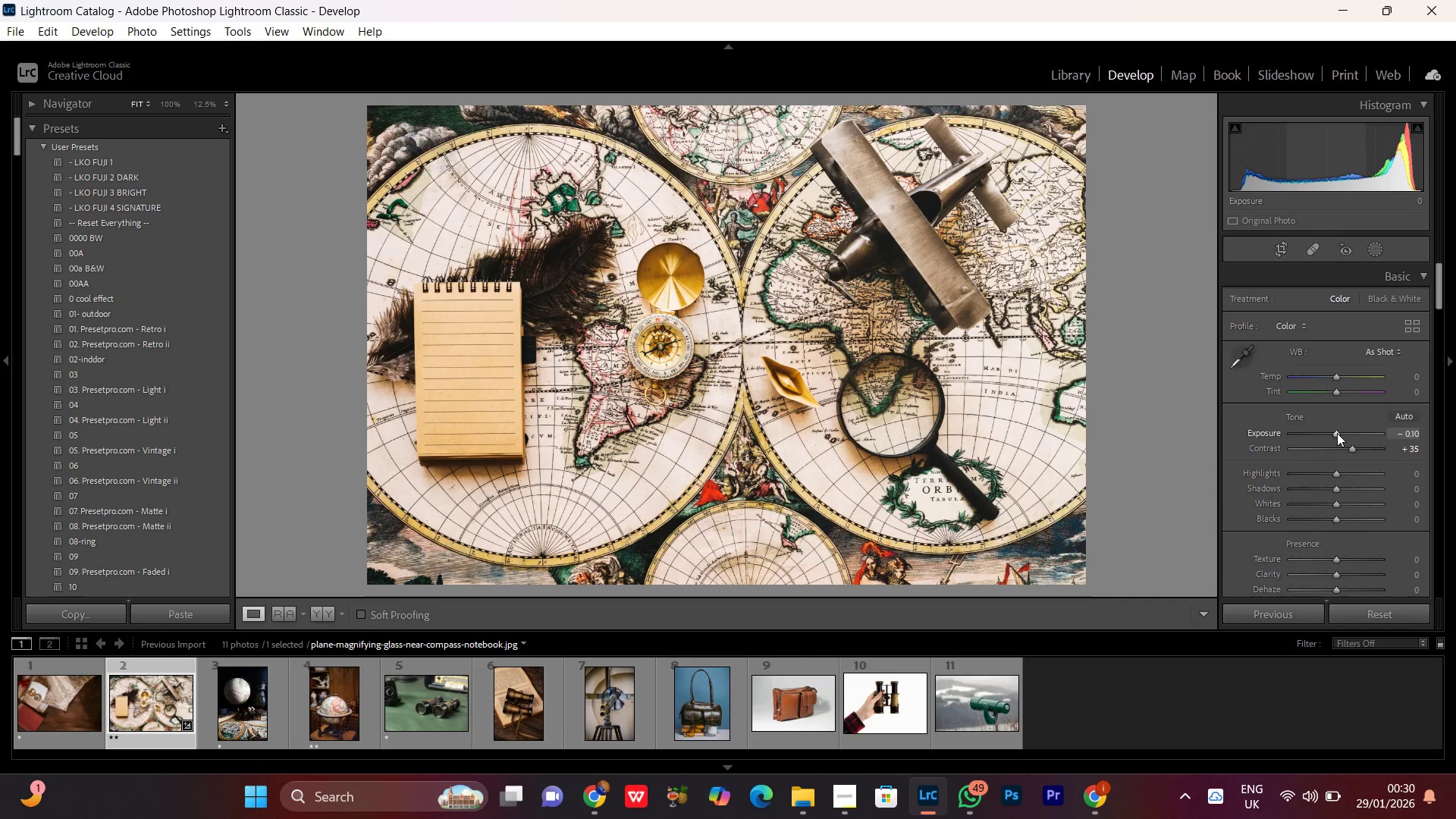 
scroll: coordinate [1337, 433], scroll_direction: down, amount: 13.0
 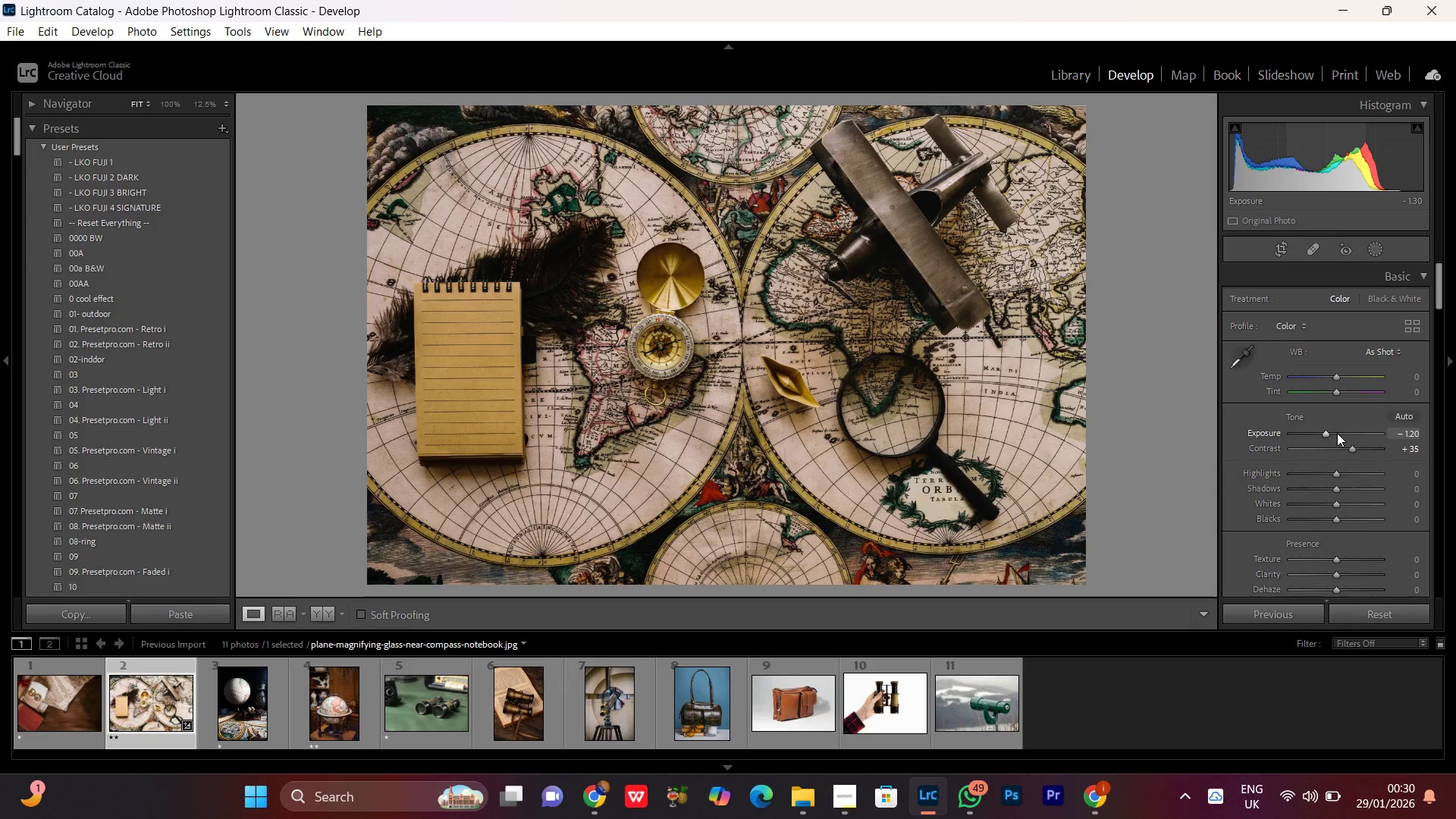 
scroll: coordinate [1337, 433], scroll_direction: up, amount: 2.0
 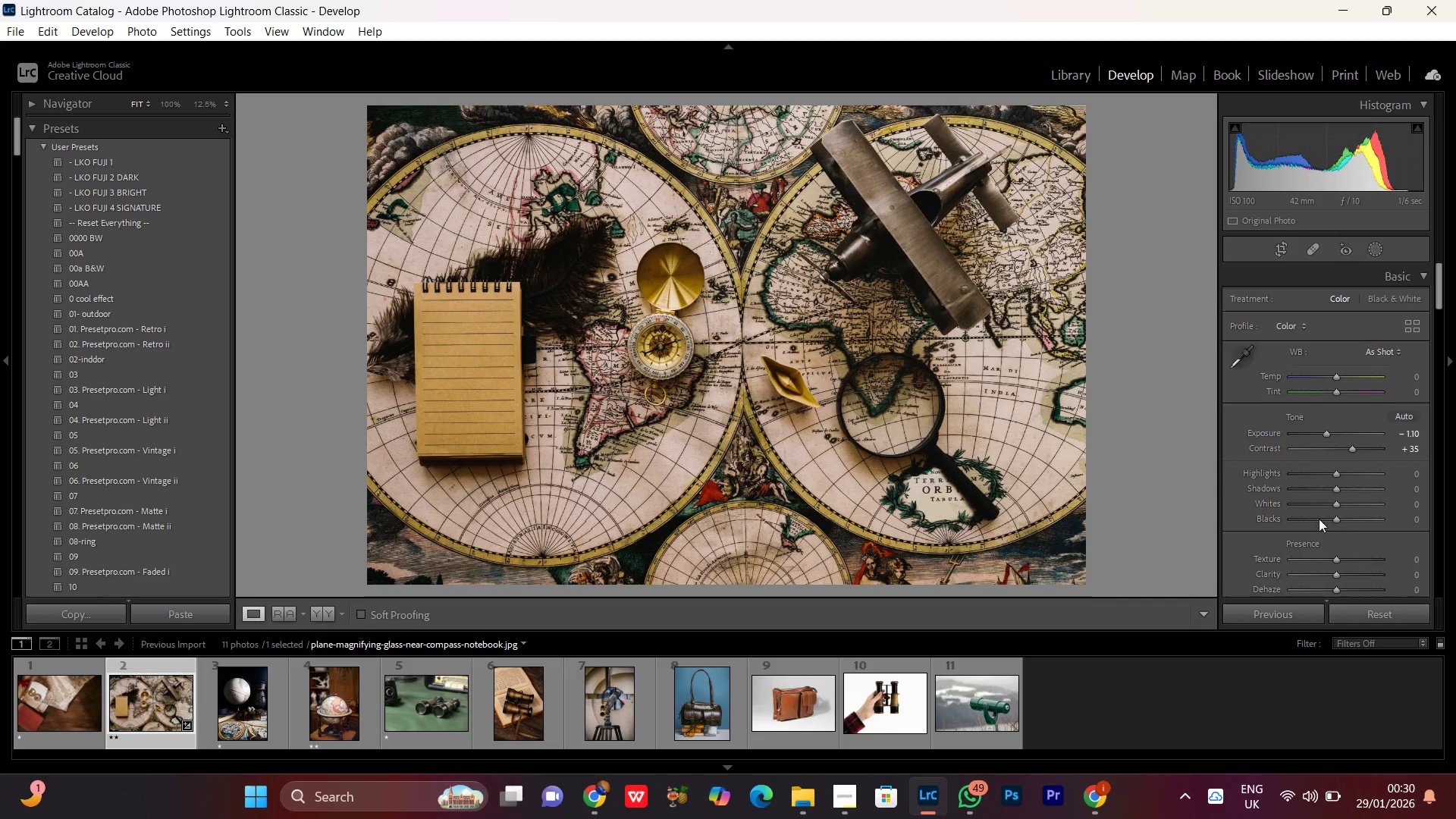 
left_click([1296, 477])
 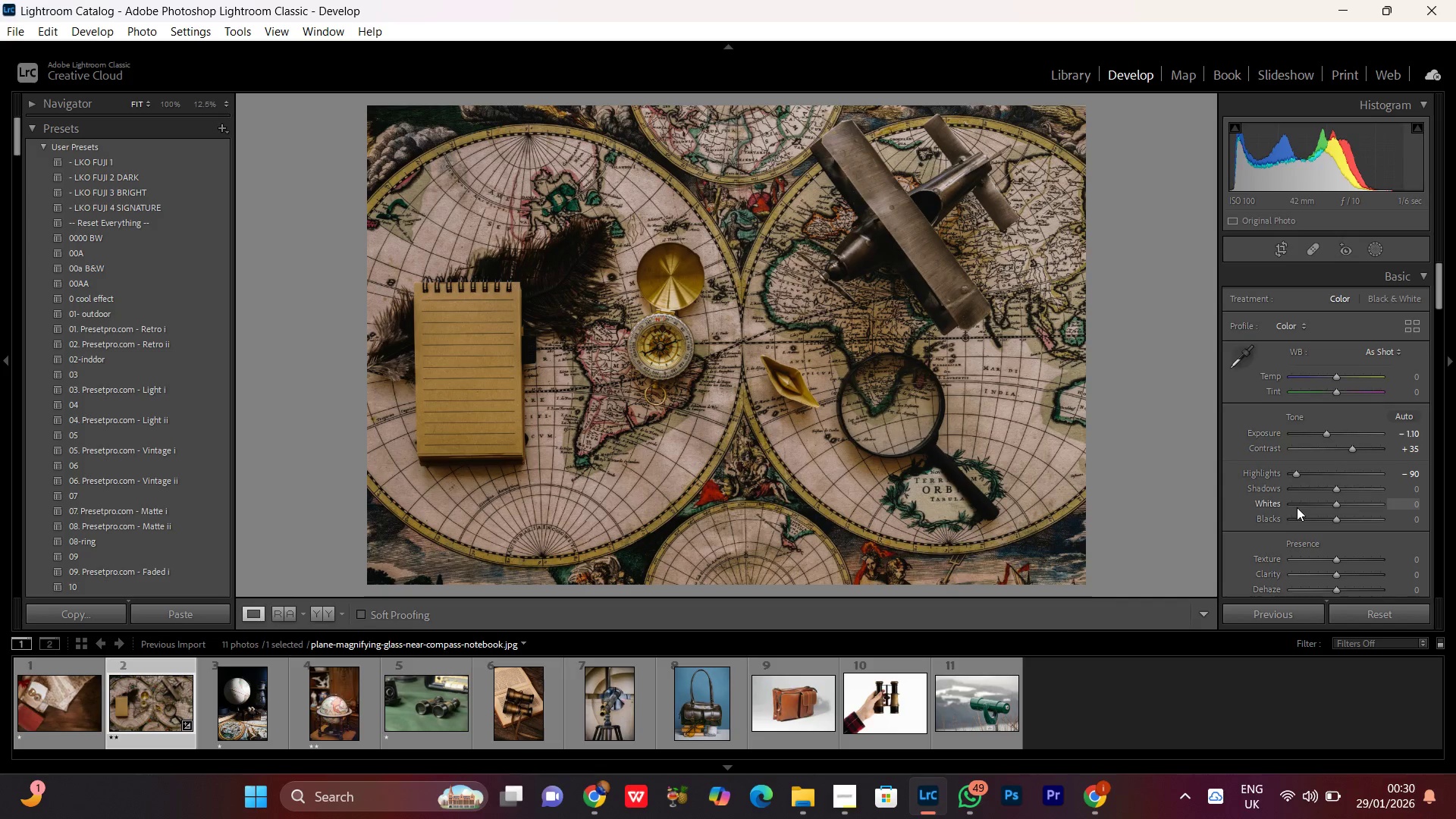 
left_click([1292, 504])
 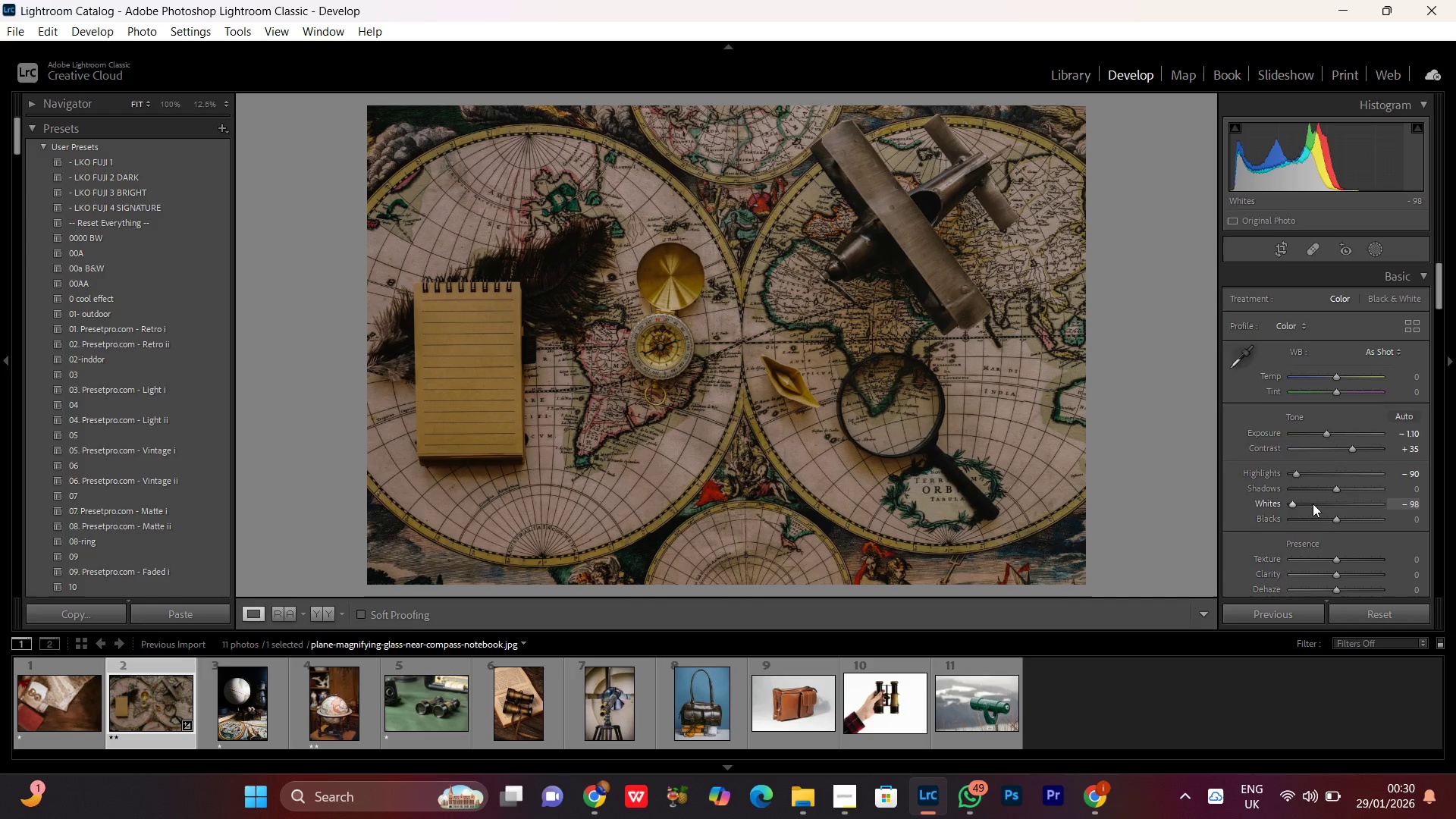 
left_click([1313, 504])
 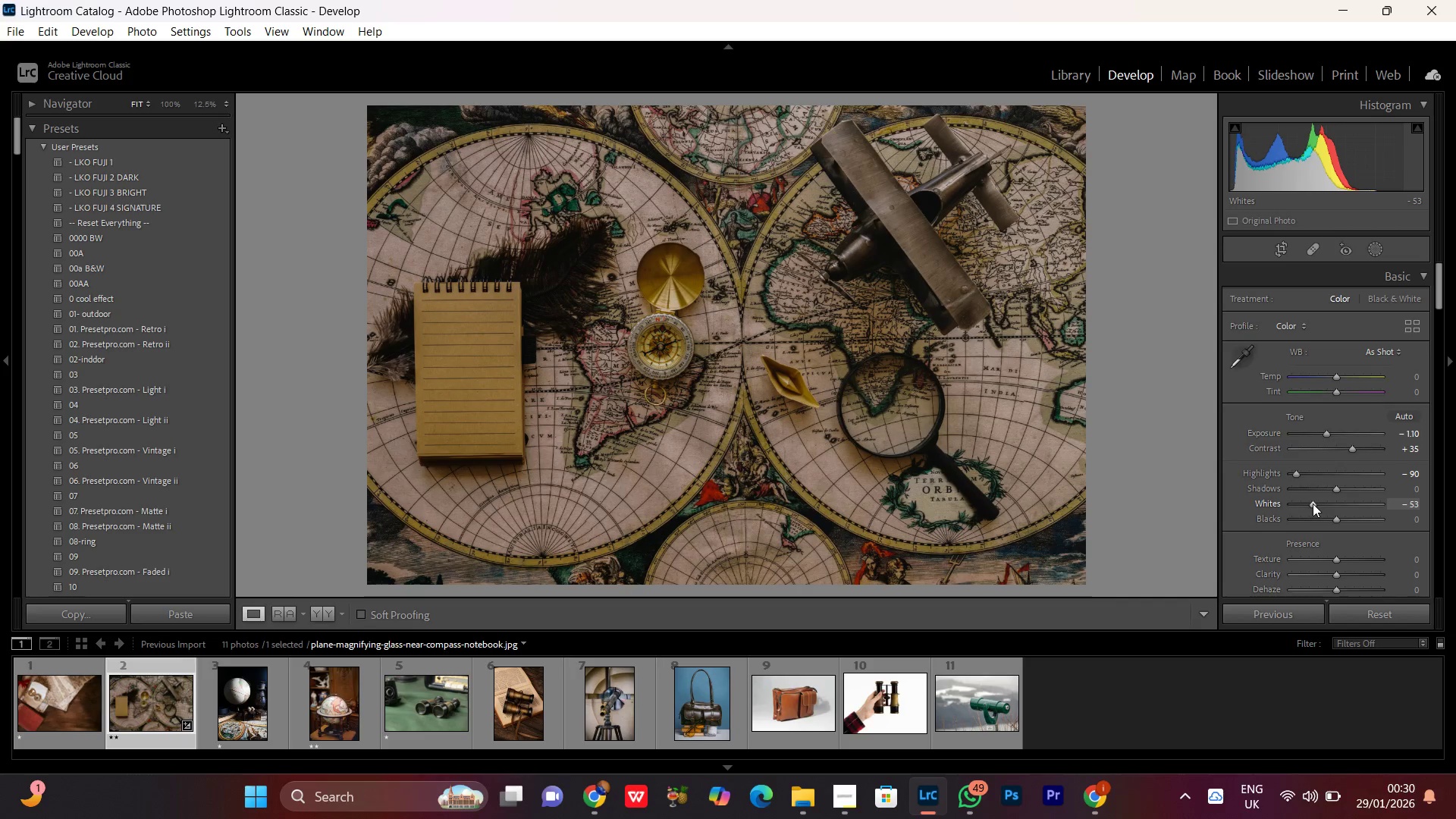 
scroll: coordinate [1316, 506], scroll_direction: up, amount: 5.0
 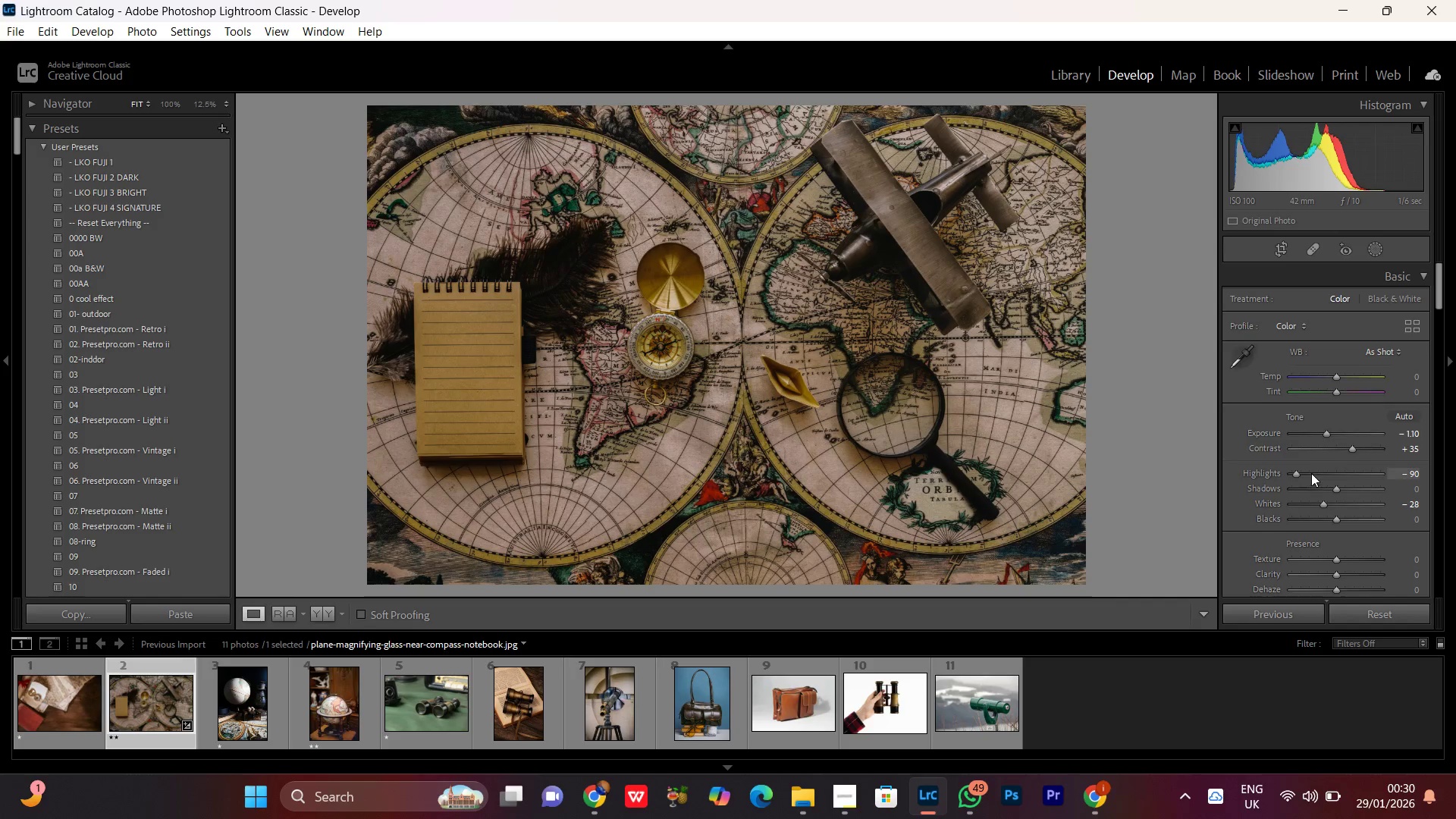 
left_click([1311, 473])
 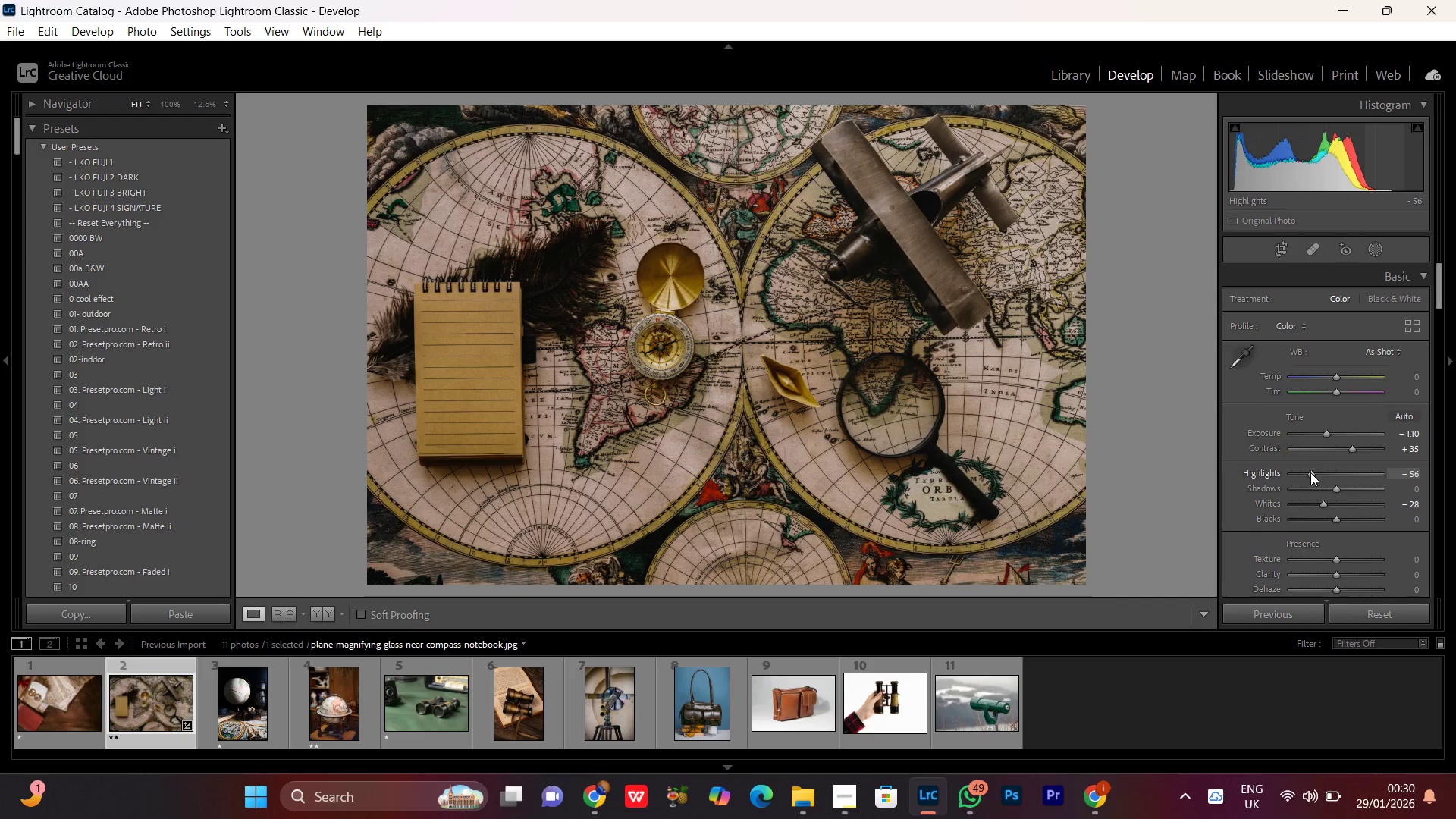 
scroll: coordinate [1310, 472], scroll_direction: down, amount: 2.0
 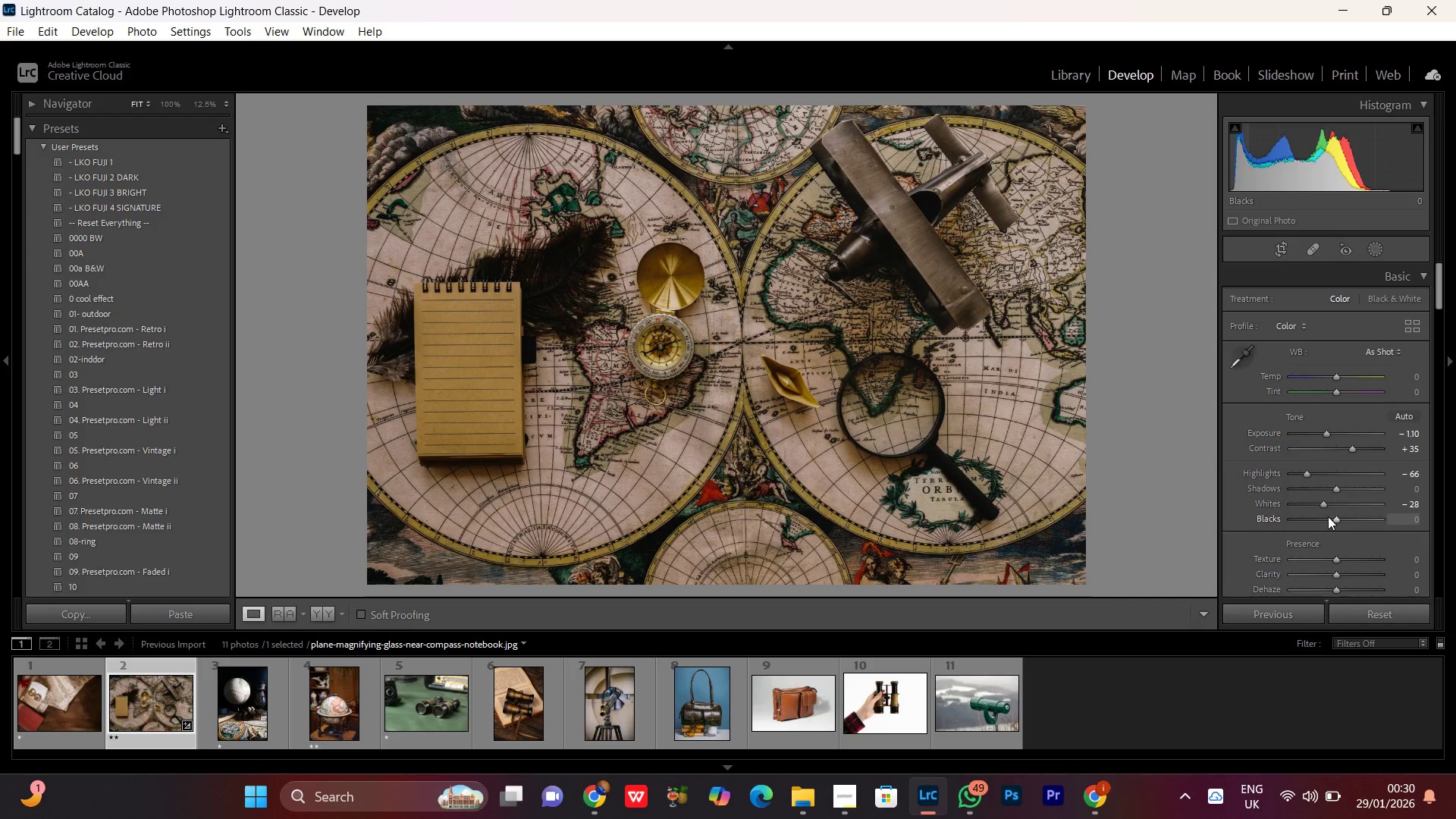 
left_click([1331, 521])
 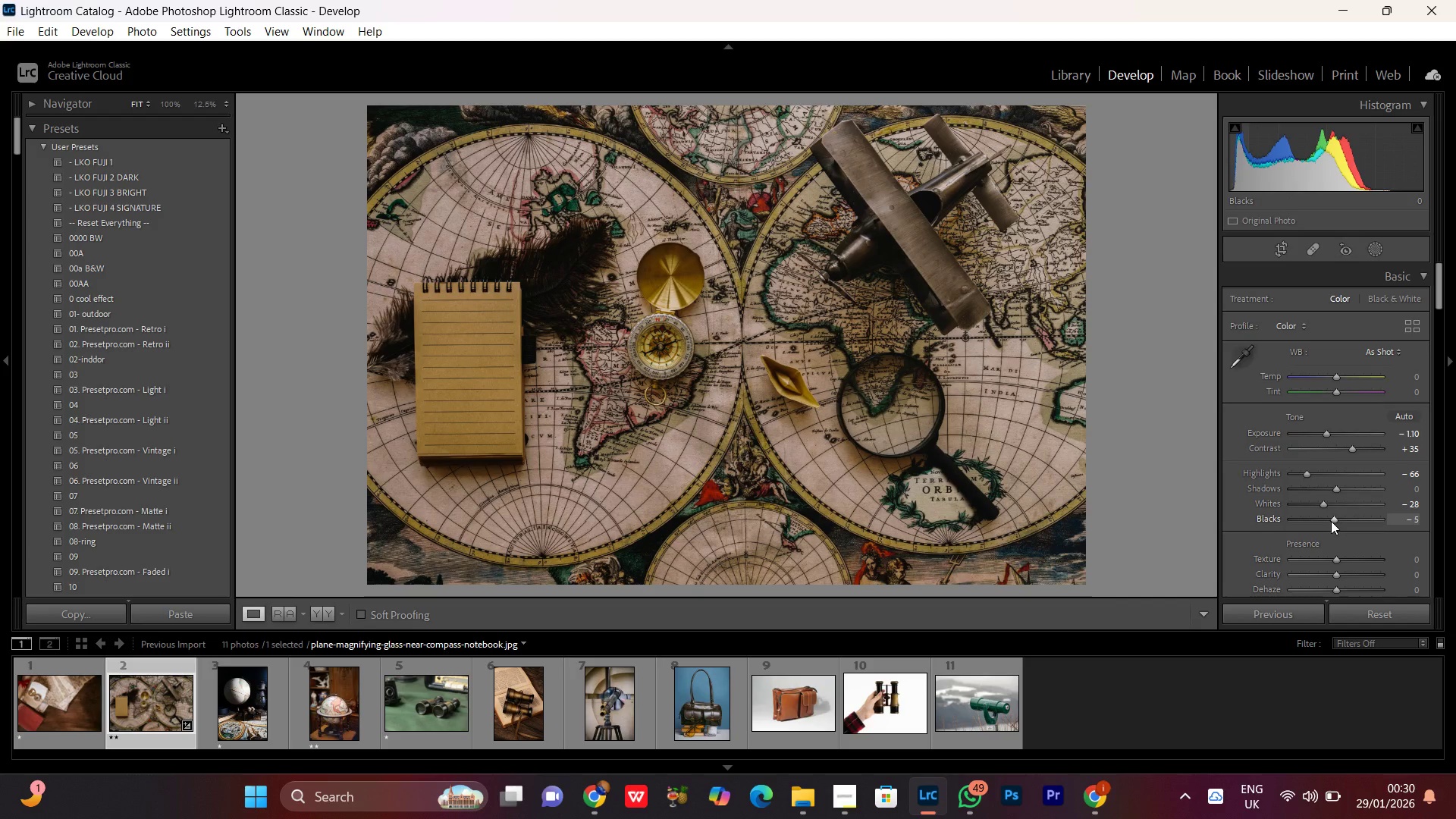 
scroll: coordinate [1331, 521], scroll_direction: down, amount: 10.0
 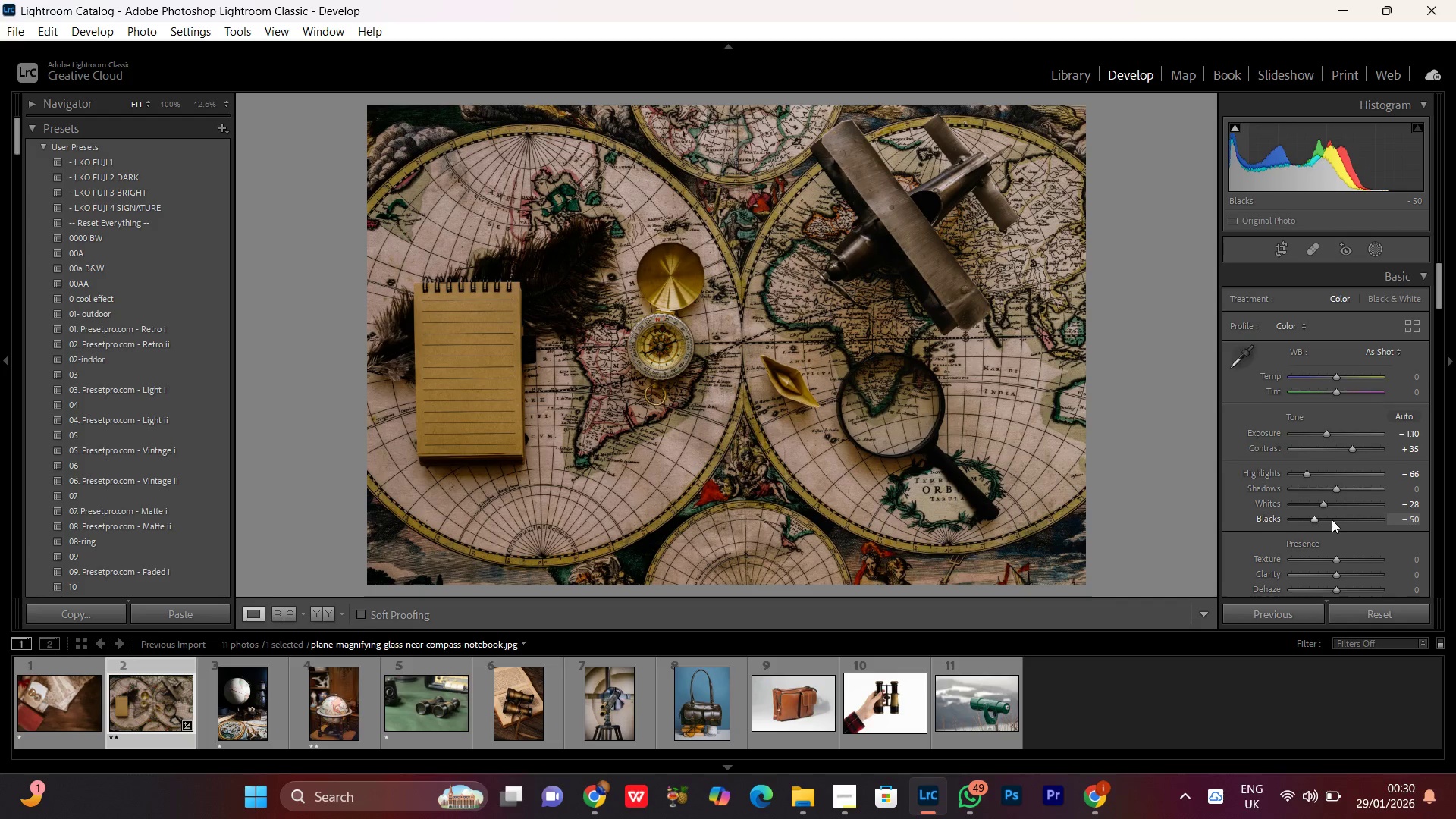 
scroll: coordinate [1332, 519], scroll_direction: up, amount: 1.0
 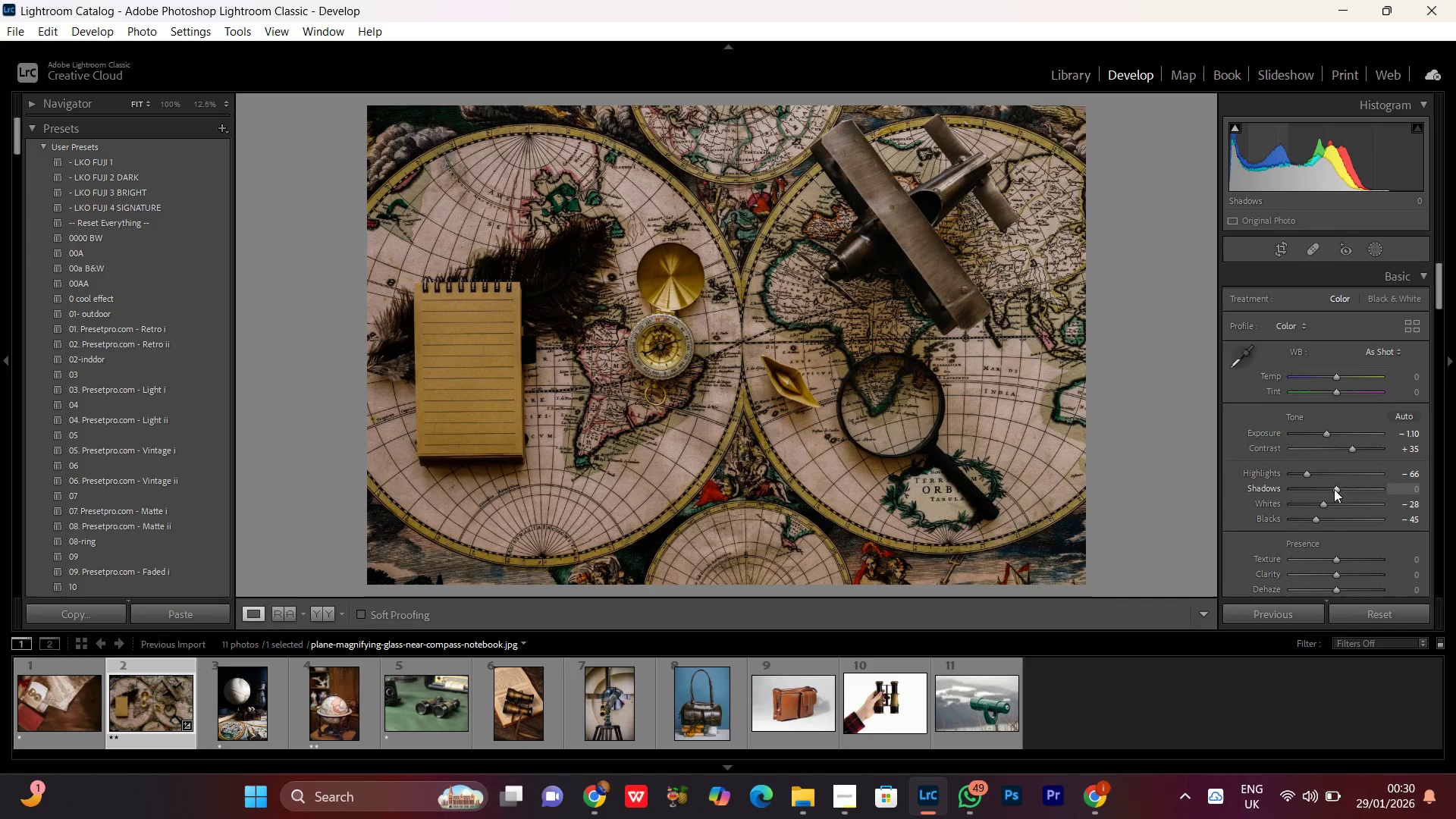 
left_click([1334, 489])
 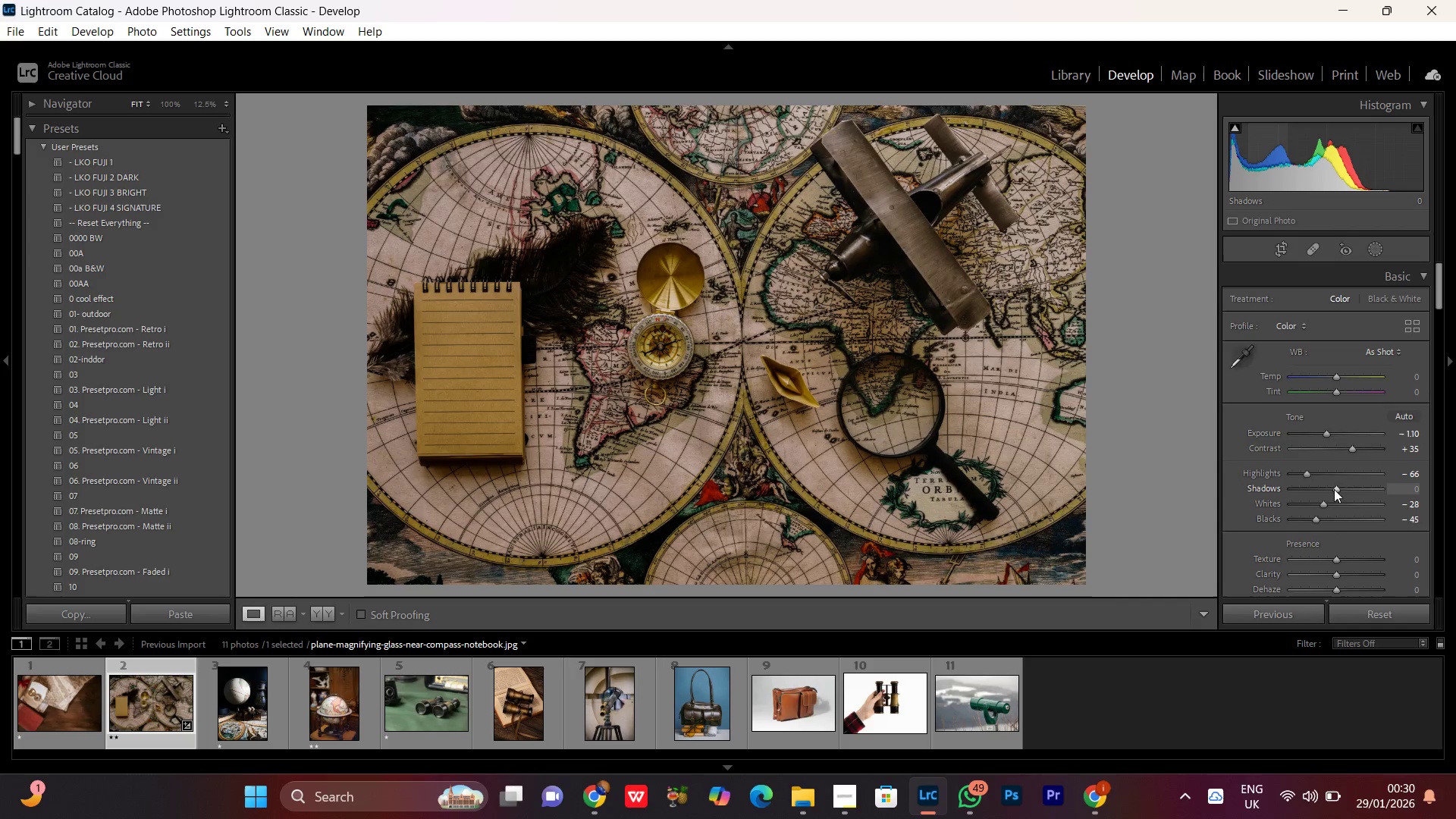 
scroll: coordinate [1334, 489], scroll_direction: up, amount: 3.0
 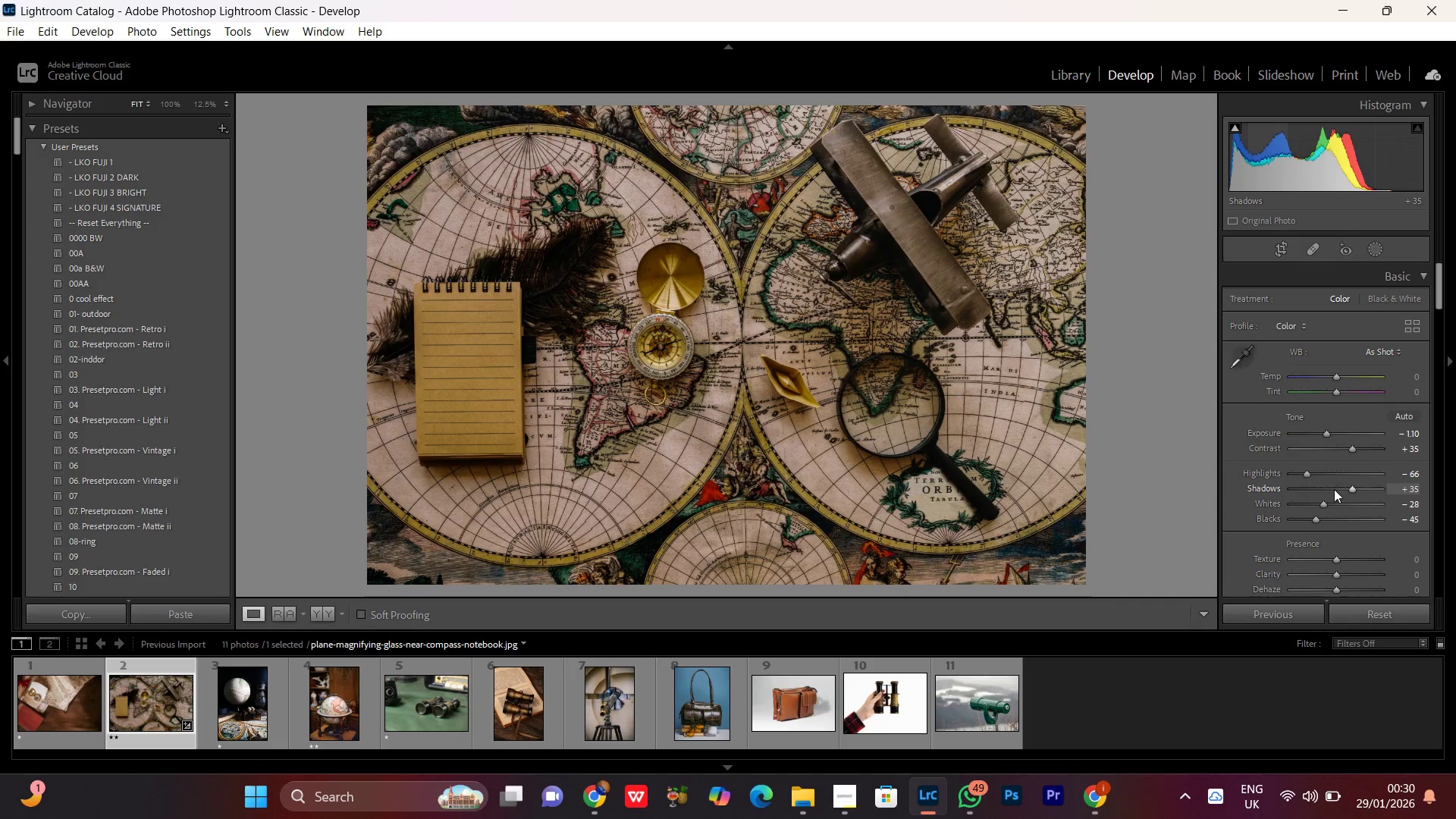 
scroll: coordinate [1334, 489], scroll_direction: down, amount: 15.0
 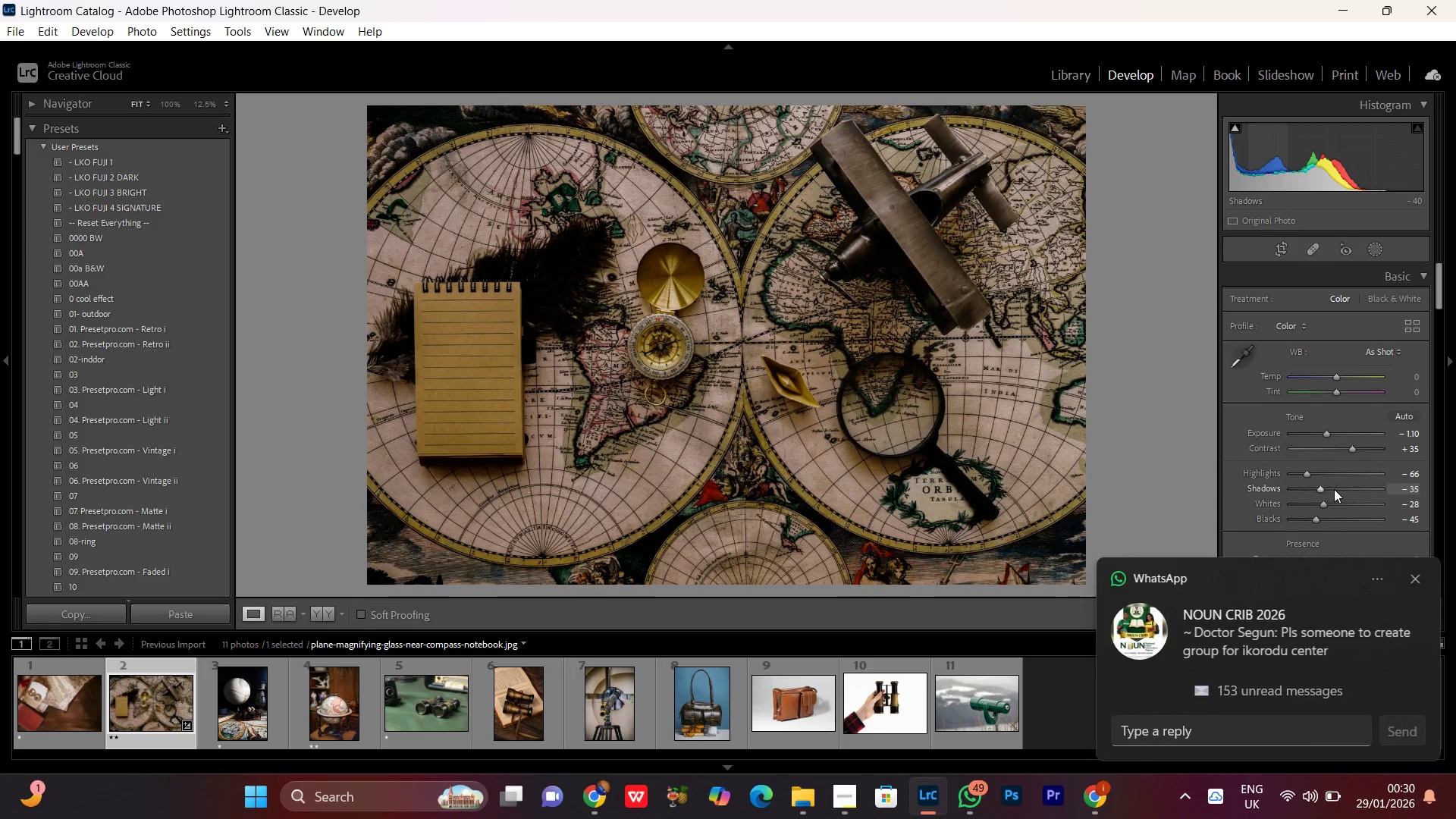 
scroll: coordinate [1334, 489], scroll_direction: up, amount: 3.0
 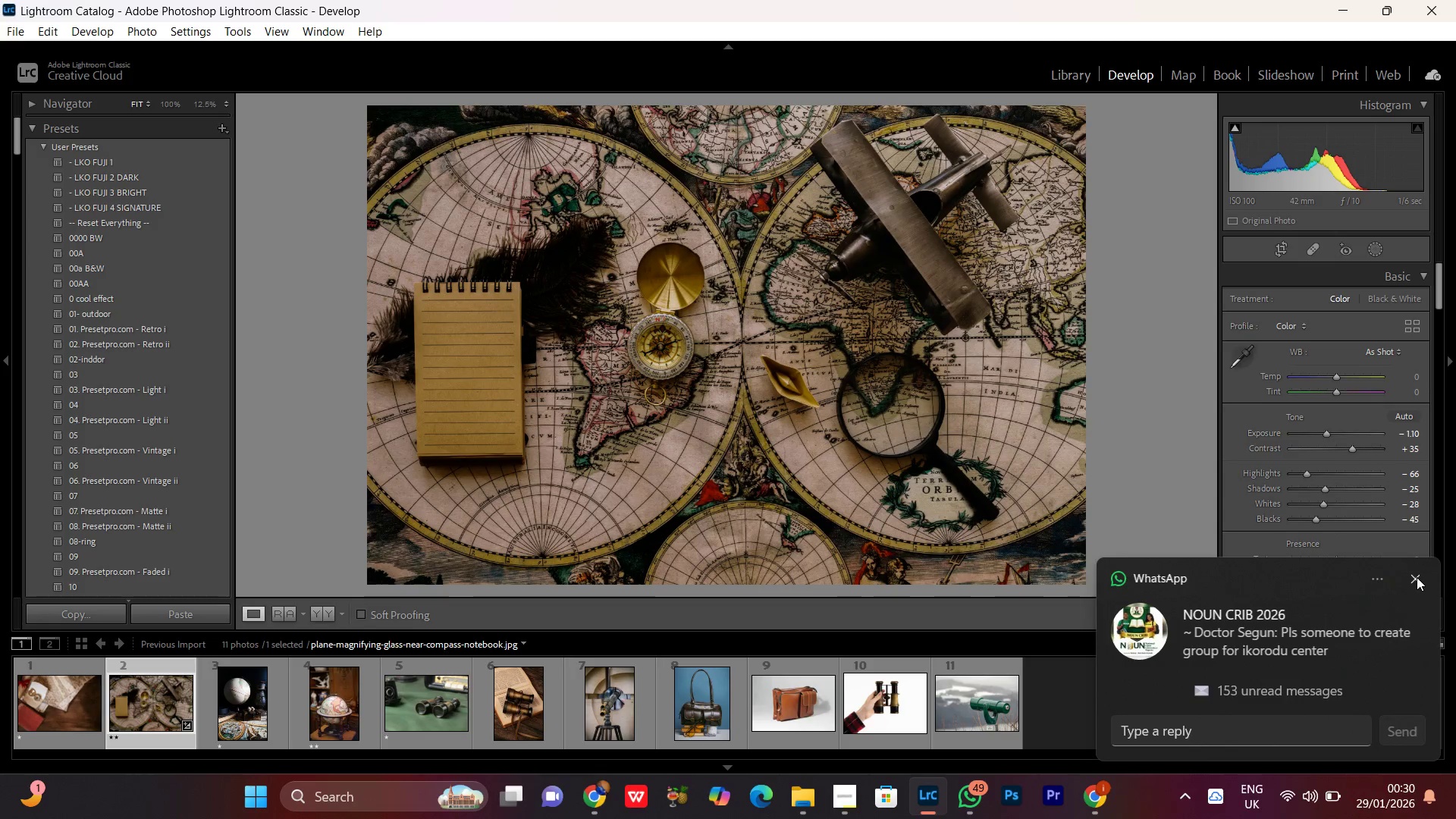 
left_click([1416, 579])
 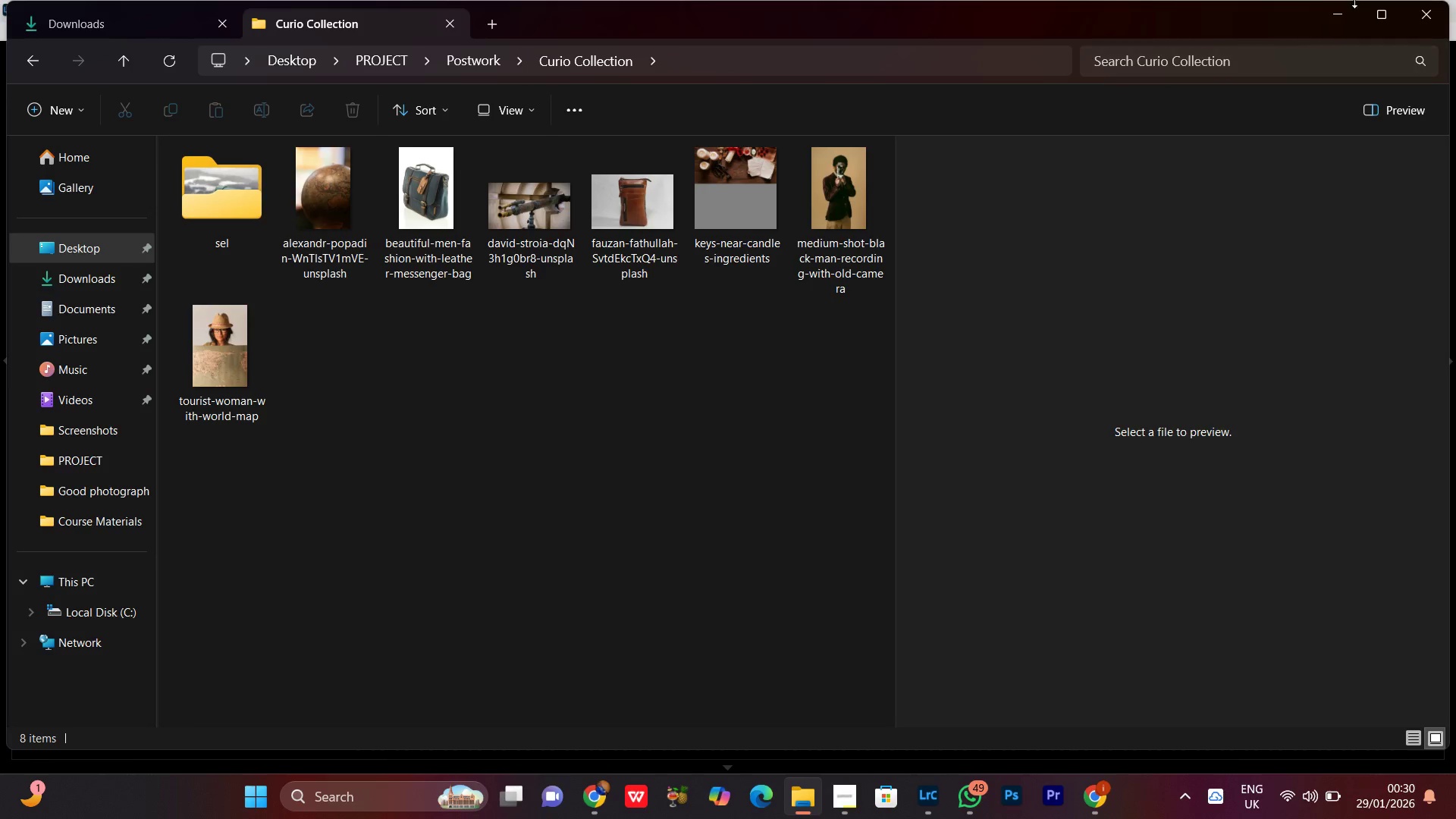 
left_click([1351, 22])
 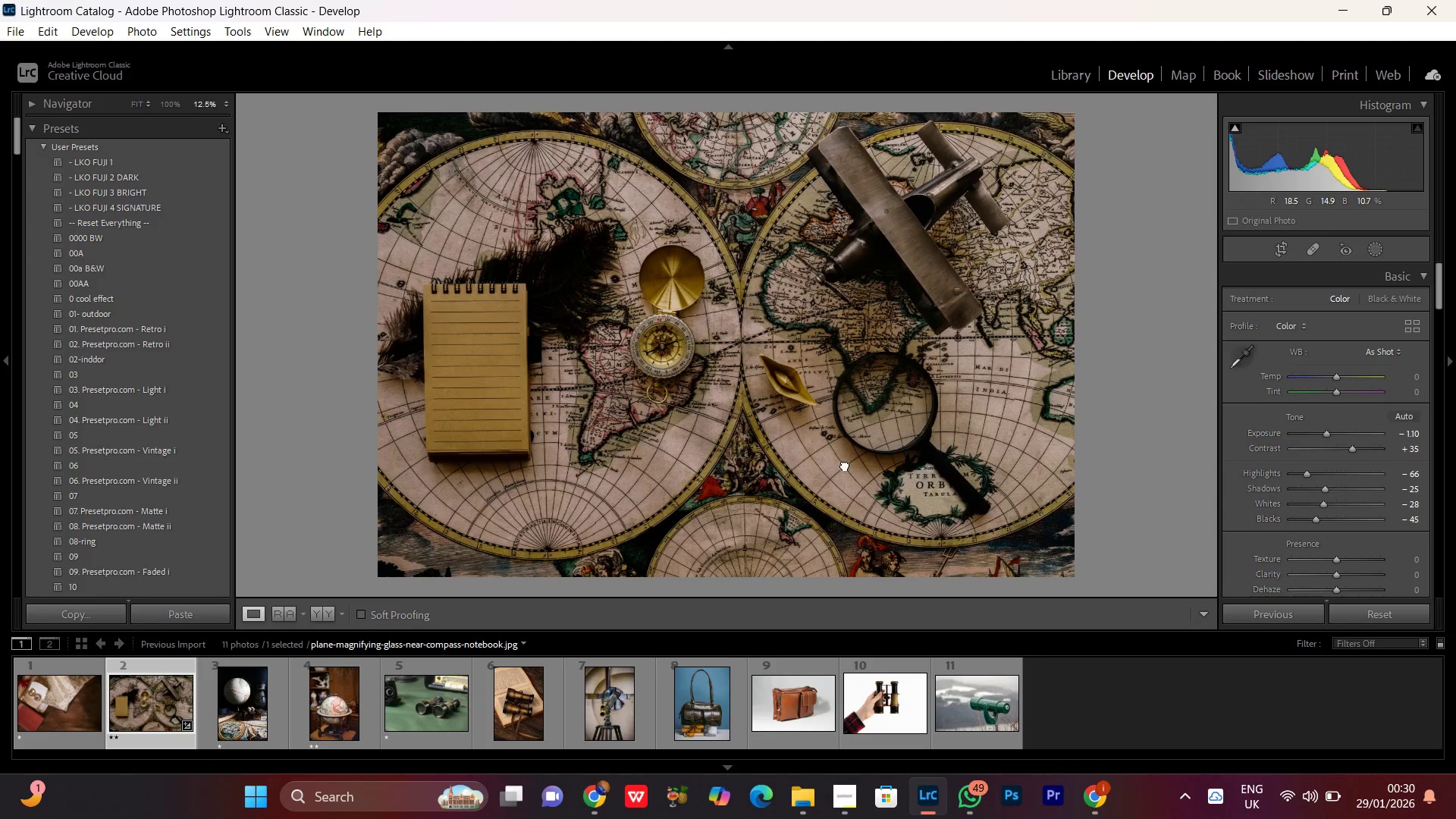 
double_click([853, 411])
 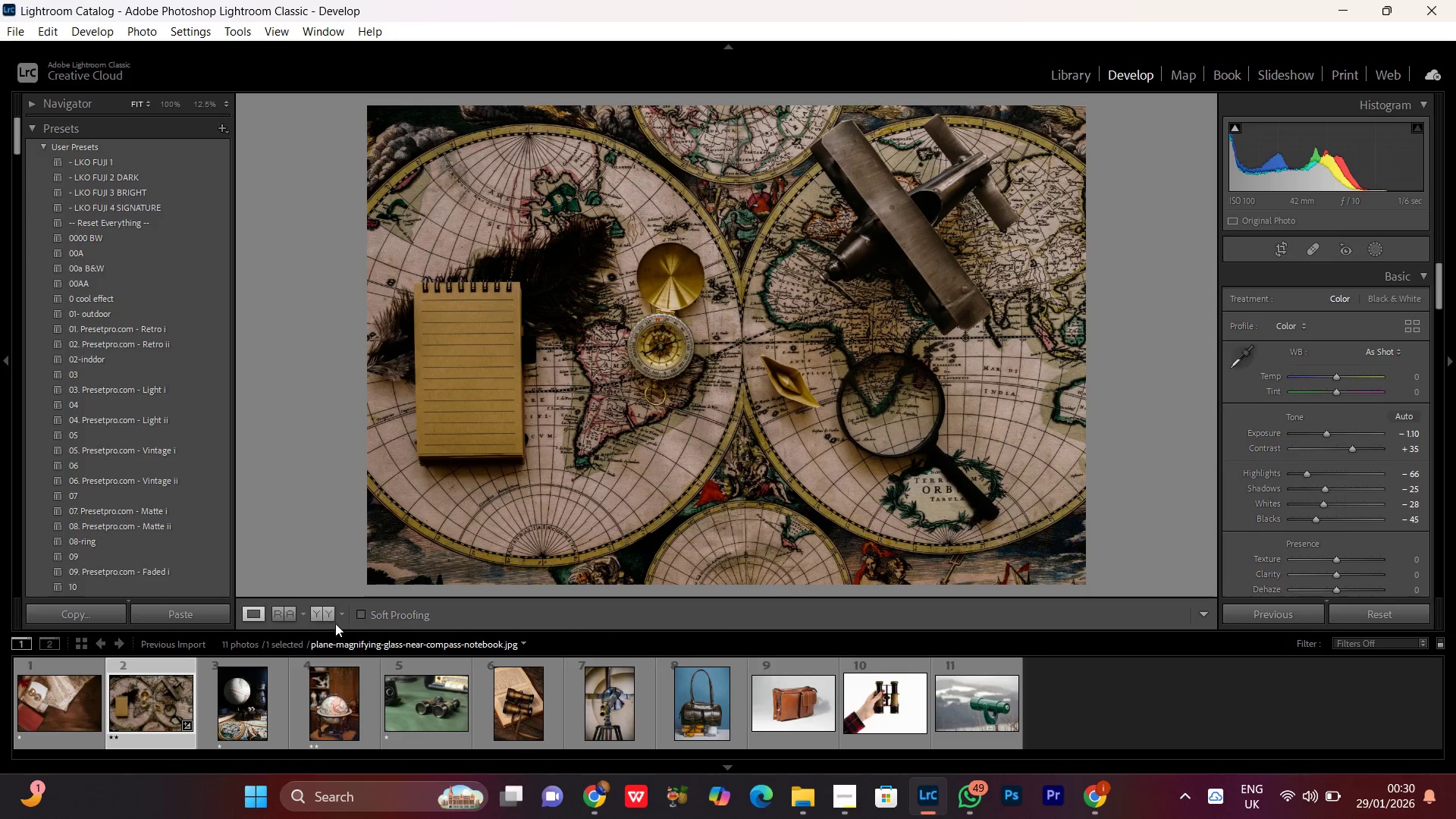 
left_click([334, 615])
 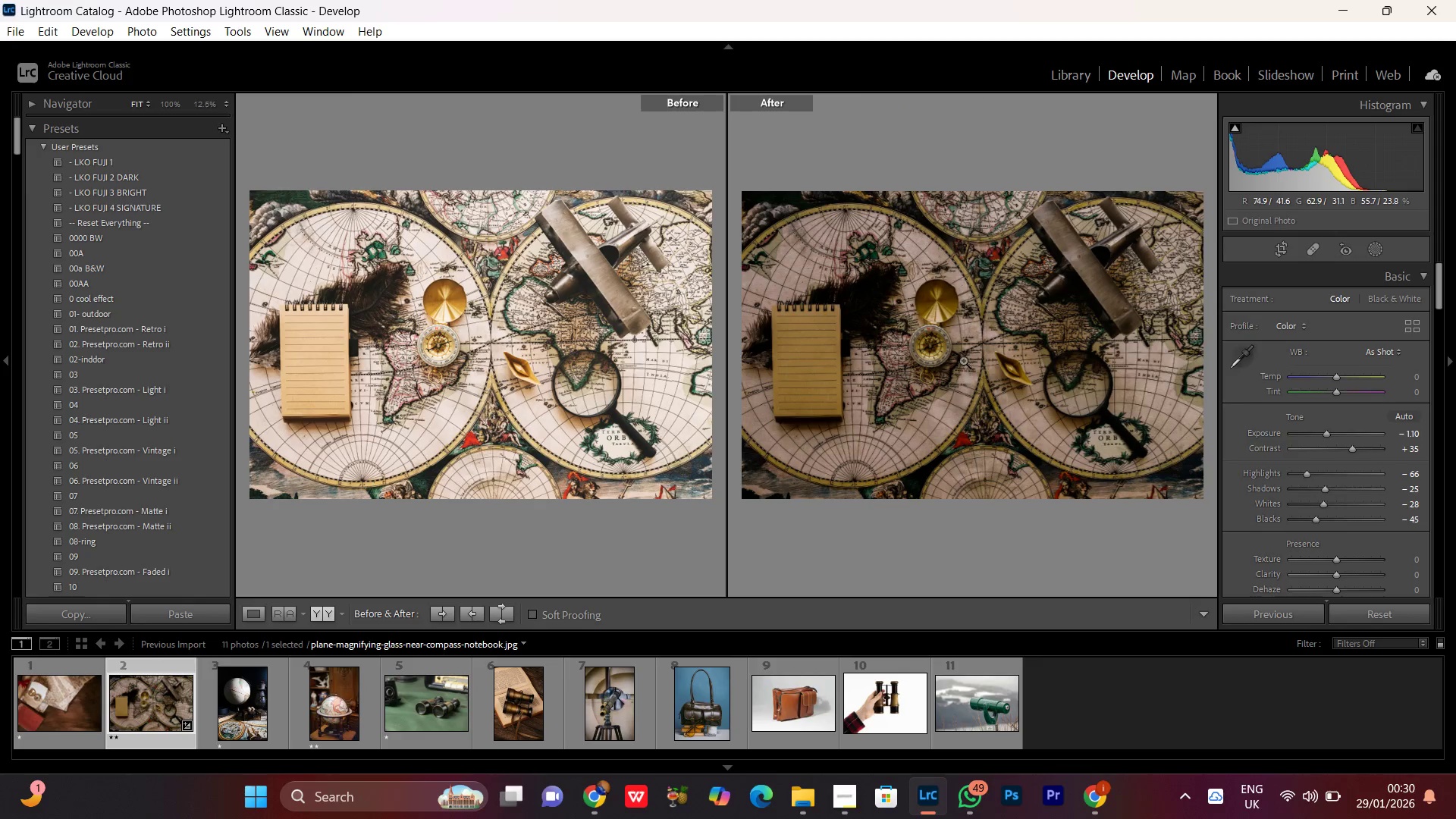 
double_click([964, 359])
 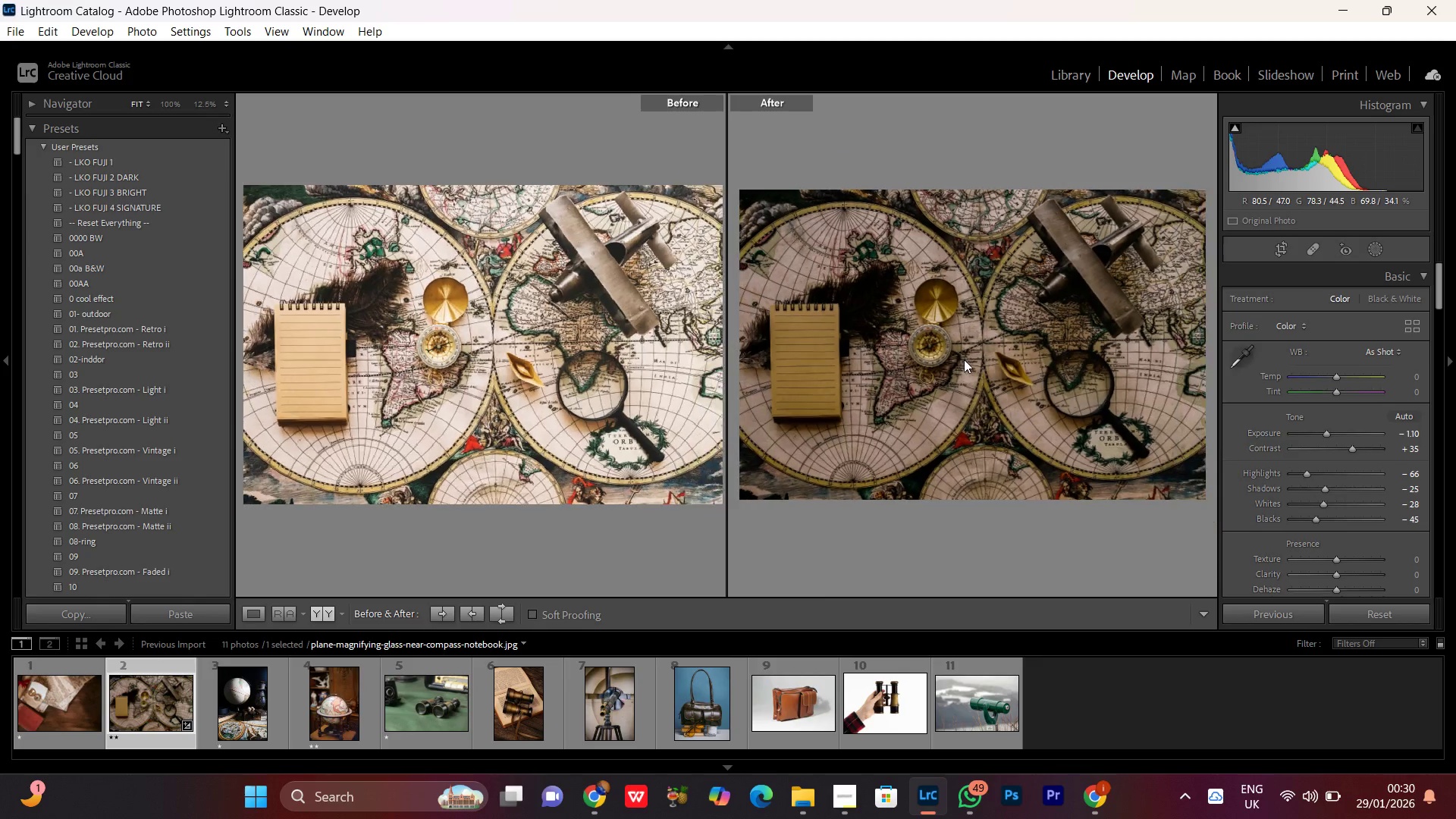 
triple_click([964, 359])
 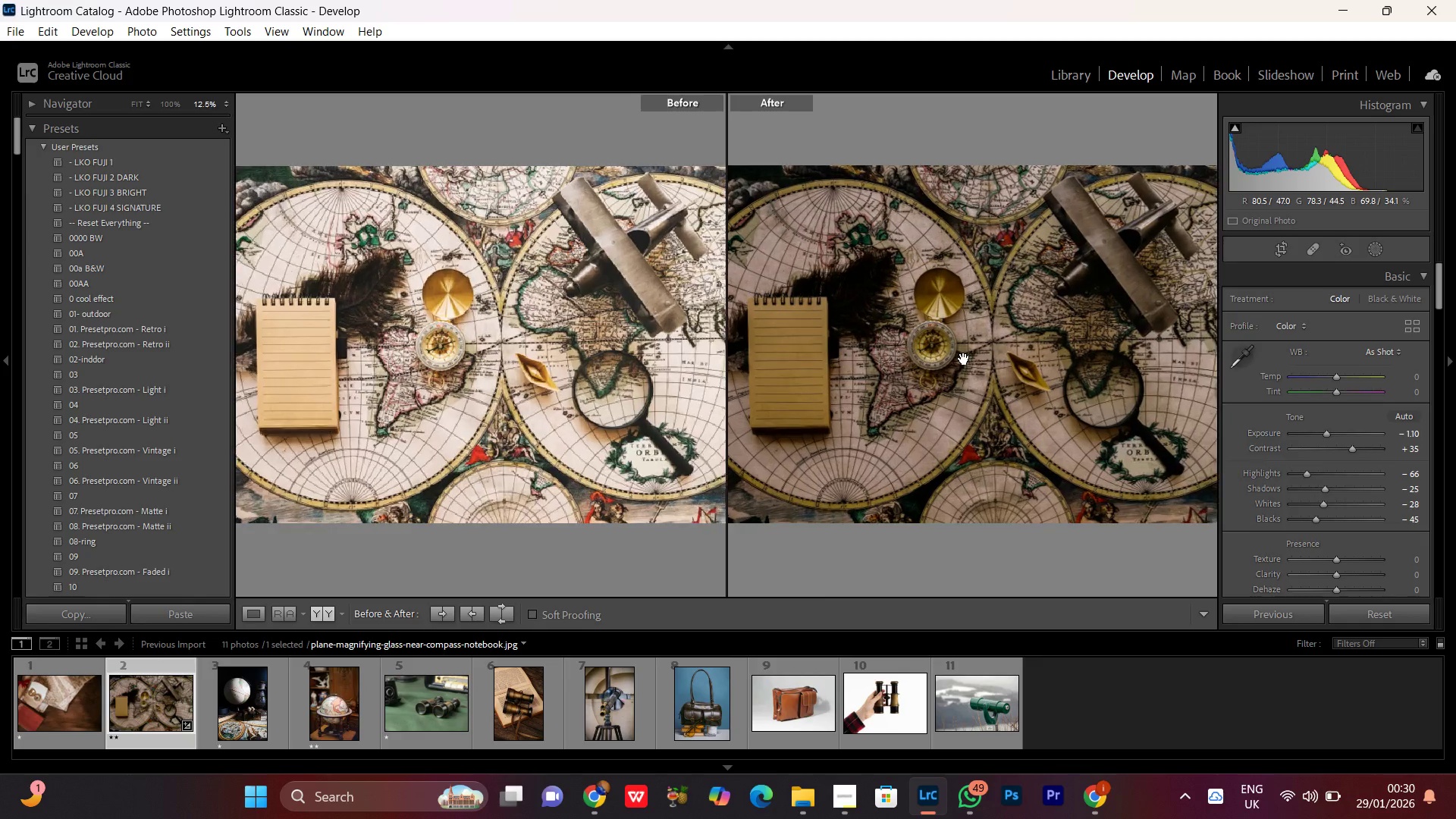 
triple_click([964, 359])
 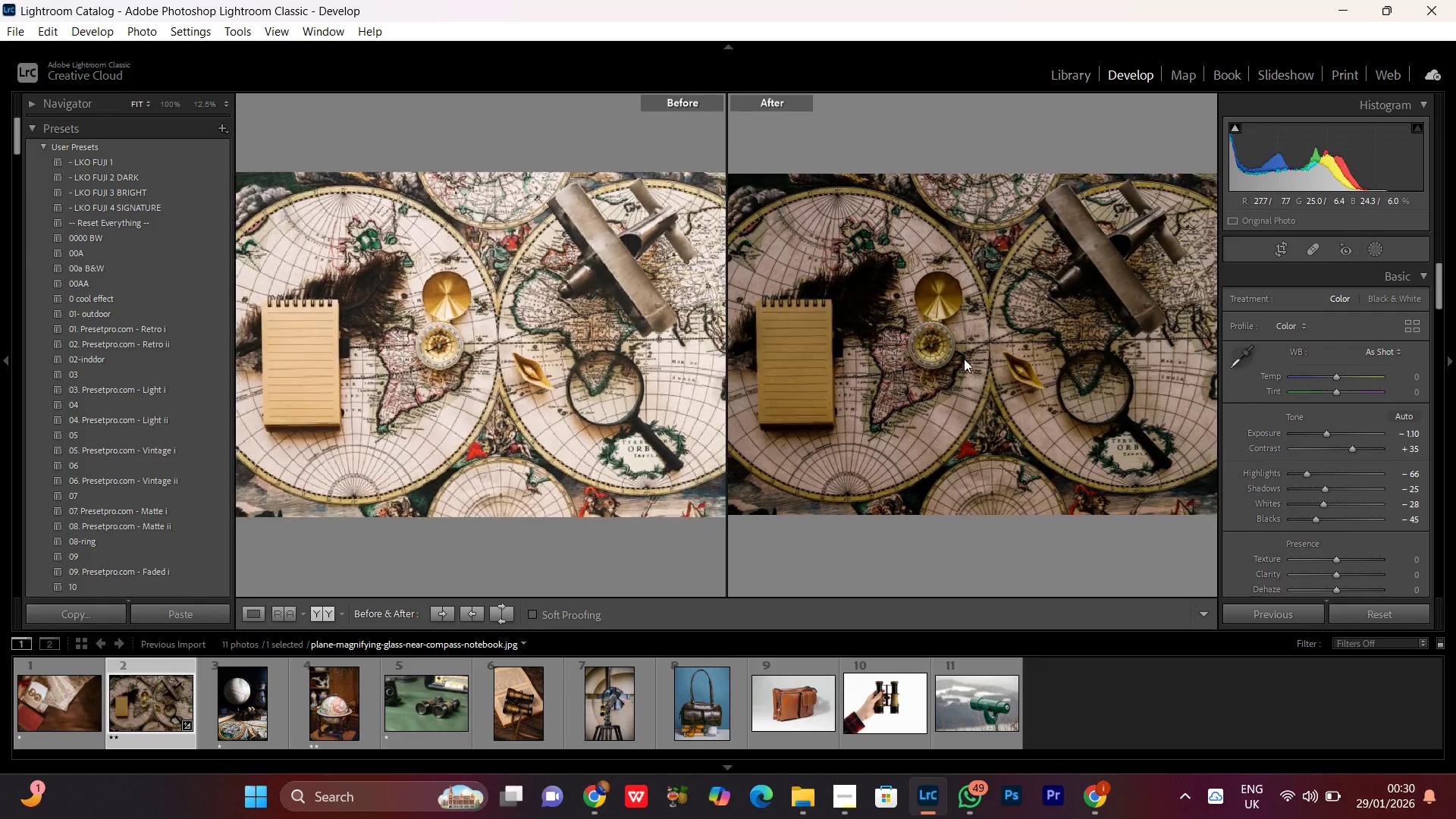 
triple_click([964, 359])
 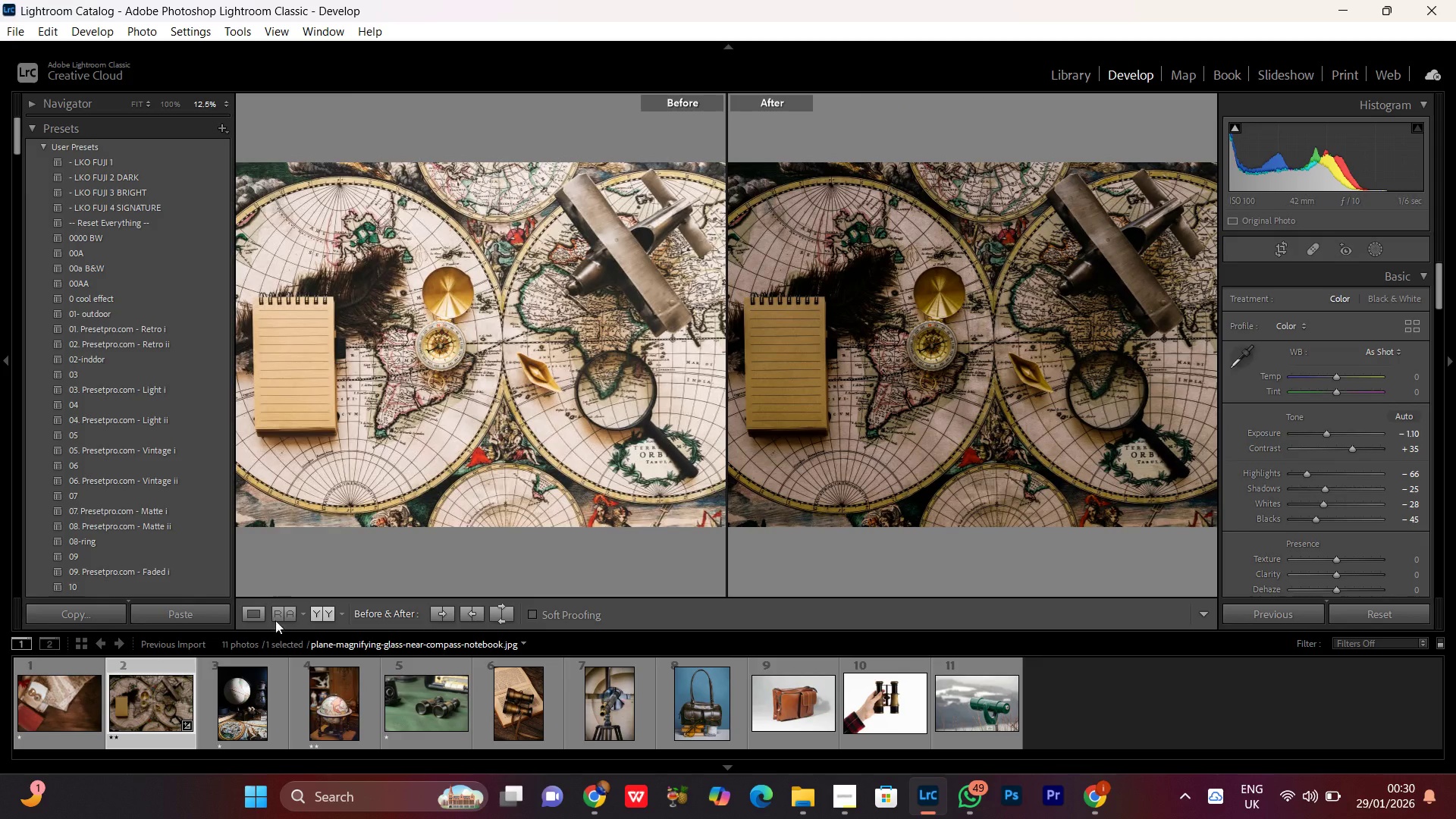 
left_click([265, 617])
 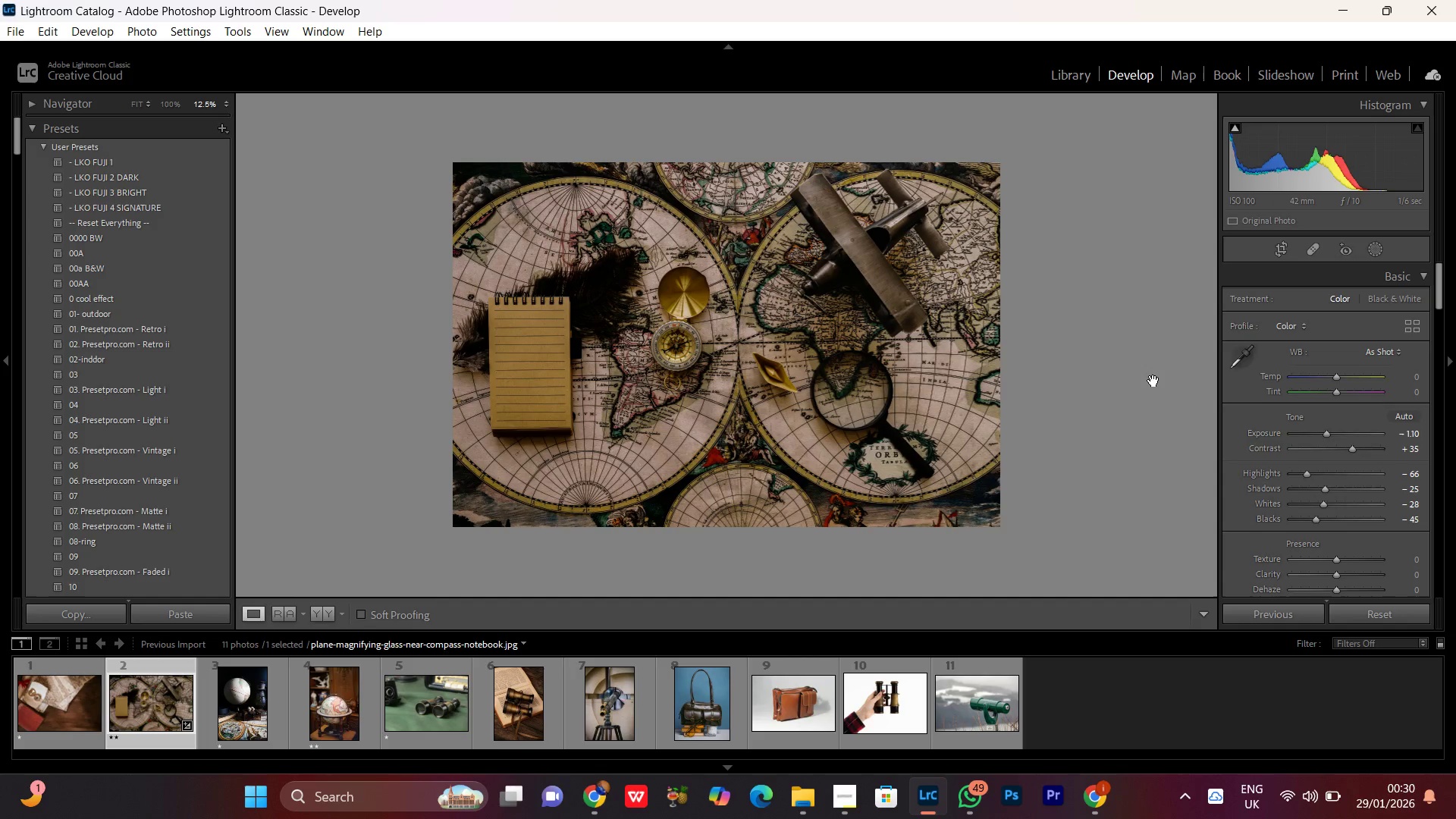 
double_click([1022, 337])
 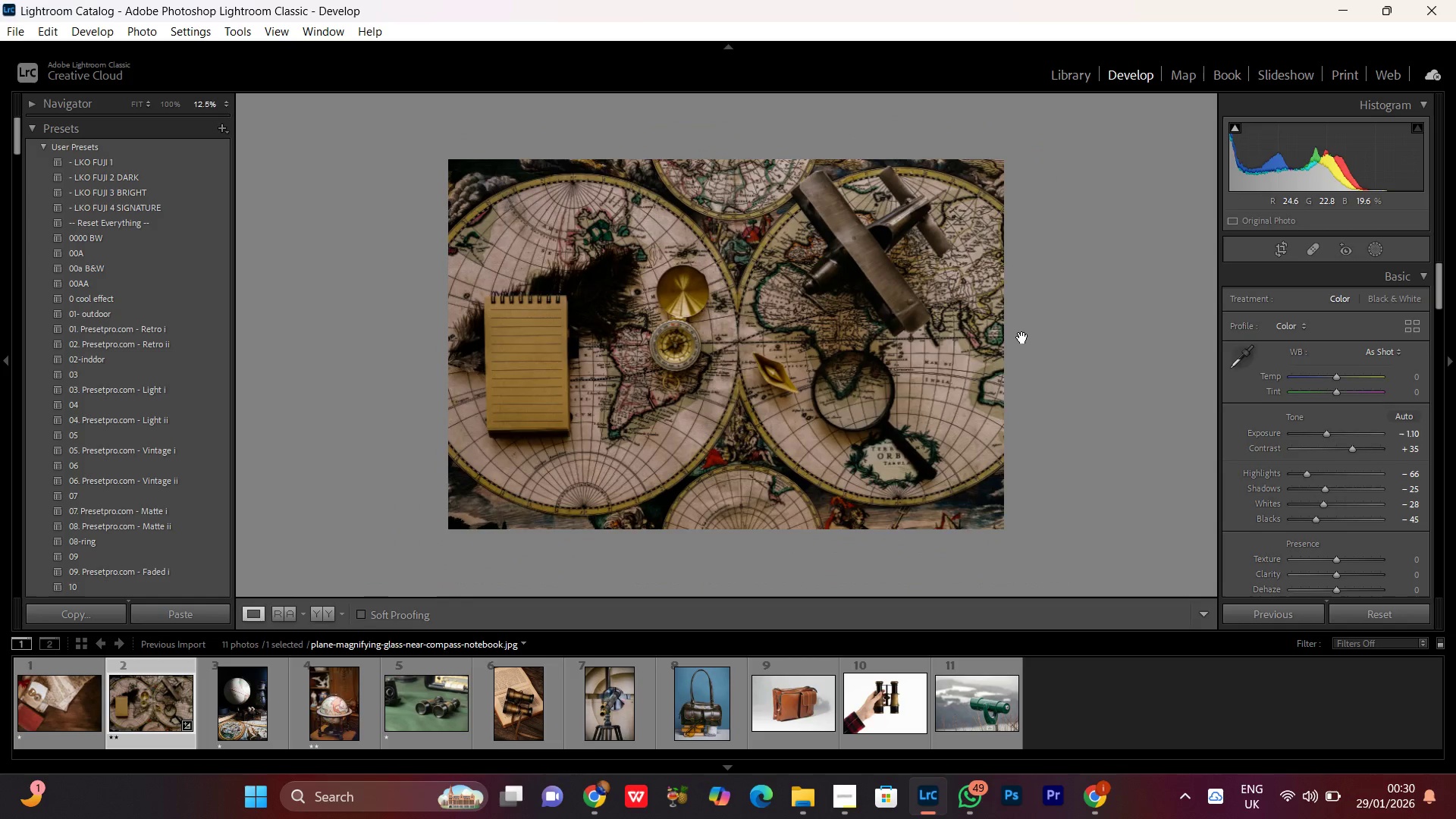 
triple_click([1022, 337])
 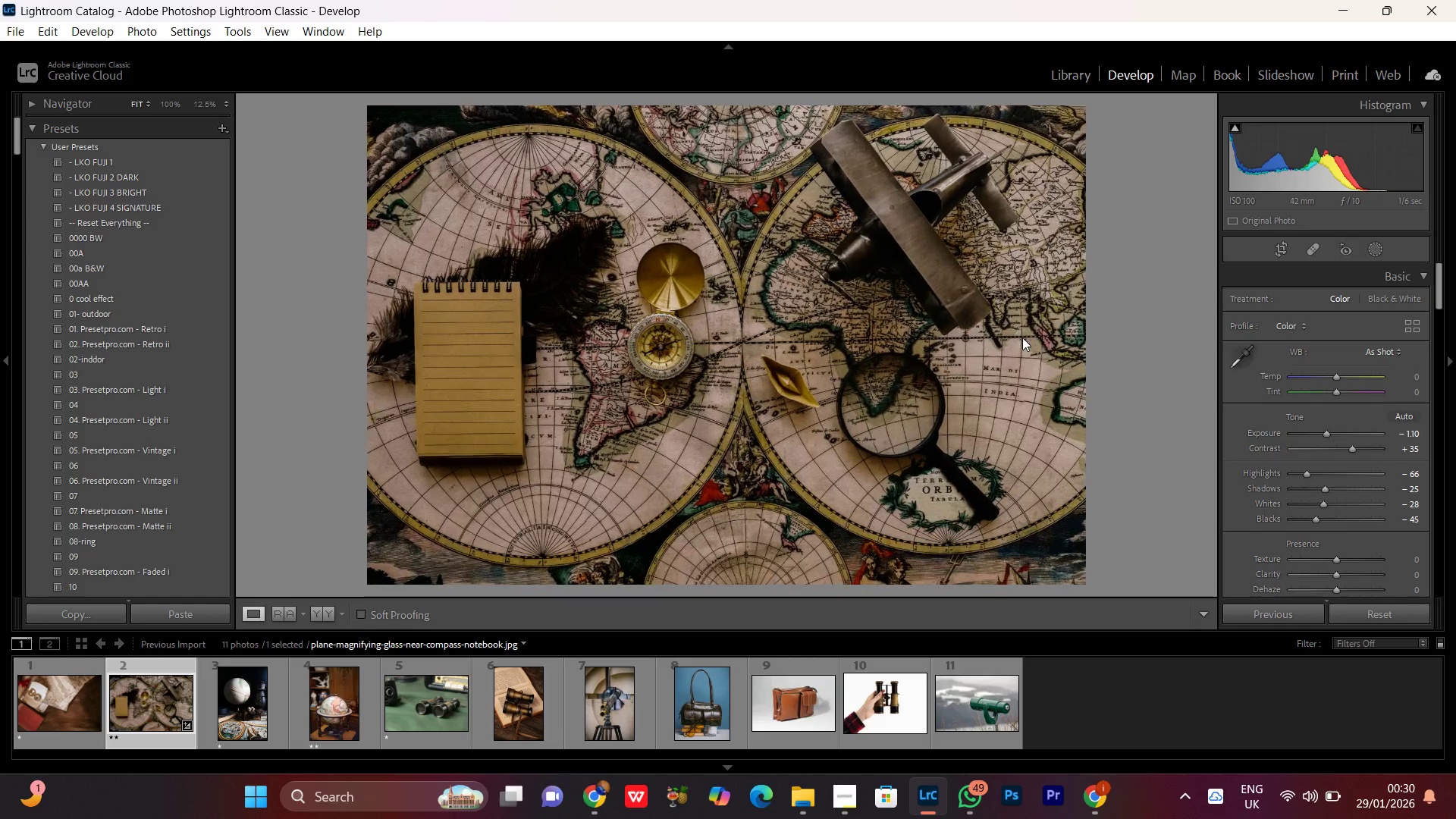 
triple_click([1022, 337])
 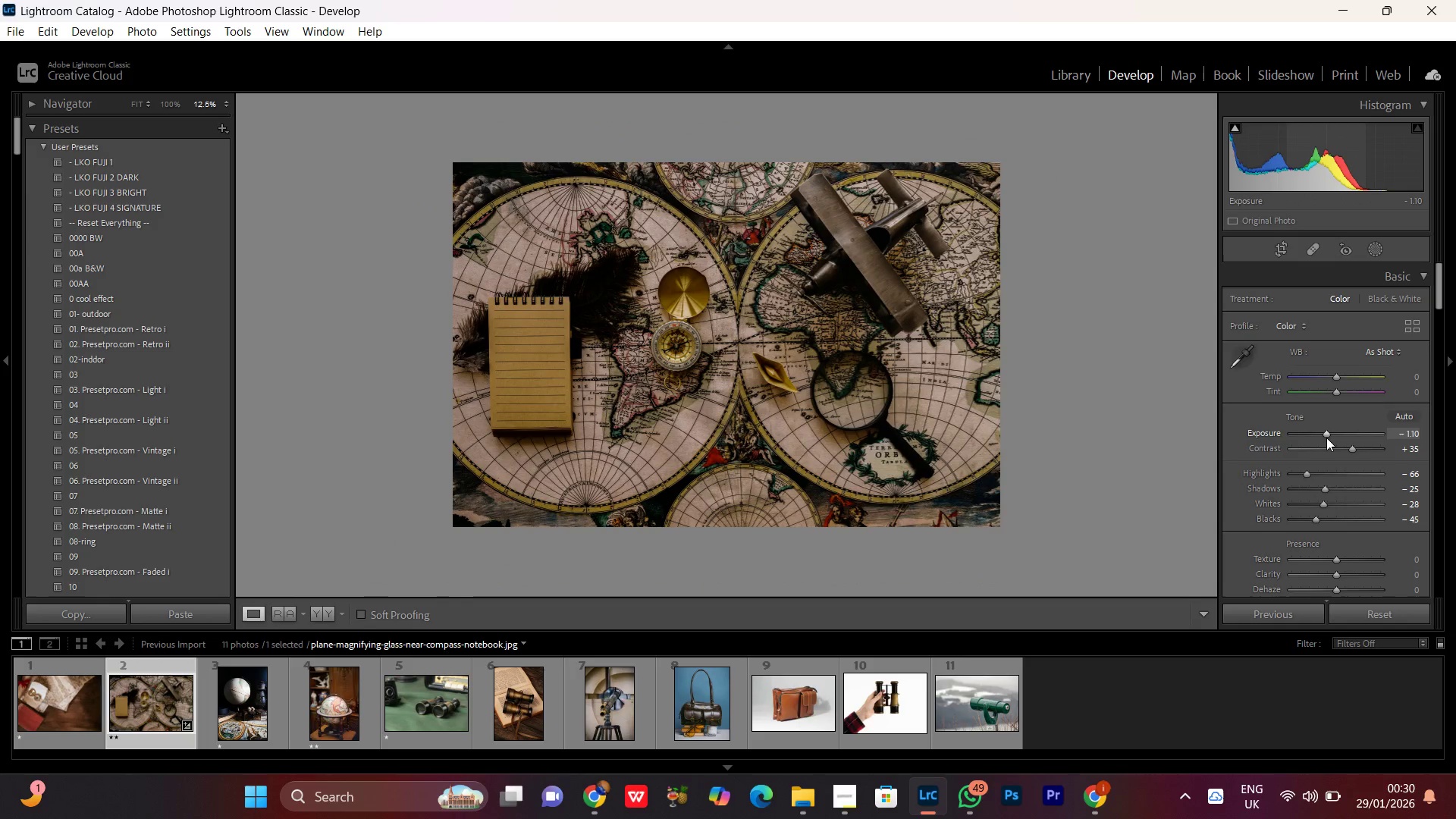 
double_click([1326, 435])
 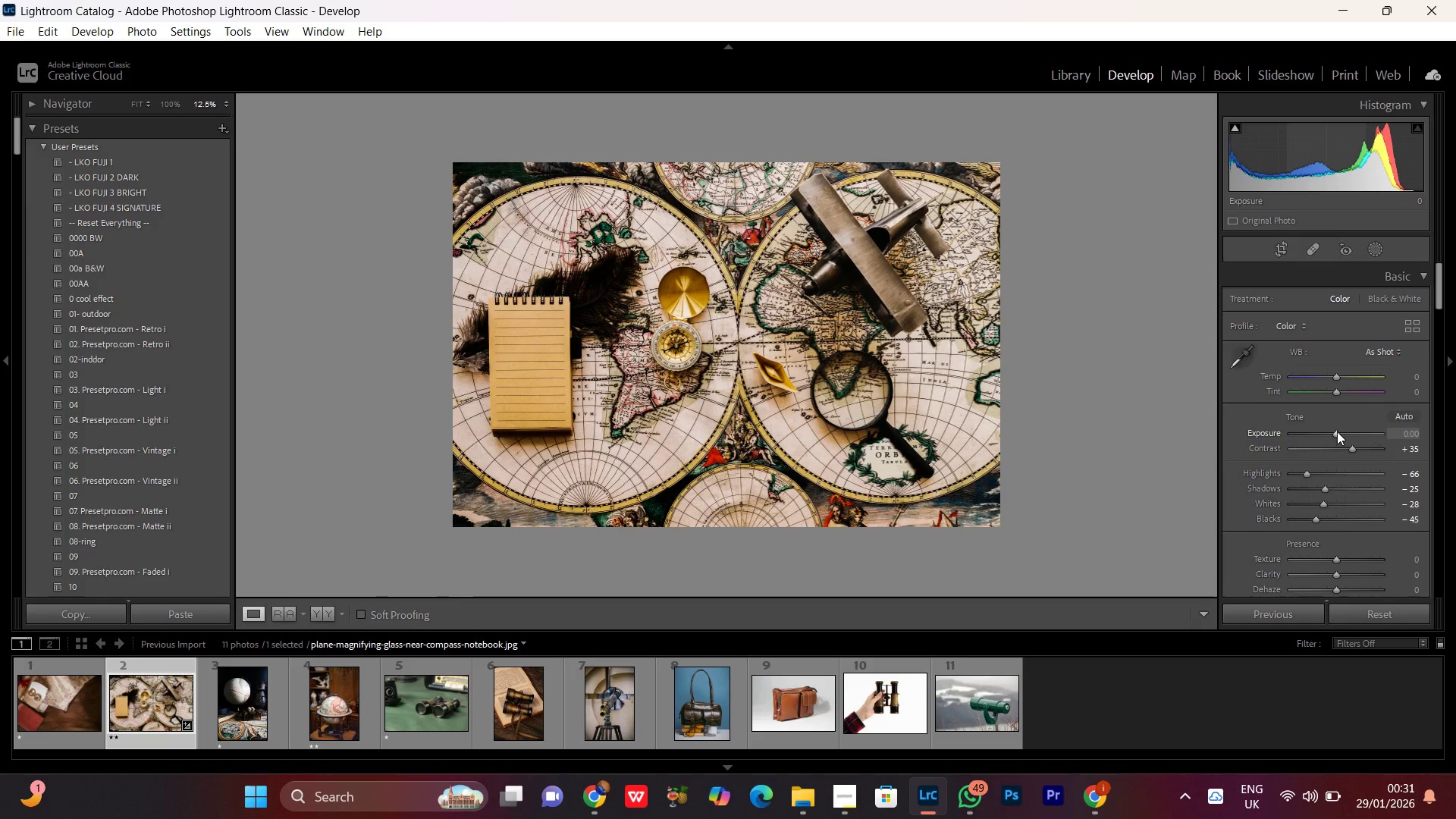 
left_click([1337, 431])
 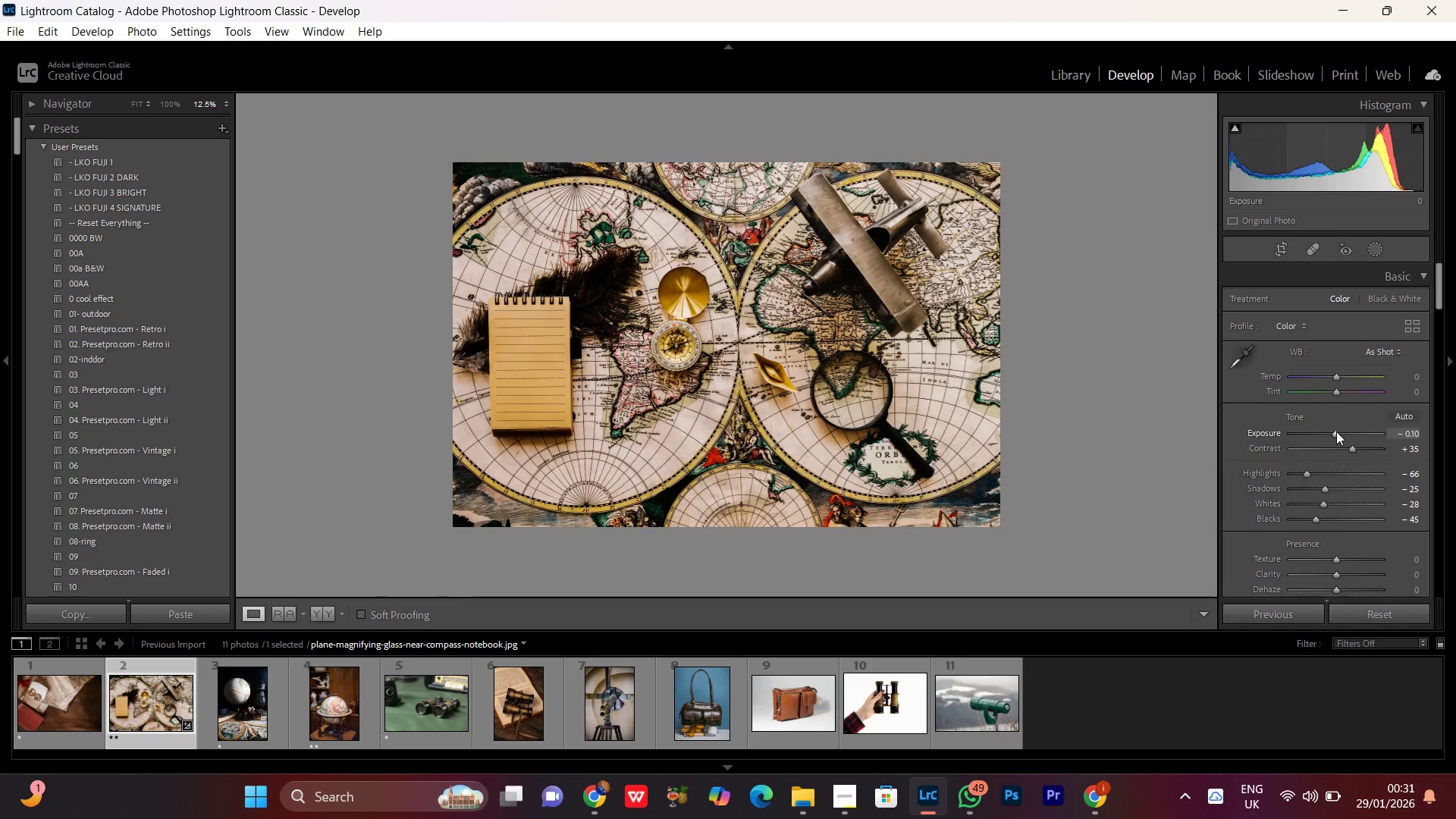 
scroll: coordinate [1336, 431], scroll_direction: down, amount: 7.0
 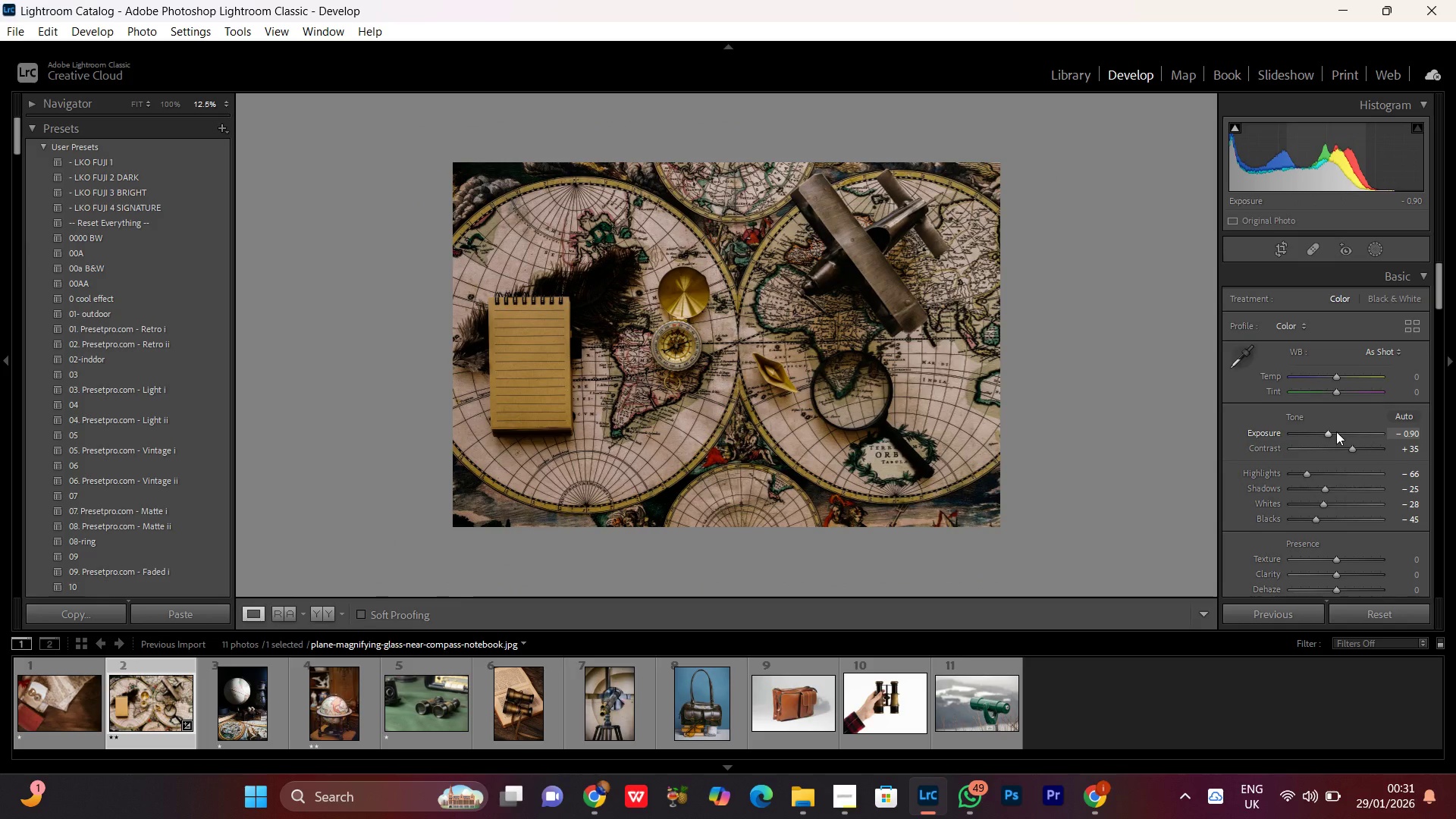 
scroll: coordinate [1336, 431], scroll_direction: up, amount: 1.0
 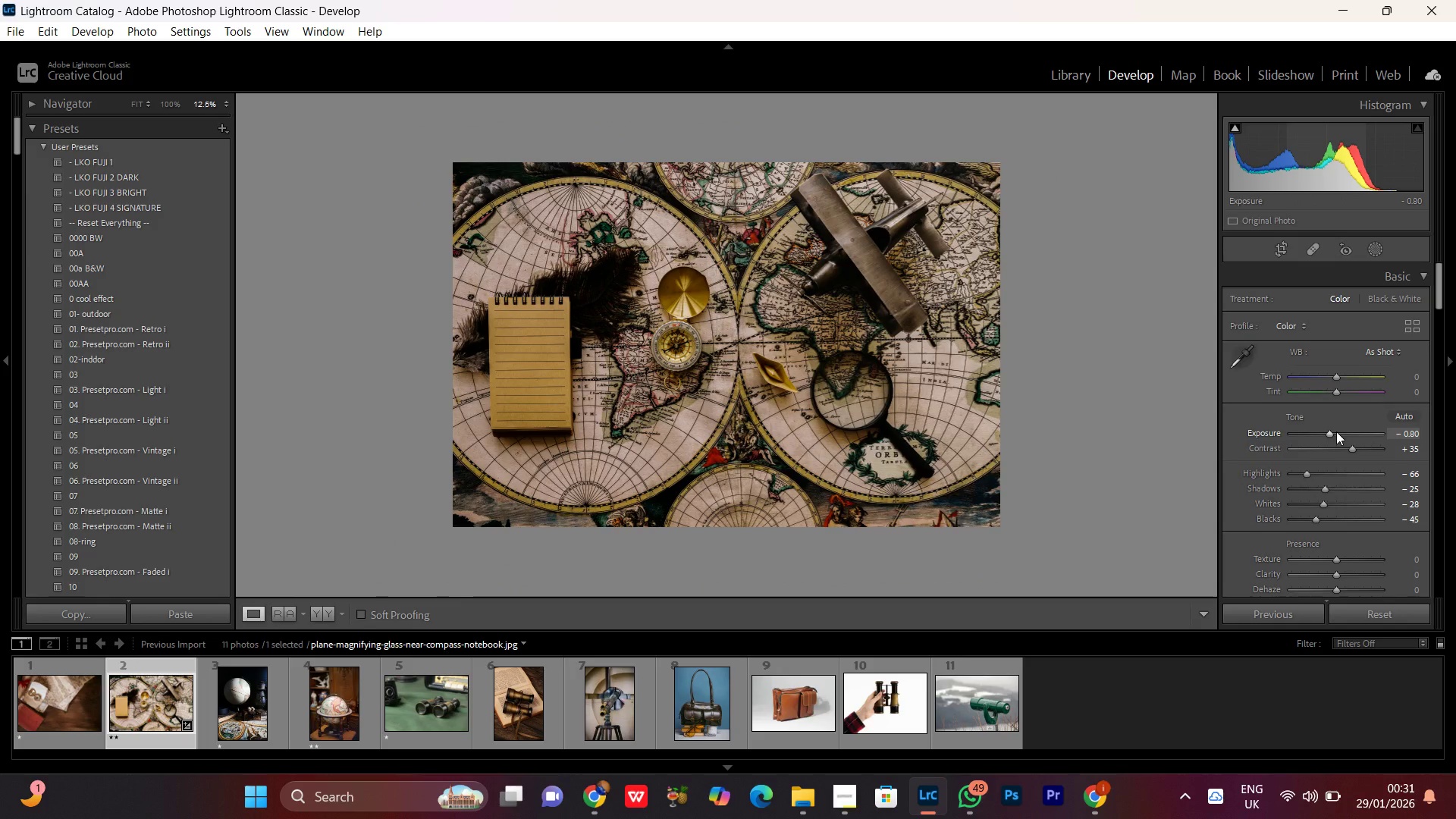 
scroll: coordinate [1336, 431], scroll_direction: down, amount: 1.0
 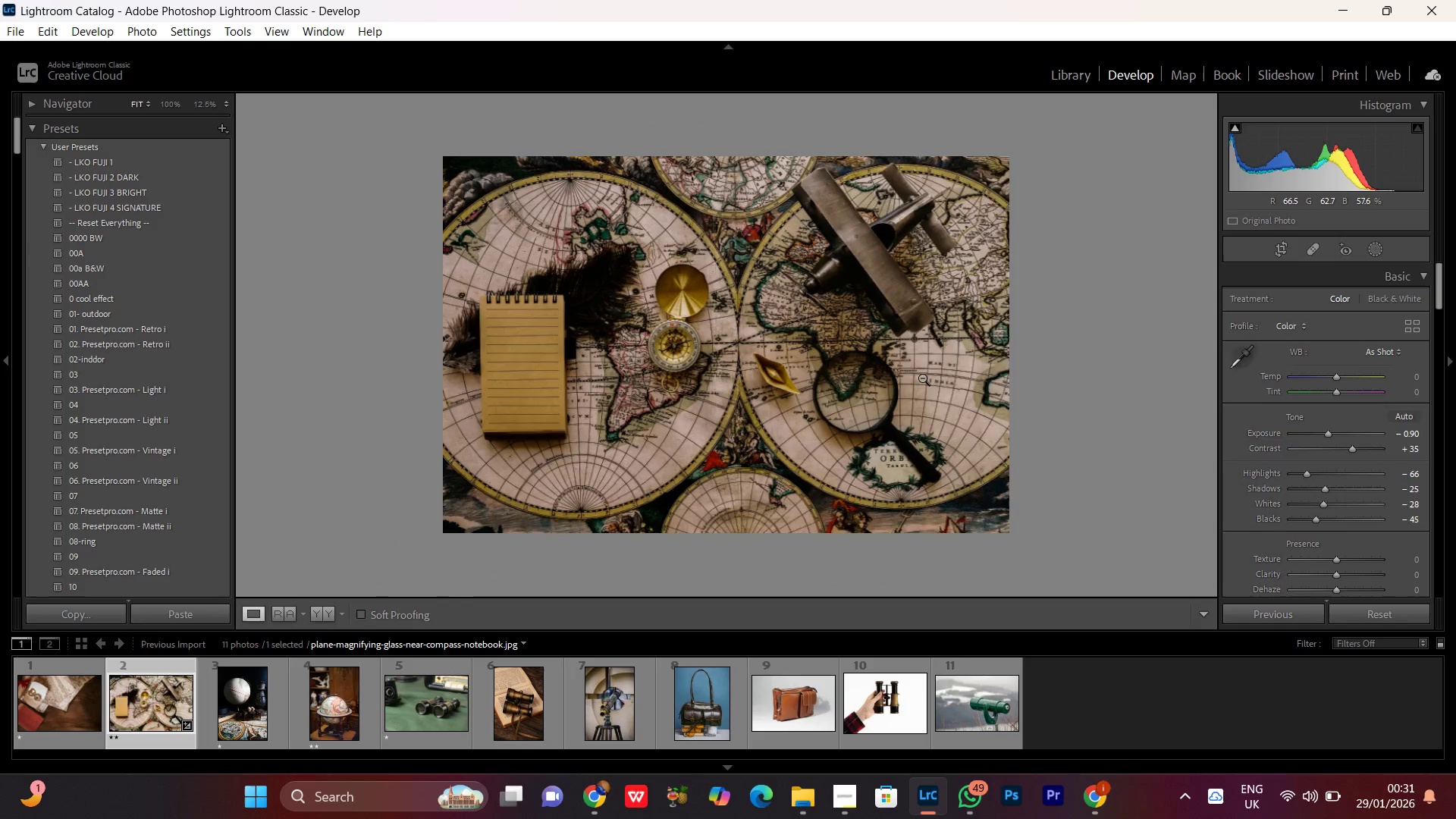 
double_click([922, 378])
 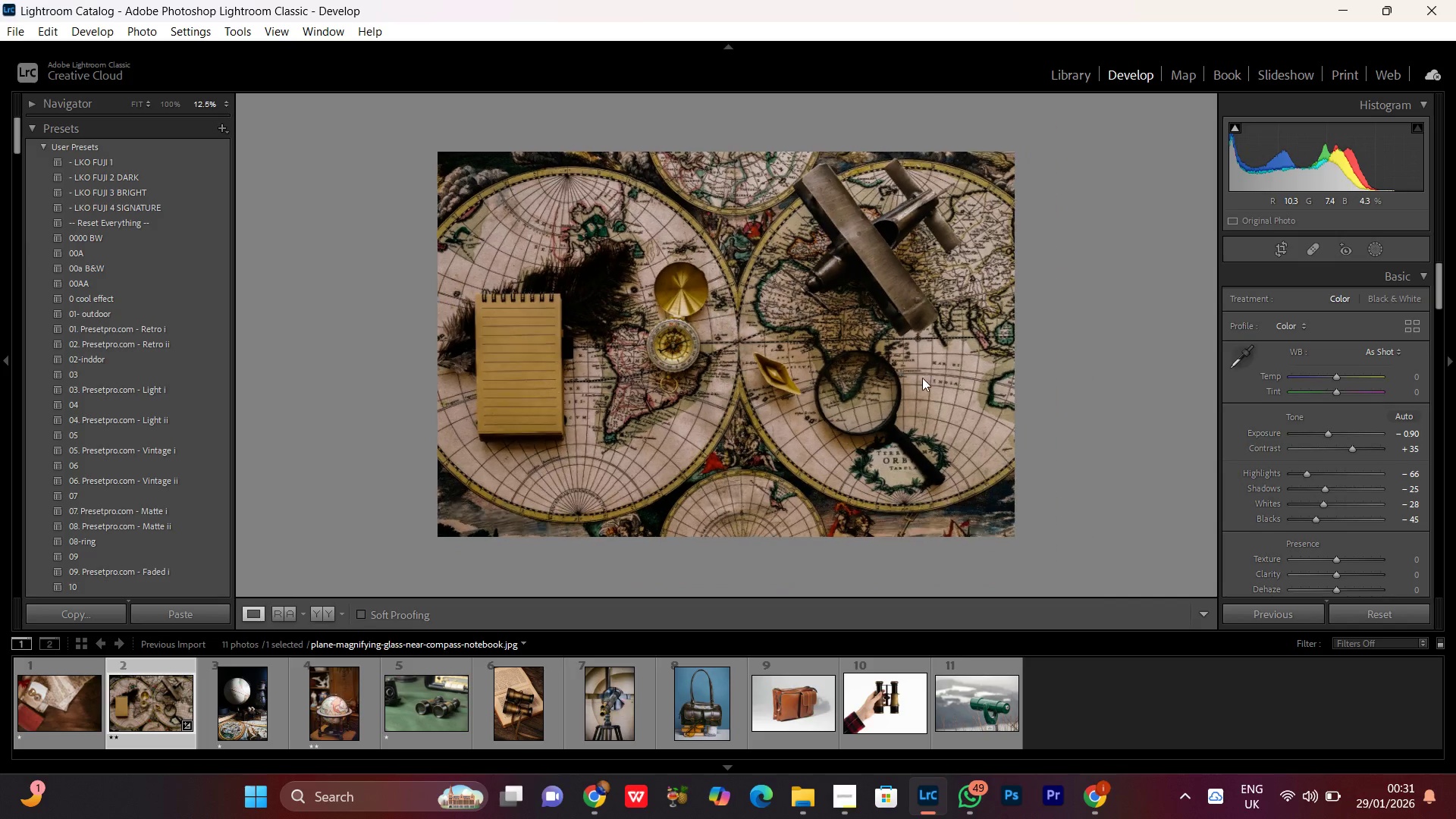 
triple_click([922, 378])
 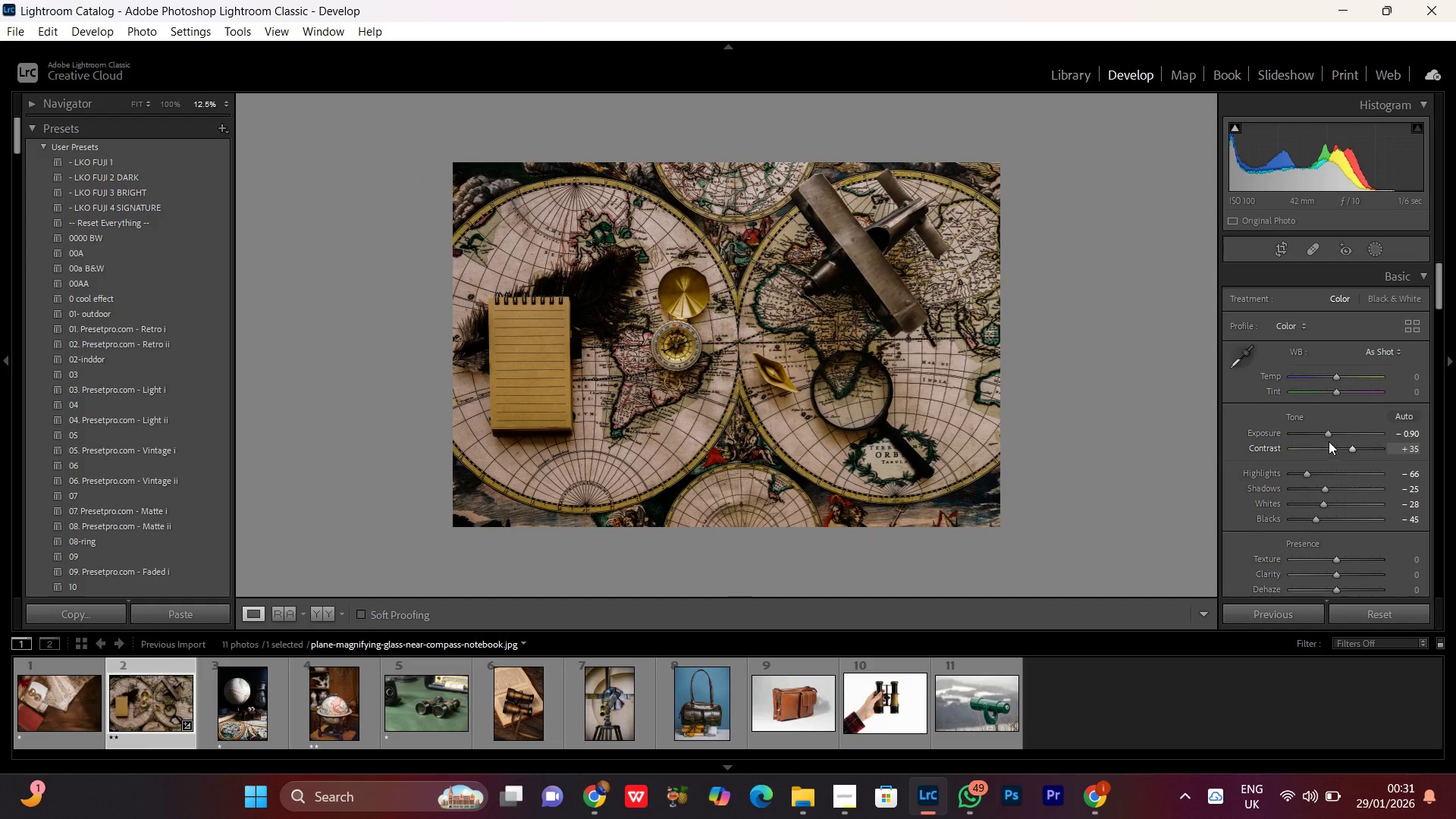 
left_click([1326, 432])
 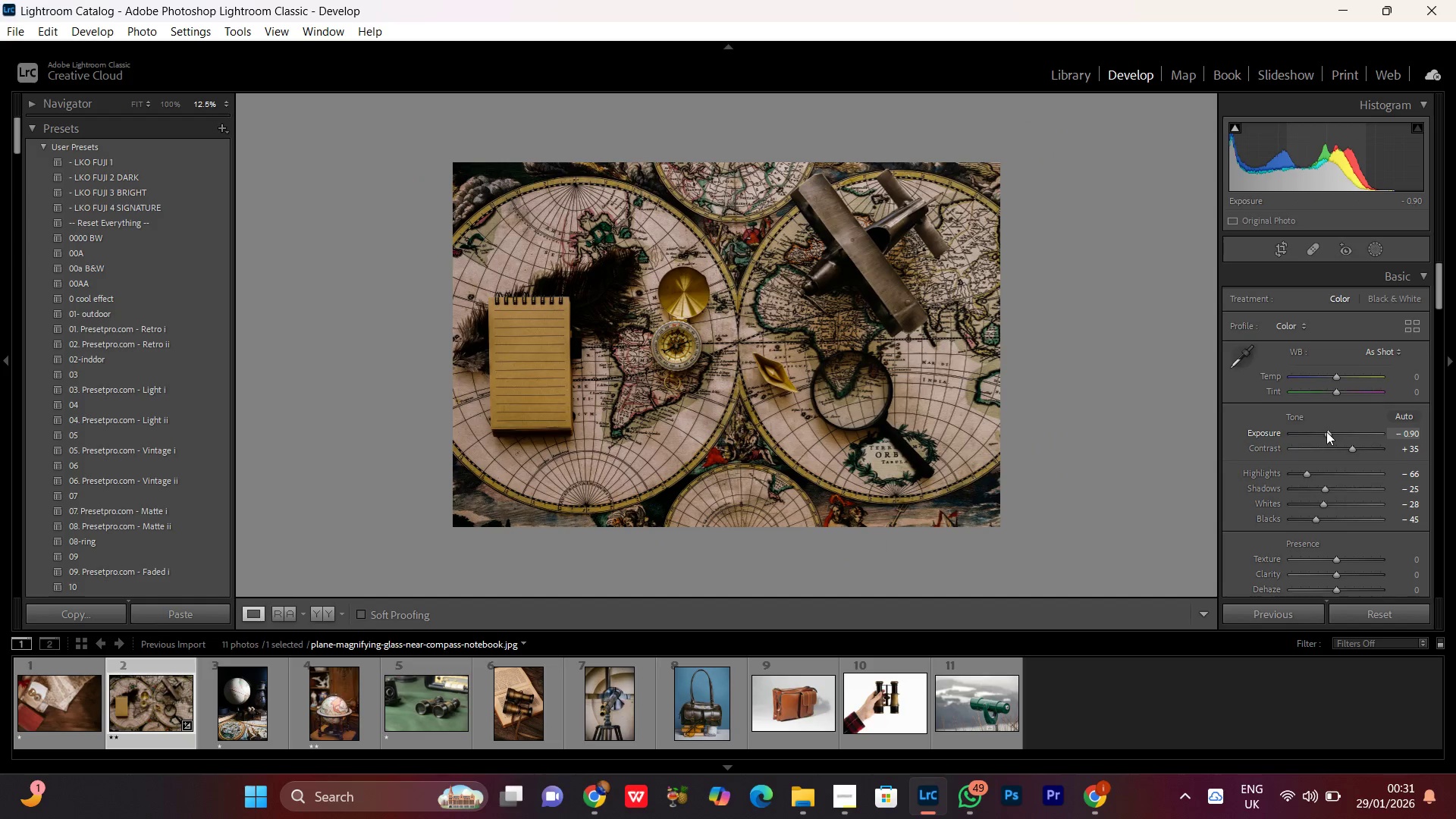 
scroll: coordinate [1326, 431], scroll_direction: down, amount: 1.0
 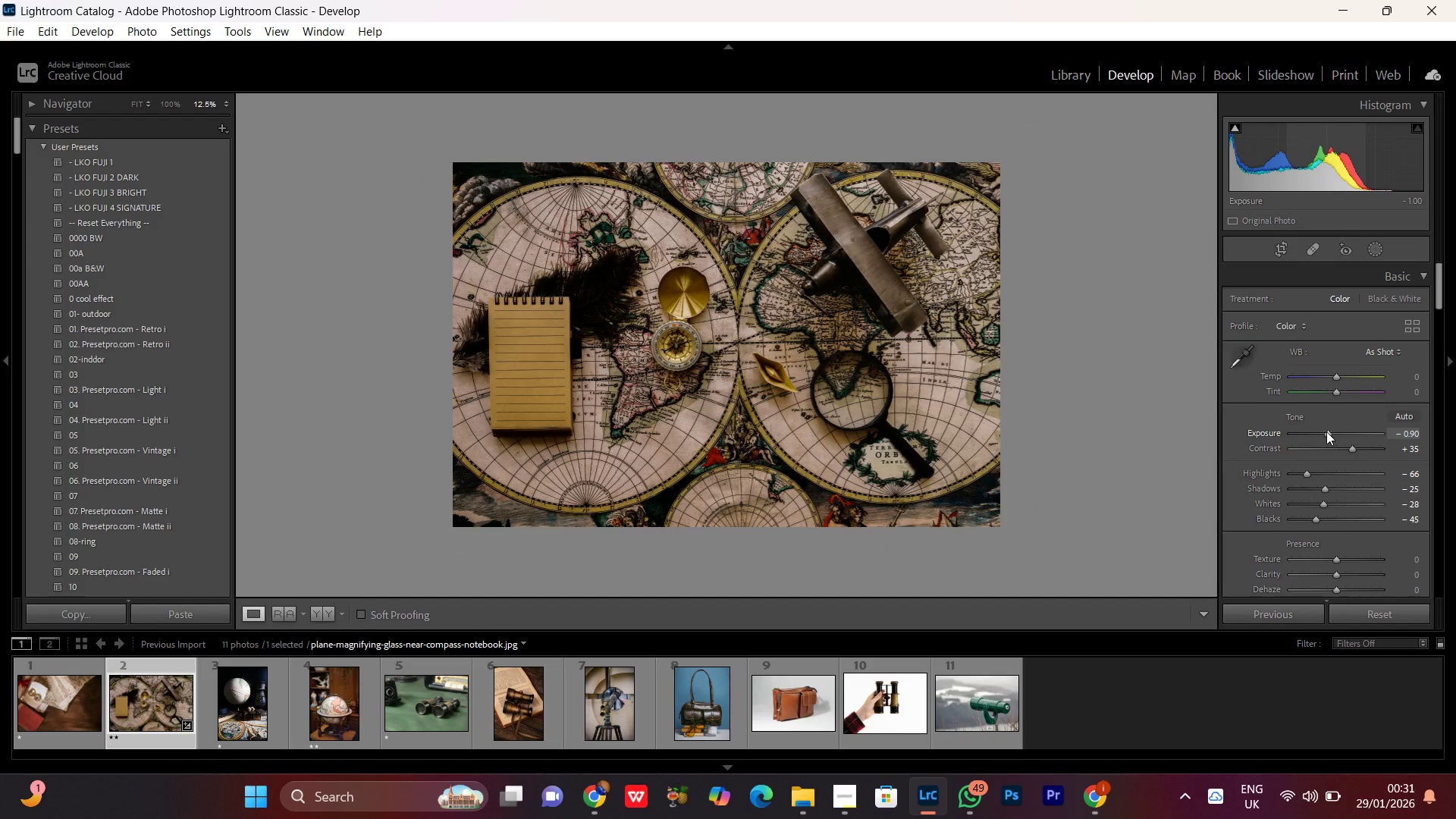 
scroll: coordinate [1326, 431], scroll_direction: up, amount: 1.0
 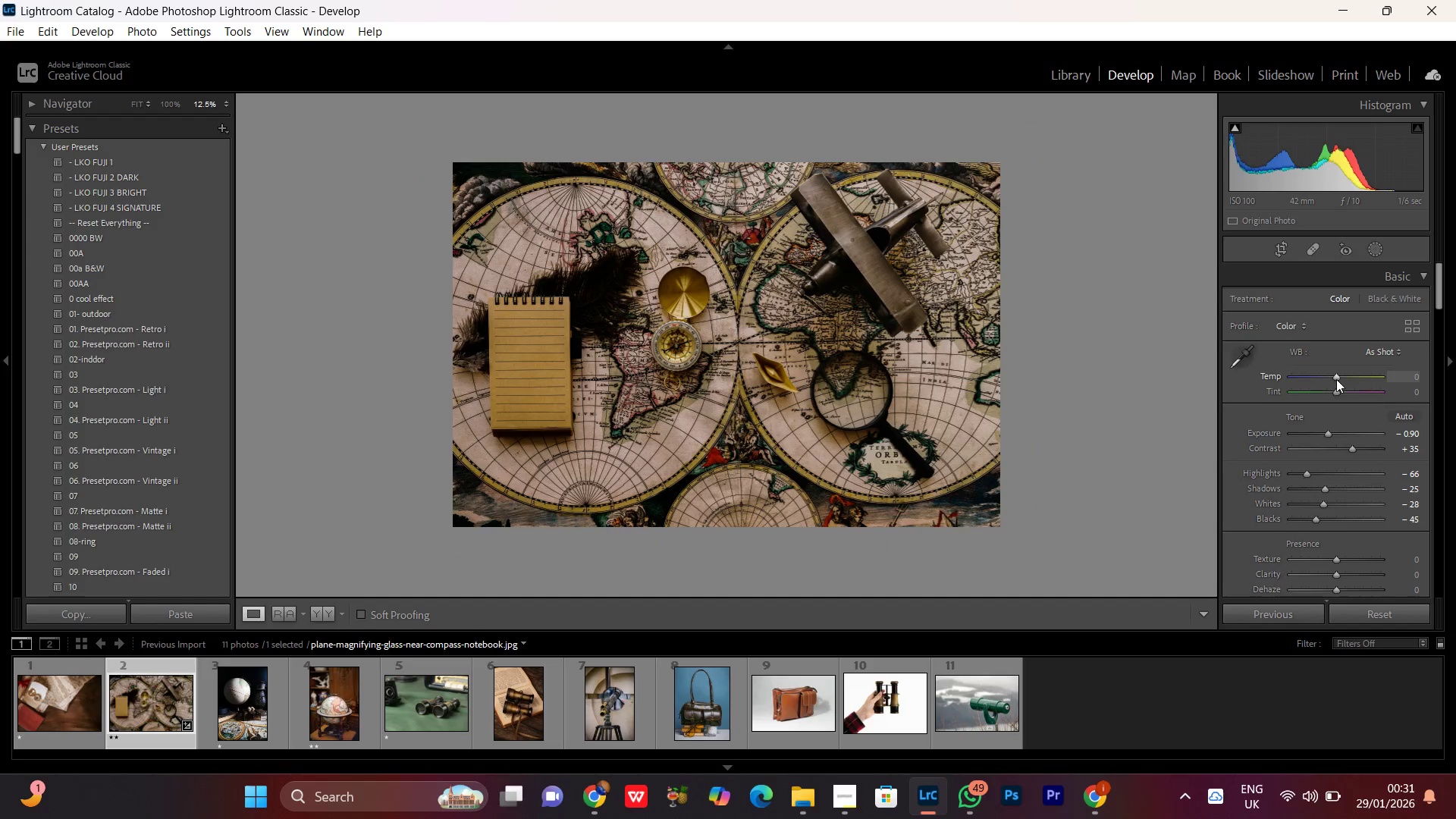 
left_click([1336, 379])
 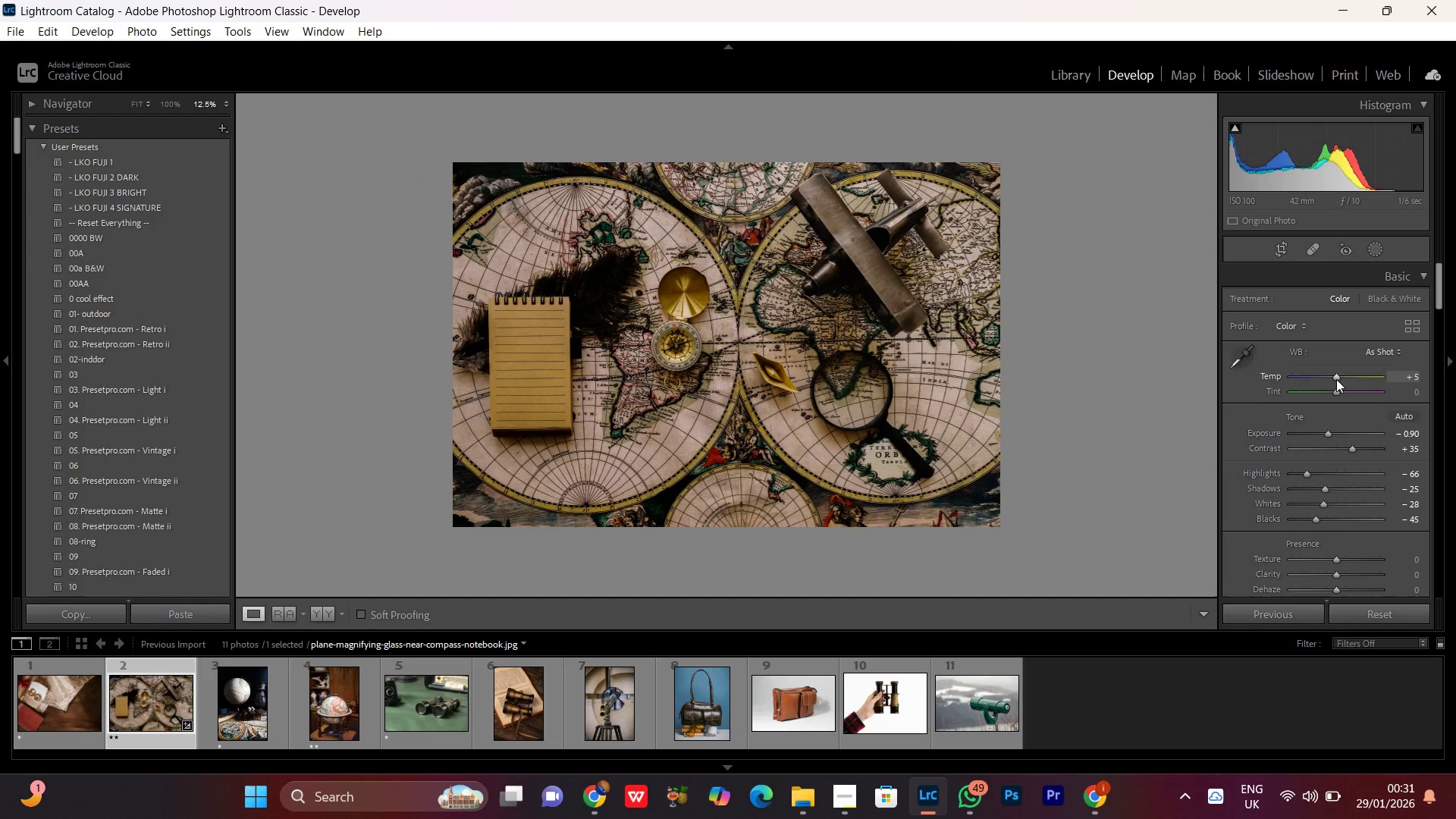 
scroll: coordinate [1336, 379], scroll_direction: up, amount: 1.0
 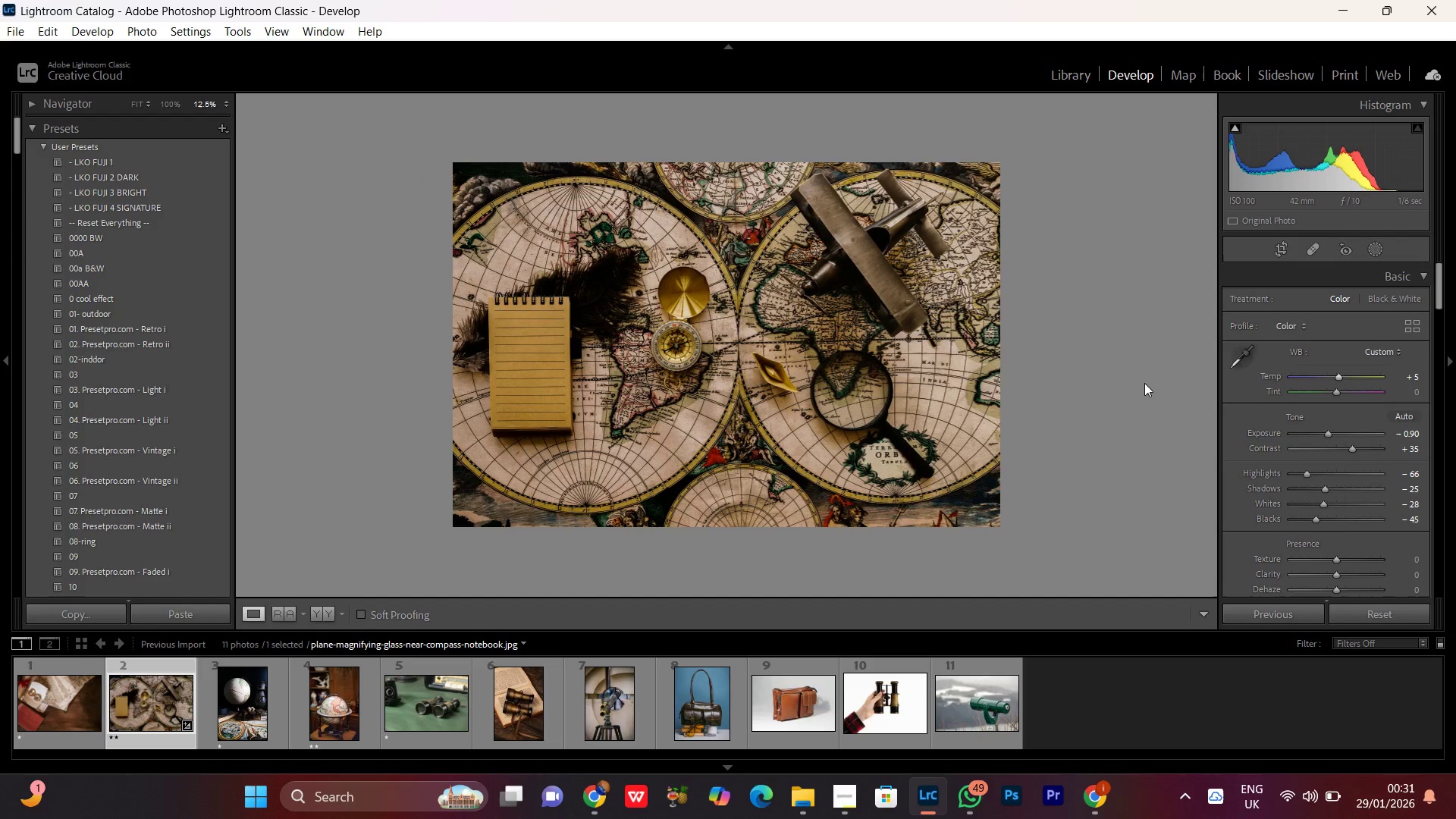 
left_click([946, 351])
 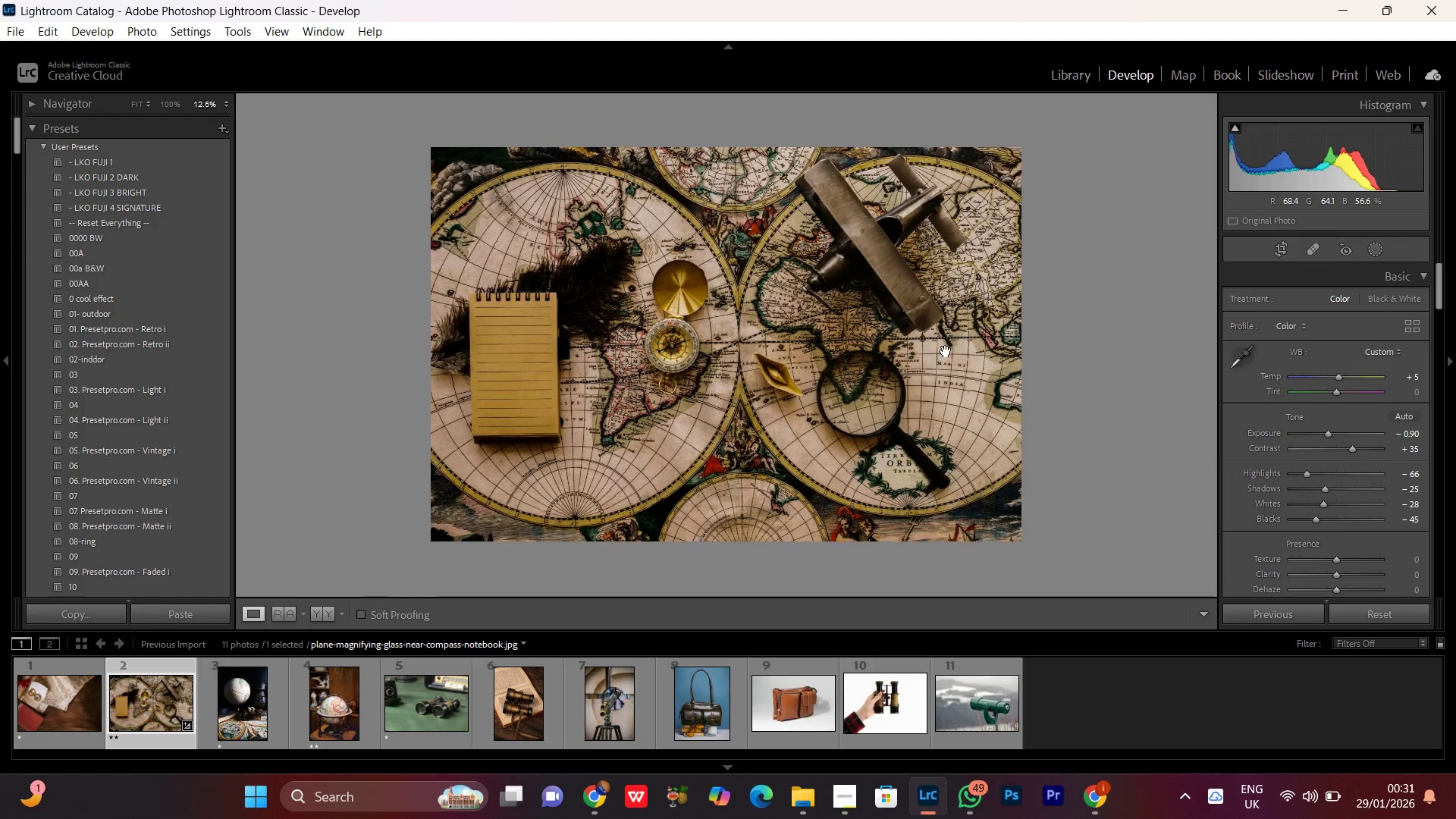 
double_click([946, 351])
 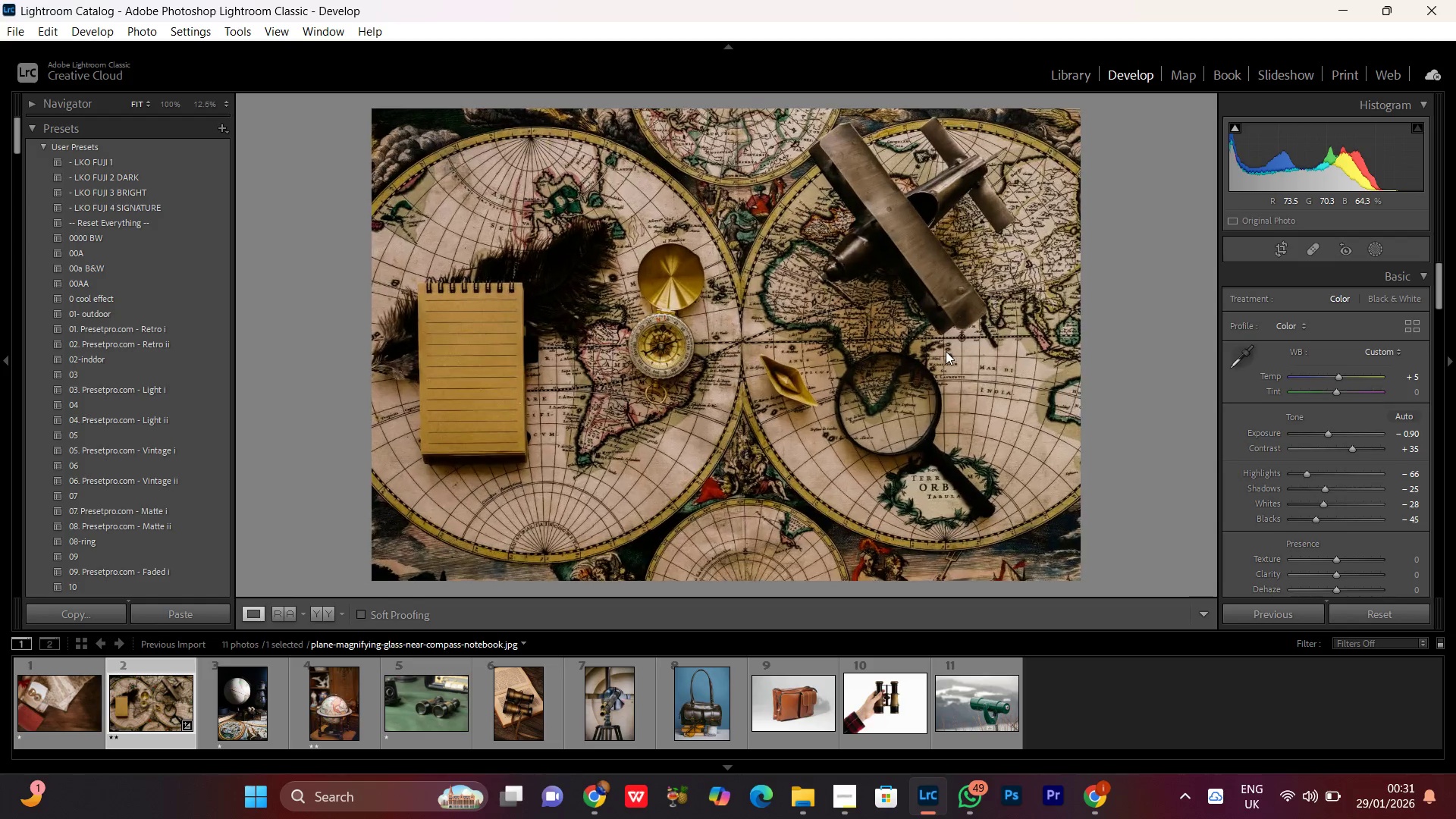 
triple_click([946, 351])
 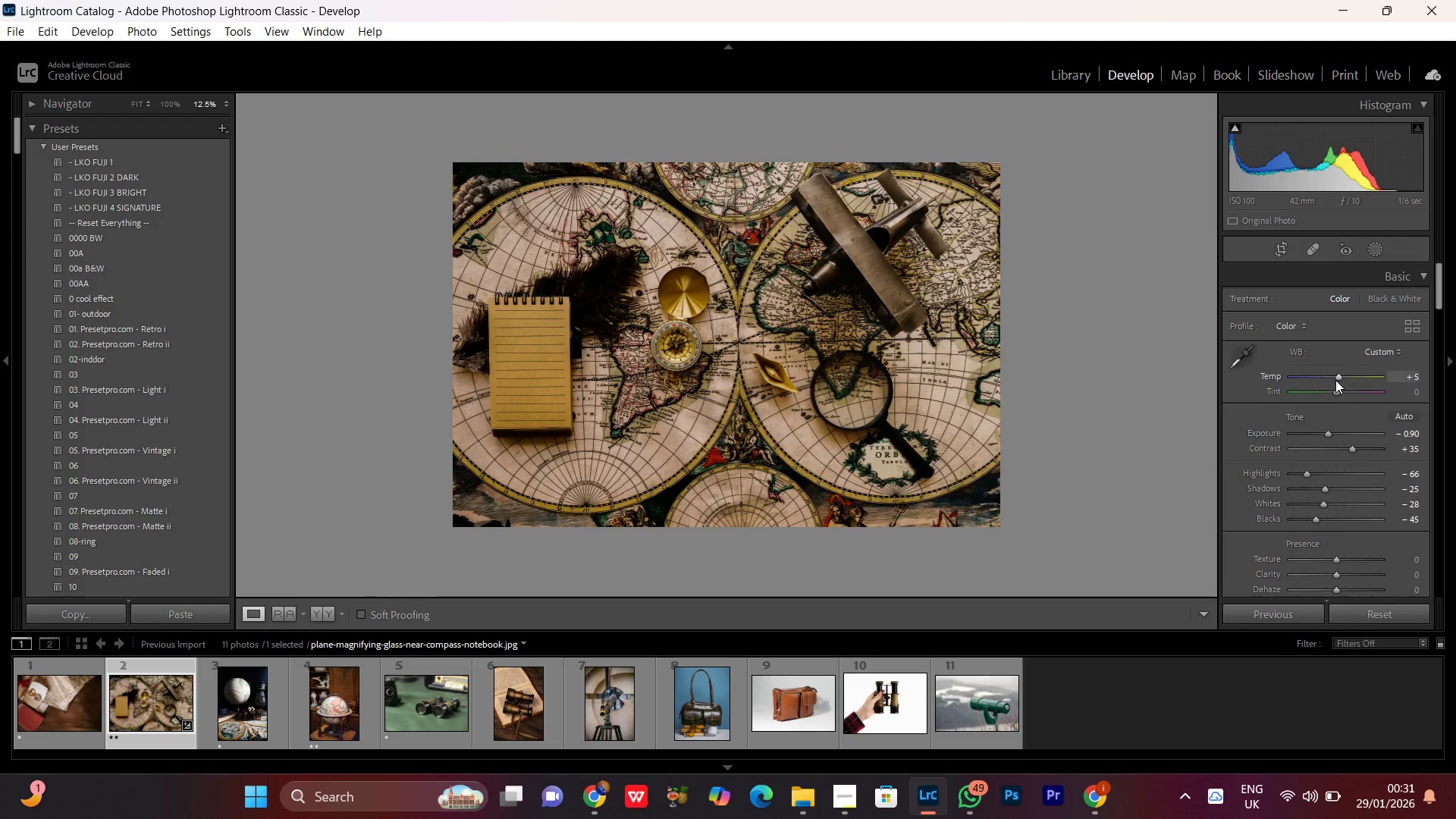 
left_click([1335, 378])
 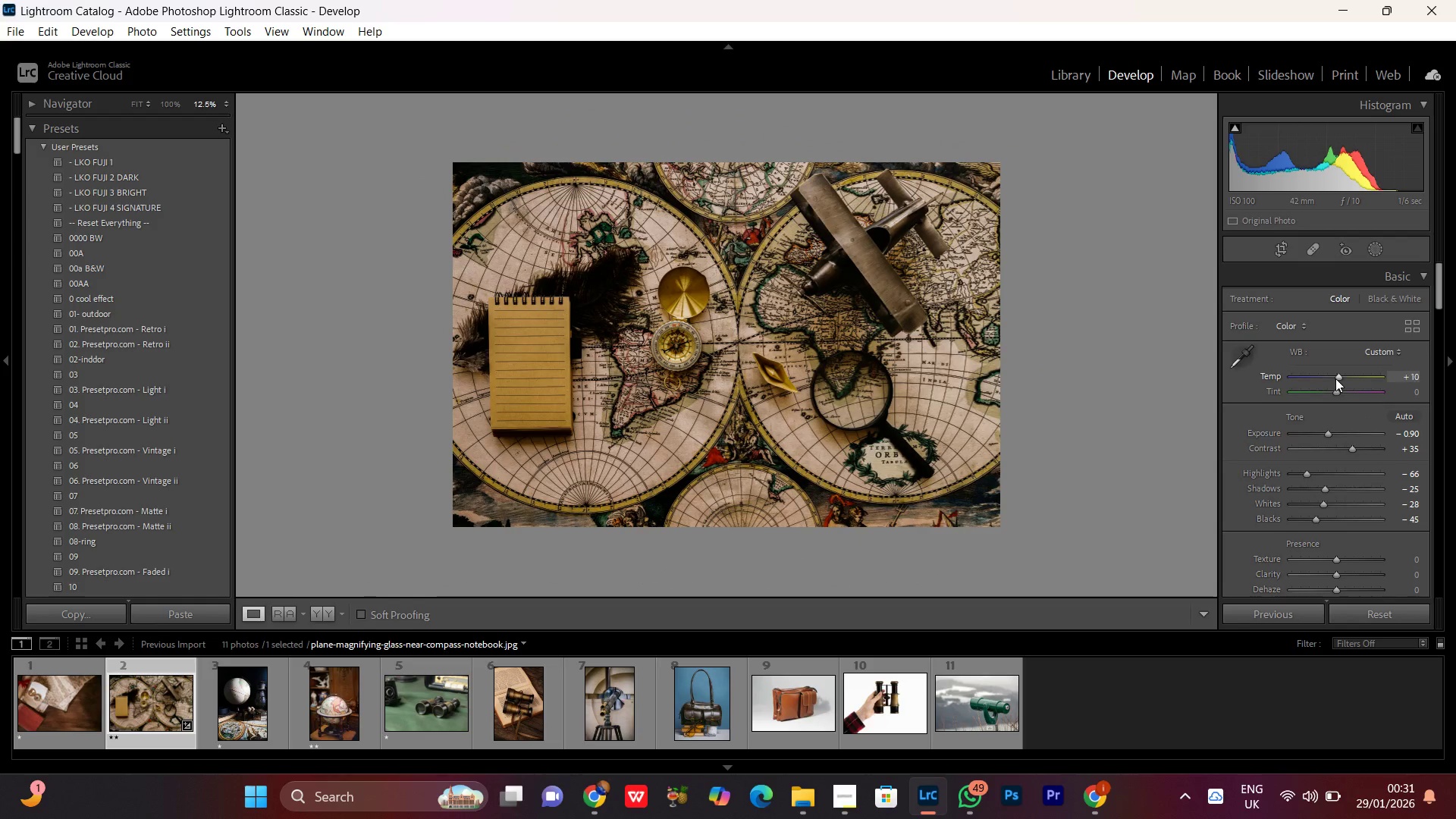 
scroll: coordinate [1335, 378], scroll_direction: up, amount: 1.0
 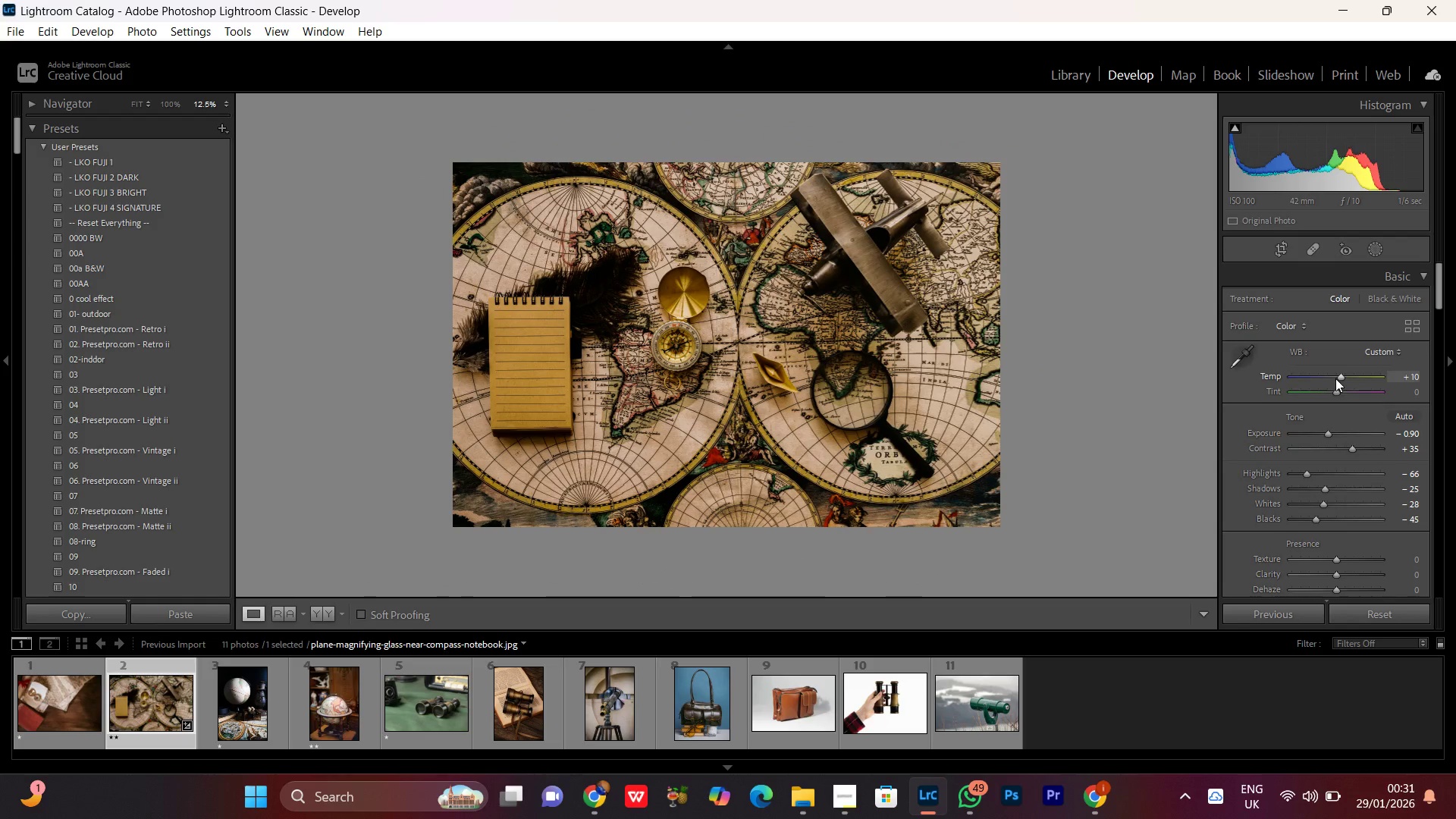 
scroll: coordinate [1335, 378], scroll_direction: down, amount: 1.0
 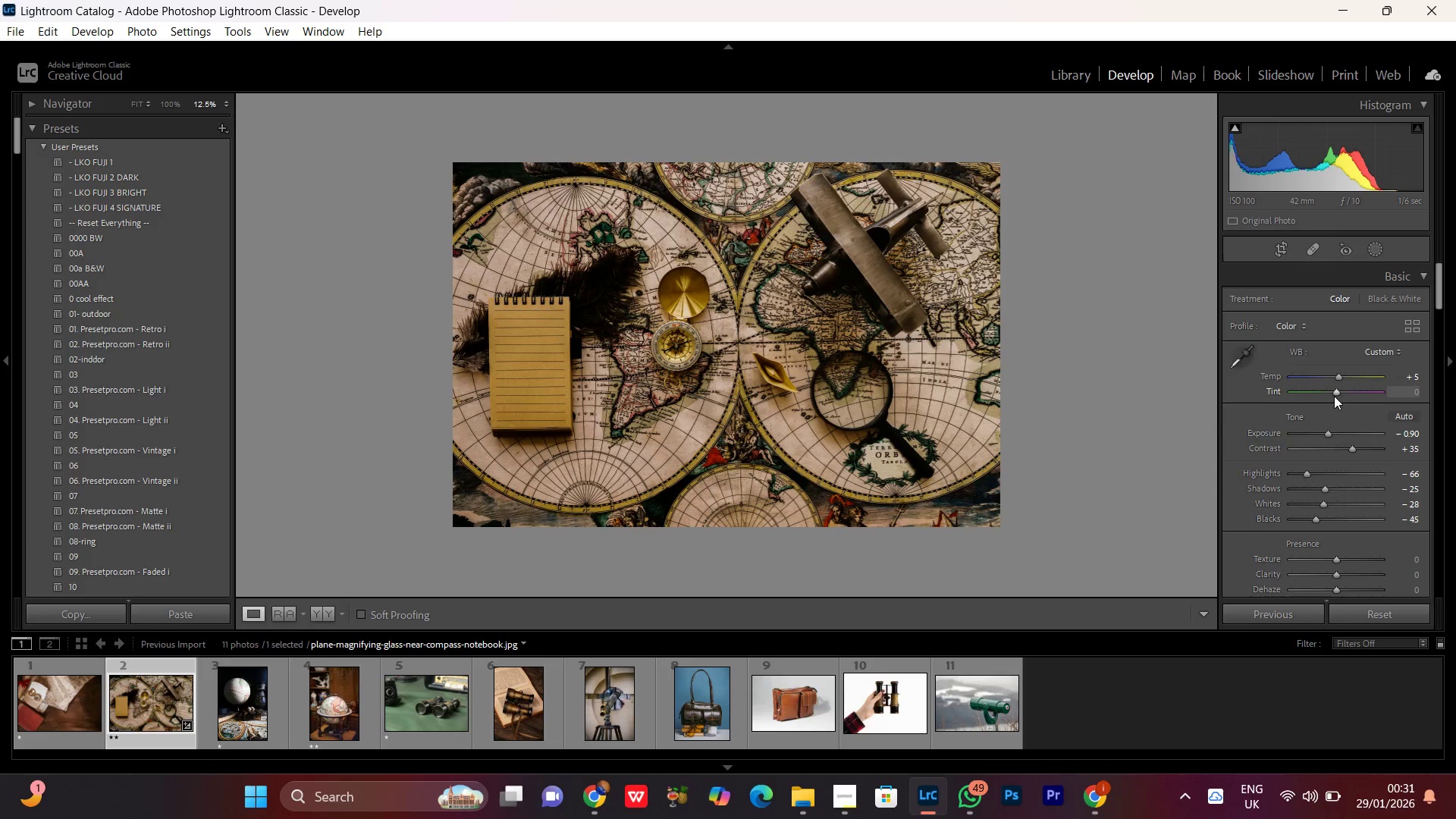 
left_click([1335, 394])
 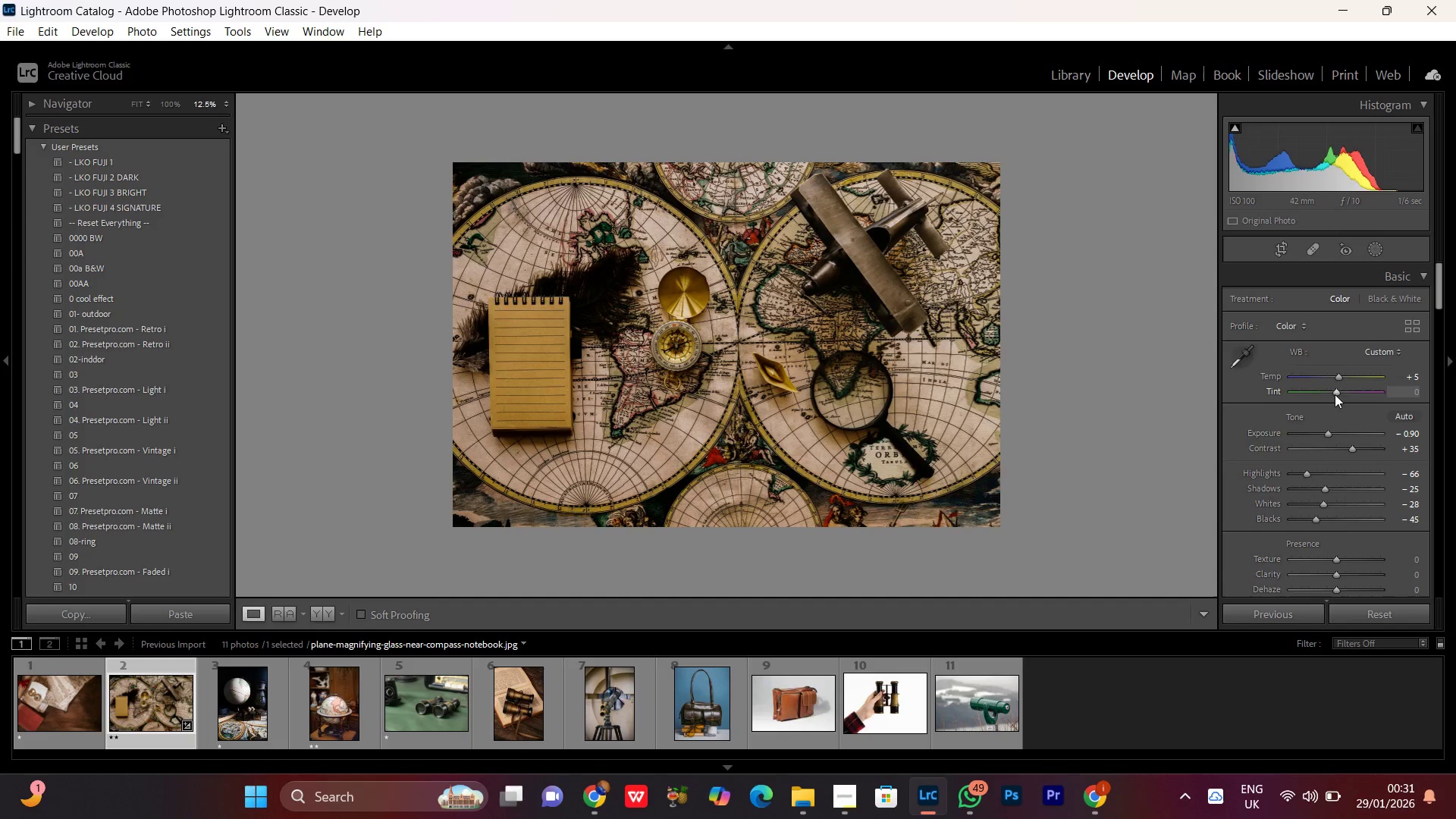 
scroll: coordinate [1335, 394], scroll_direction: down, amount: 1.0
 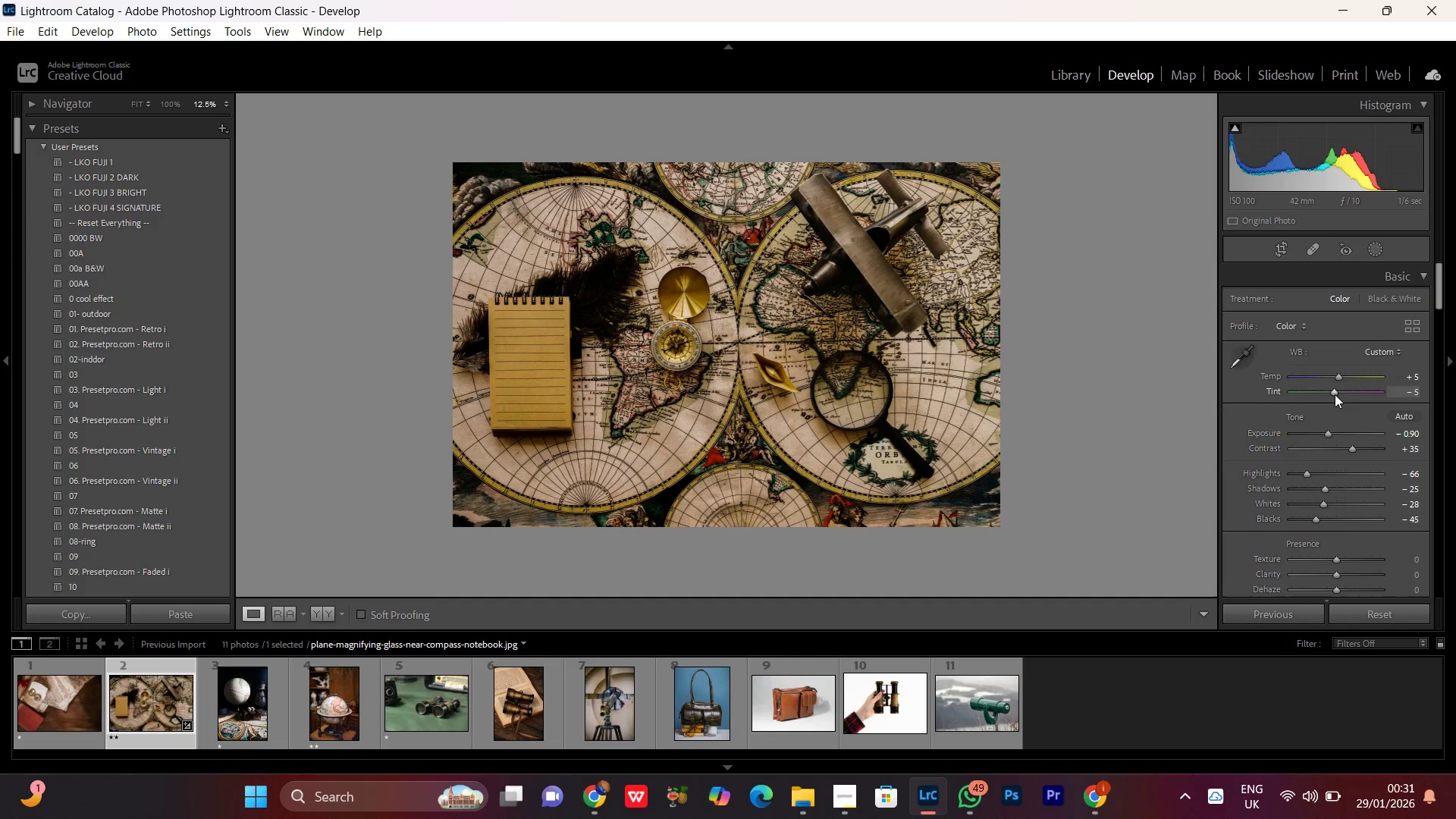 
scroll: coordinate [1335, 394], scroll_direction: up, amount: 2.0
 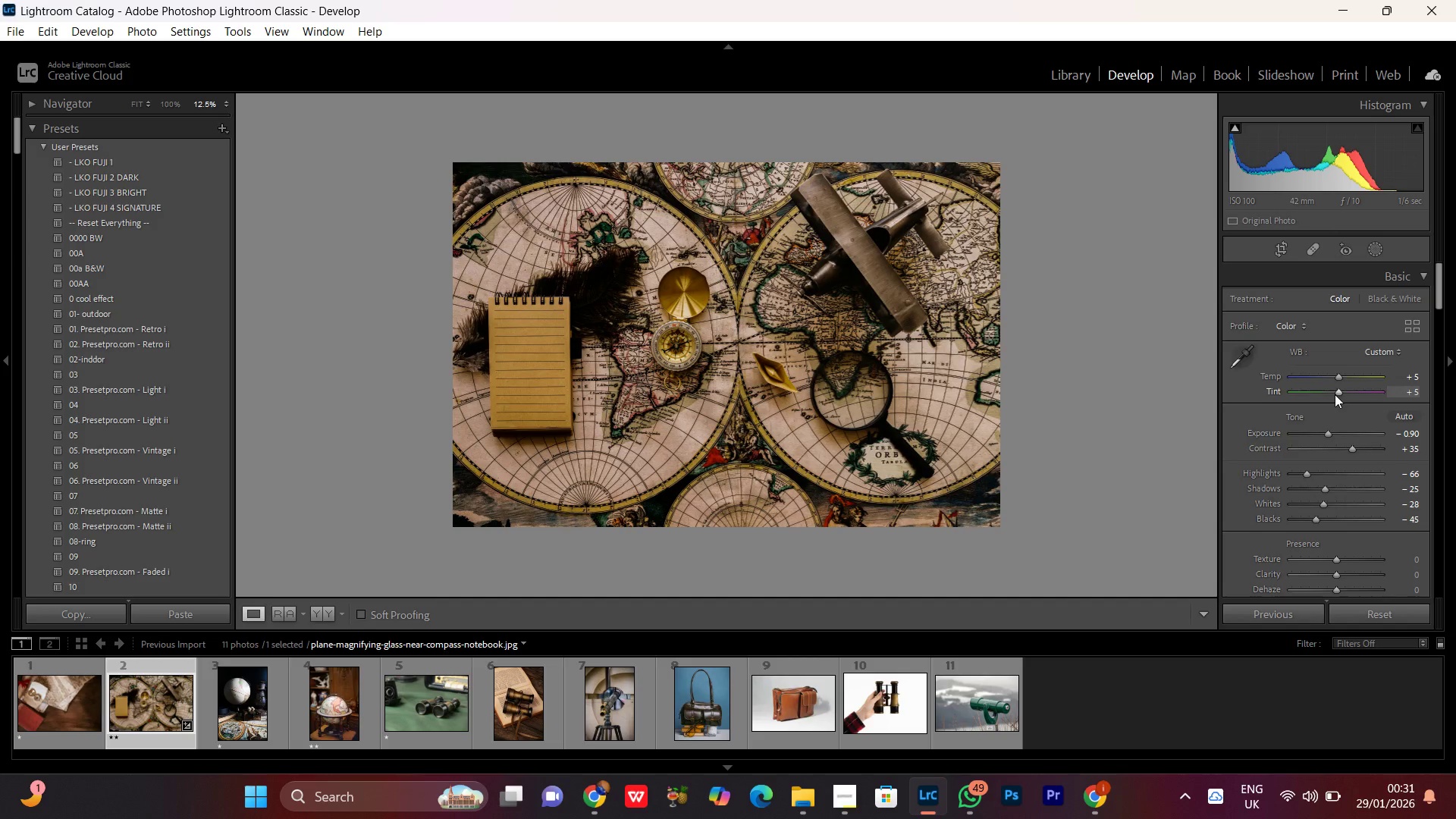 
scroll: coordinate [1335, 394], scroll_direction: down, amount: 1.0
 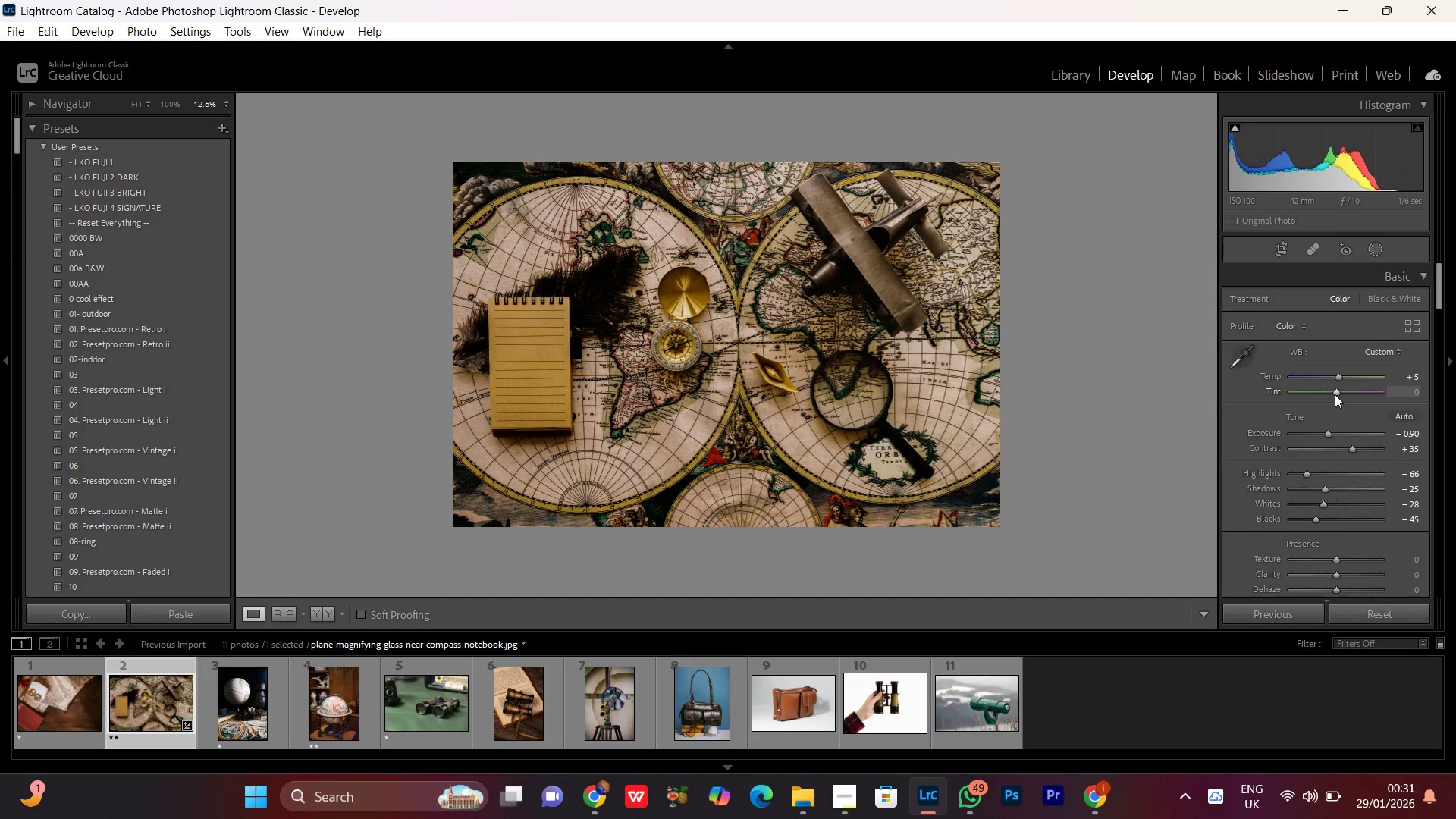 
scroll: coordinate [1335, 394], scroll_direction: up, amount: 1.0
 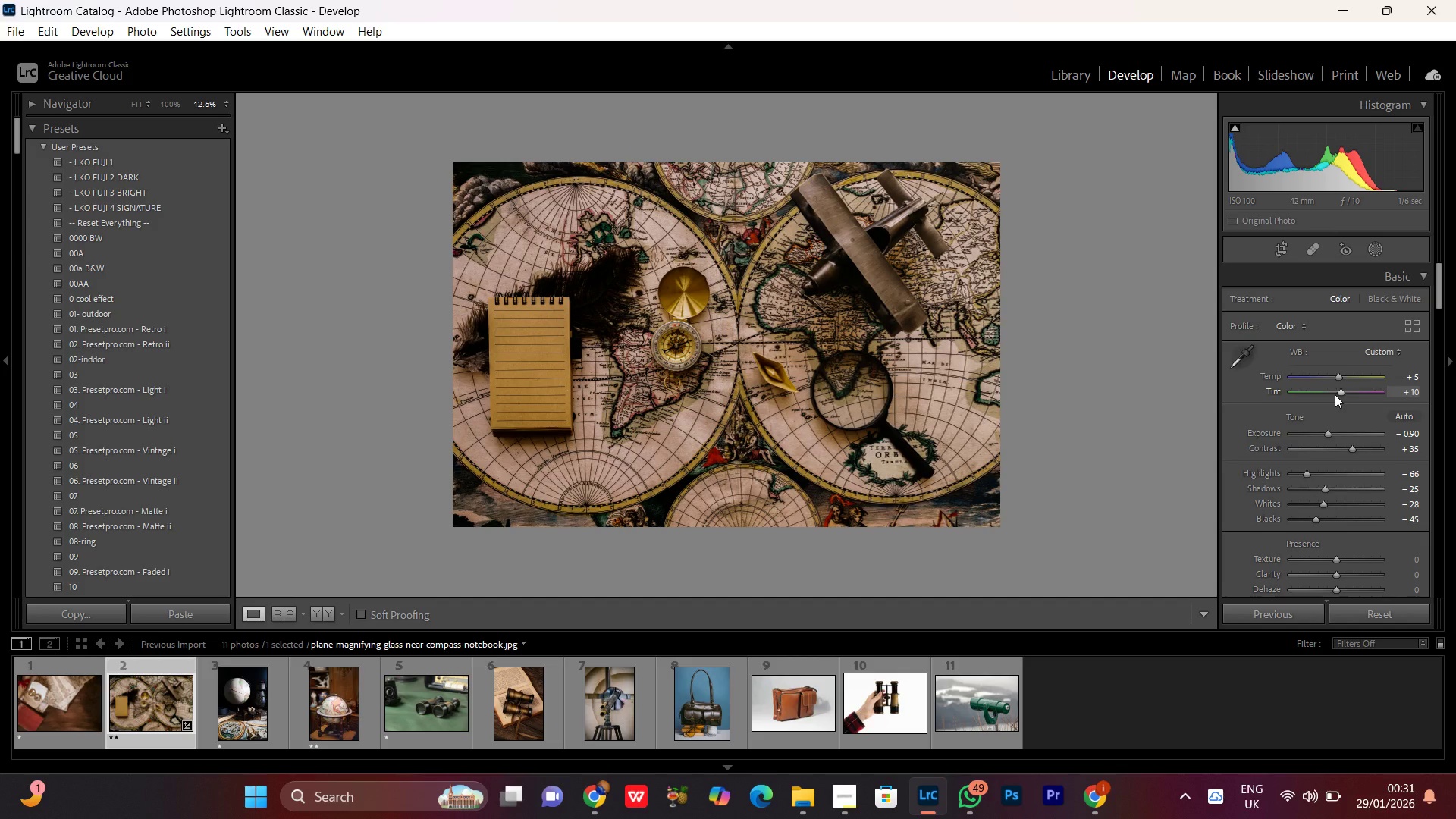 
scroll: coordinate [1335, 394], scroll_direction: down, amount: 1.0
 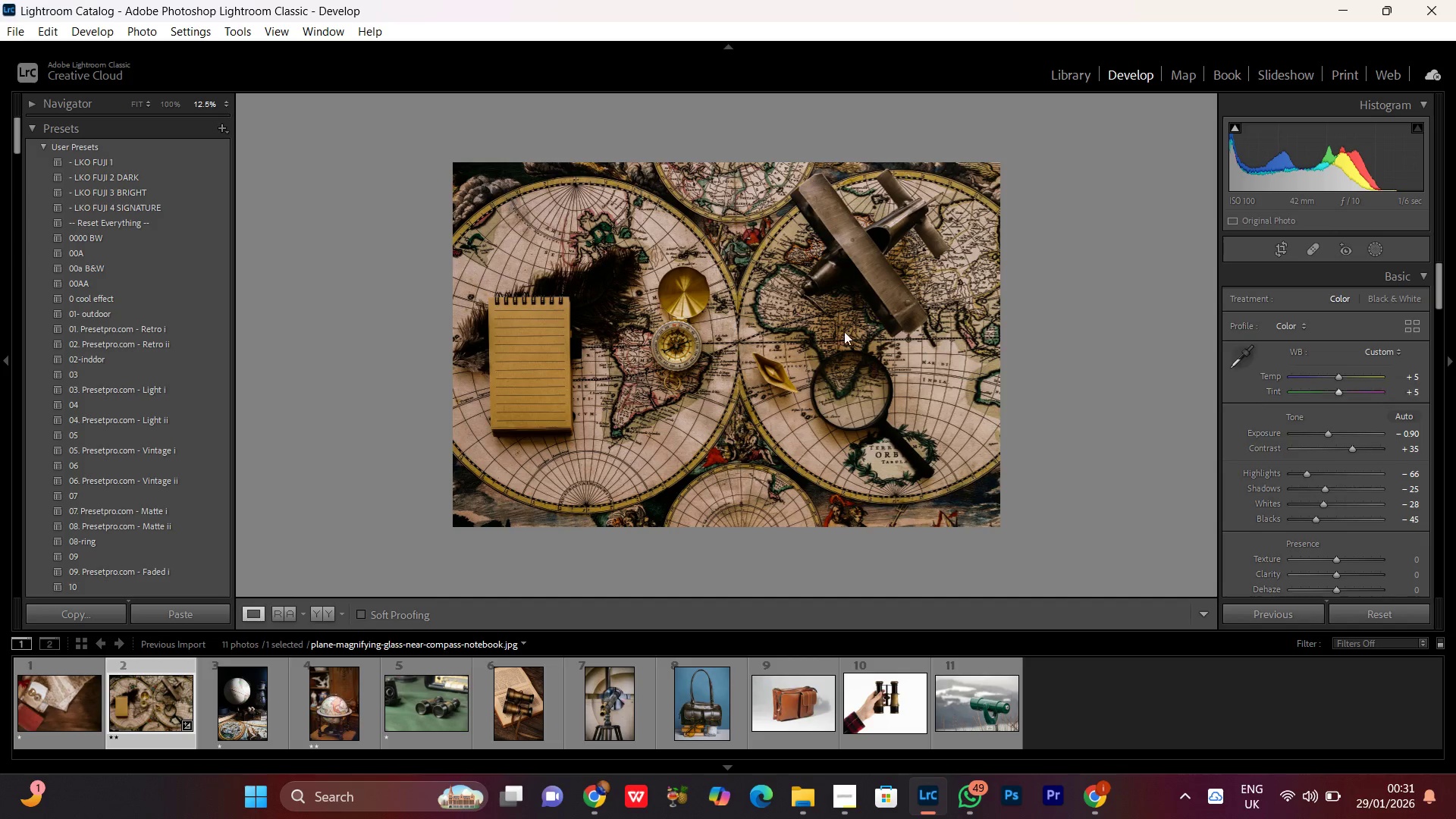 
left_click([841, 331])
 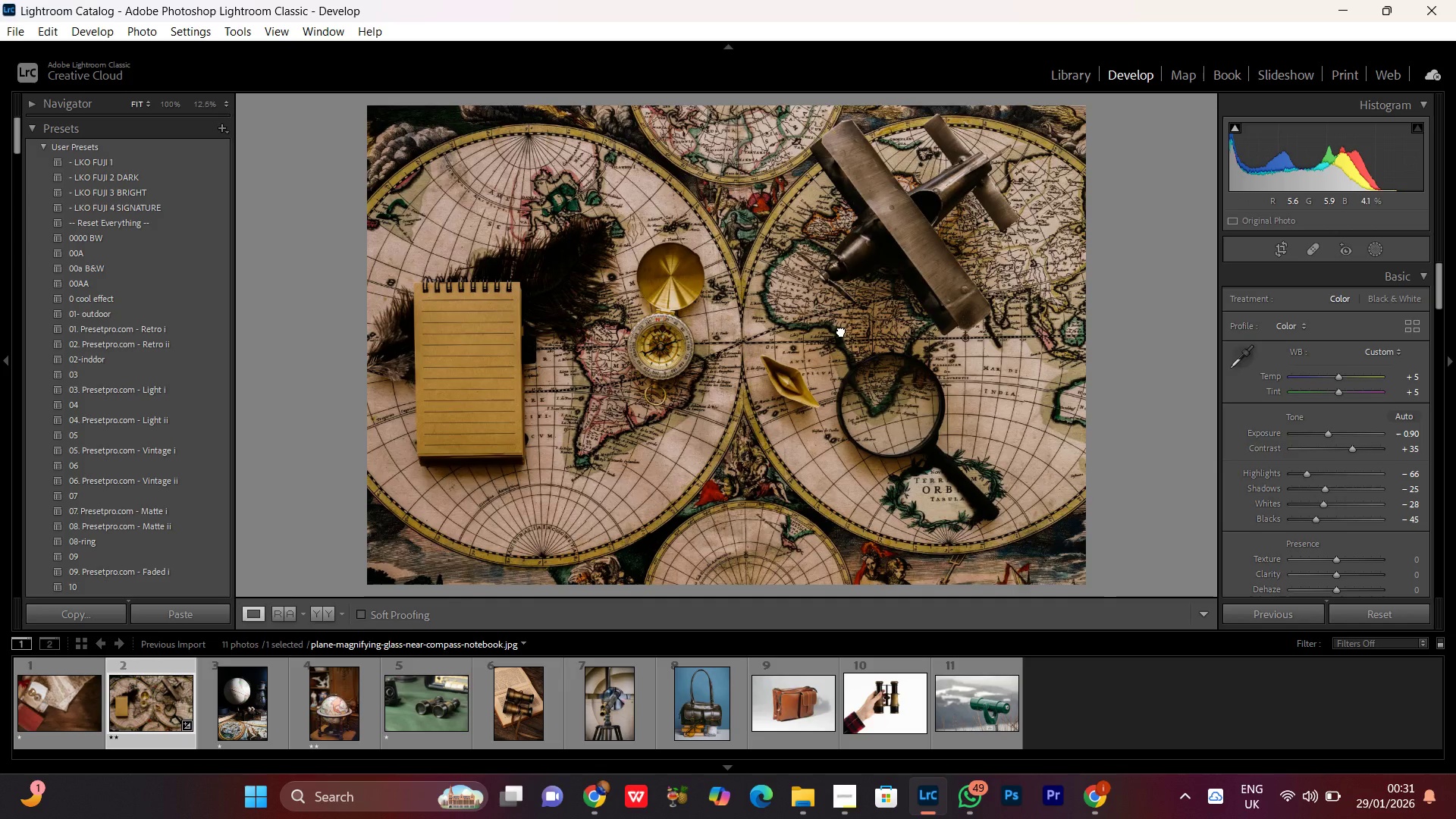 
double_click([841, 331])
 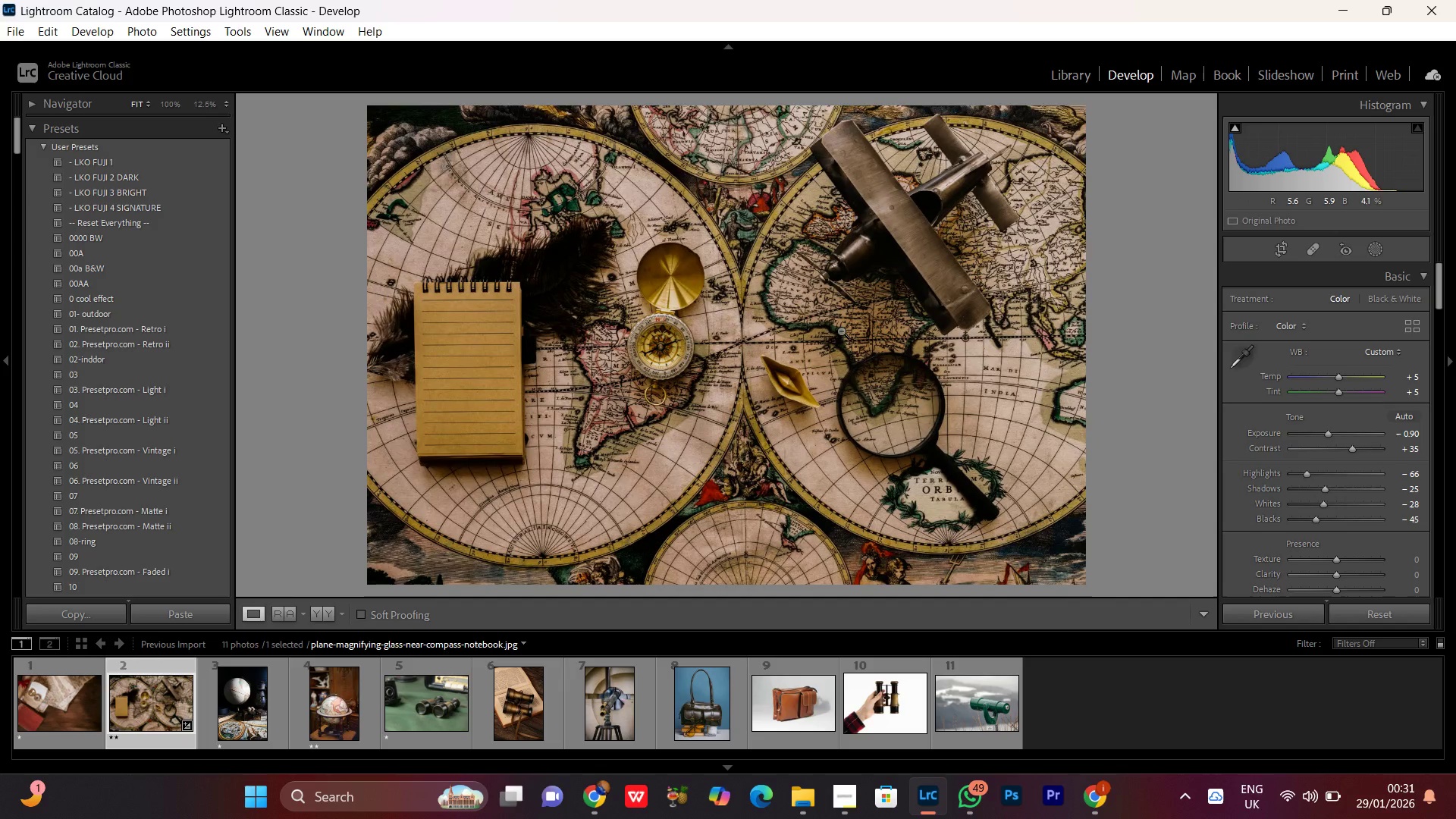 
double_click([840, 330])
 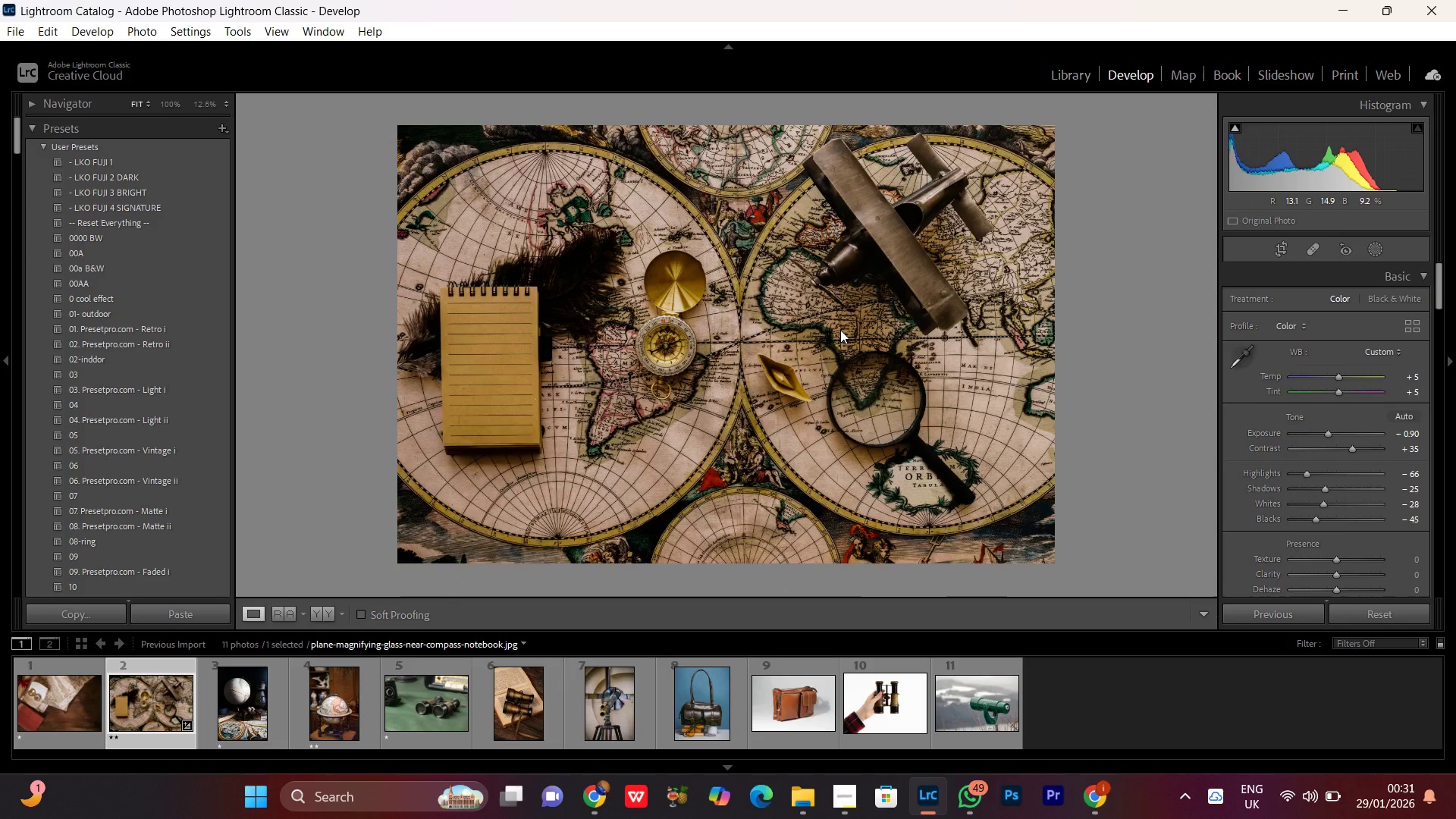 
scroll: coordinate [840, 330], scroll_direction: up, amount: 7.0
 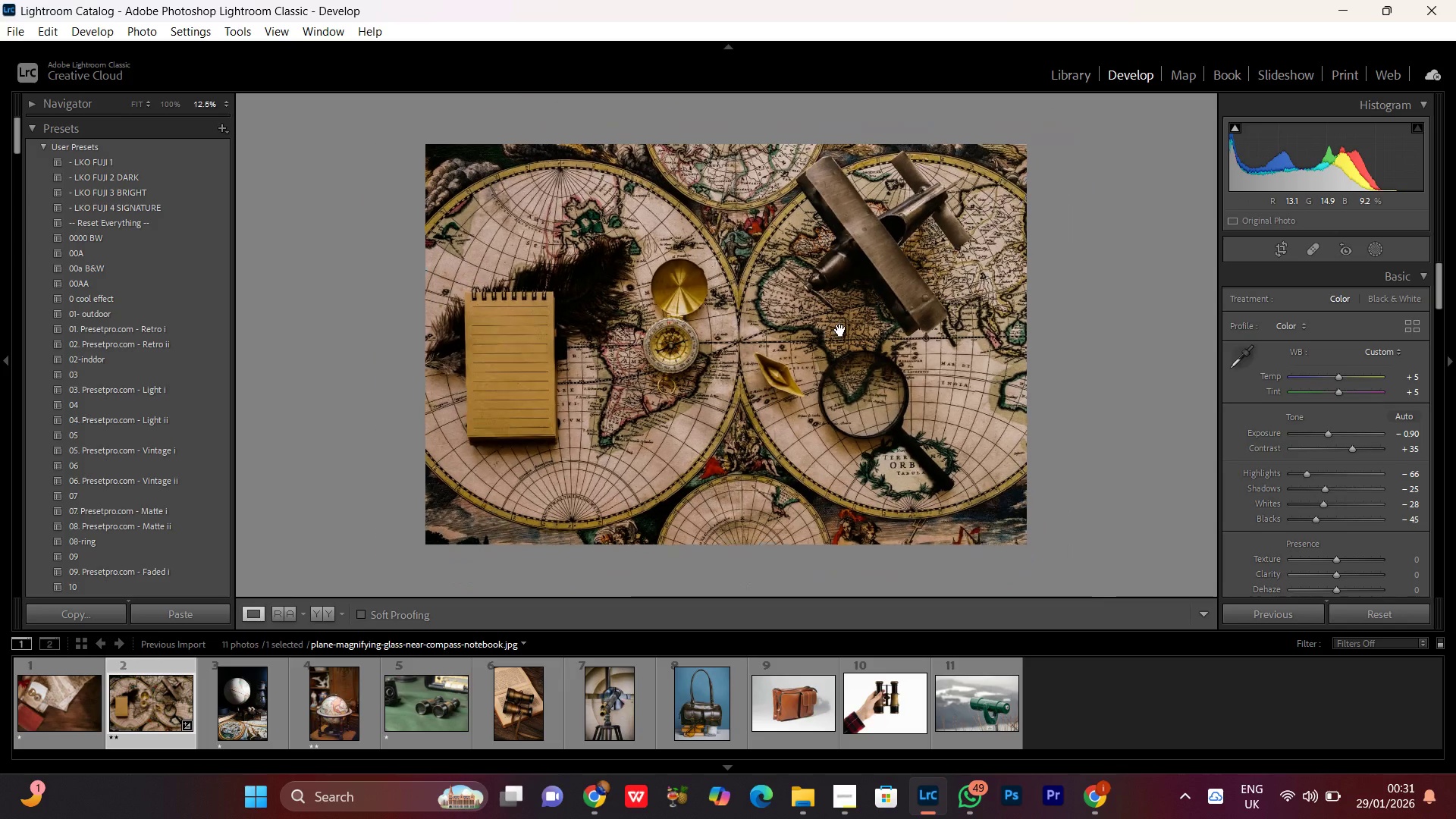 
triple_click([840, 330])
 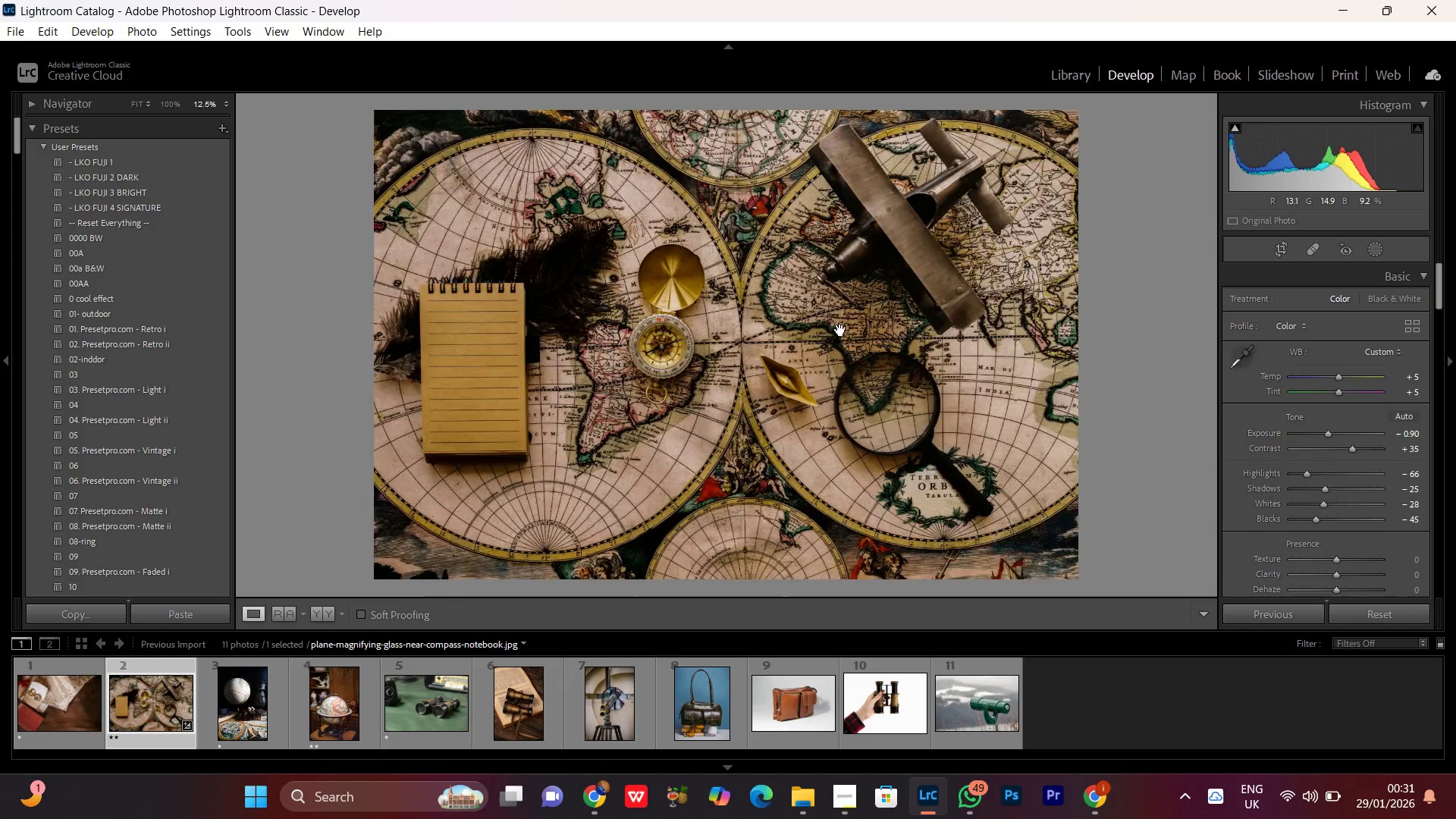 
triple_click([840, 330])
 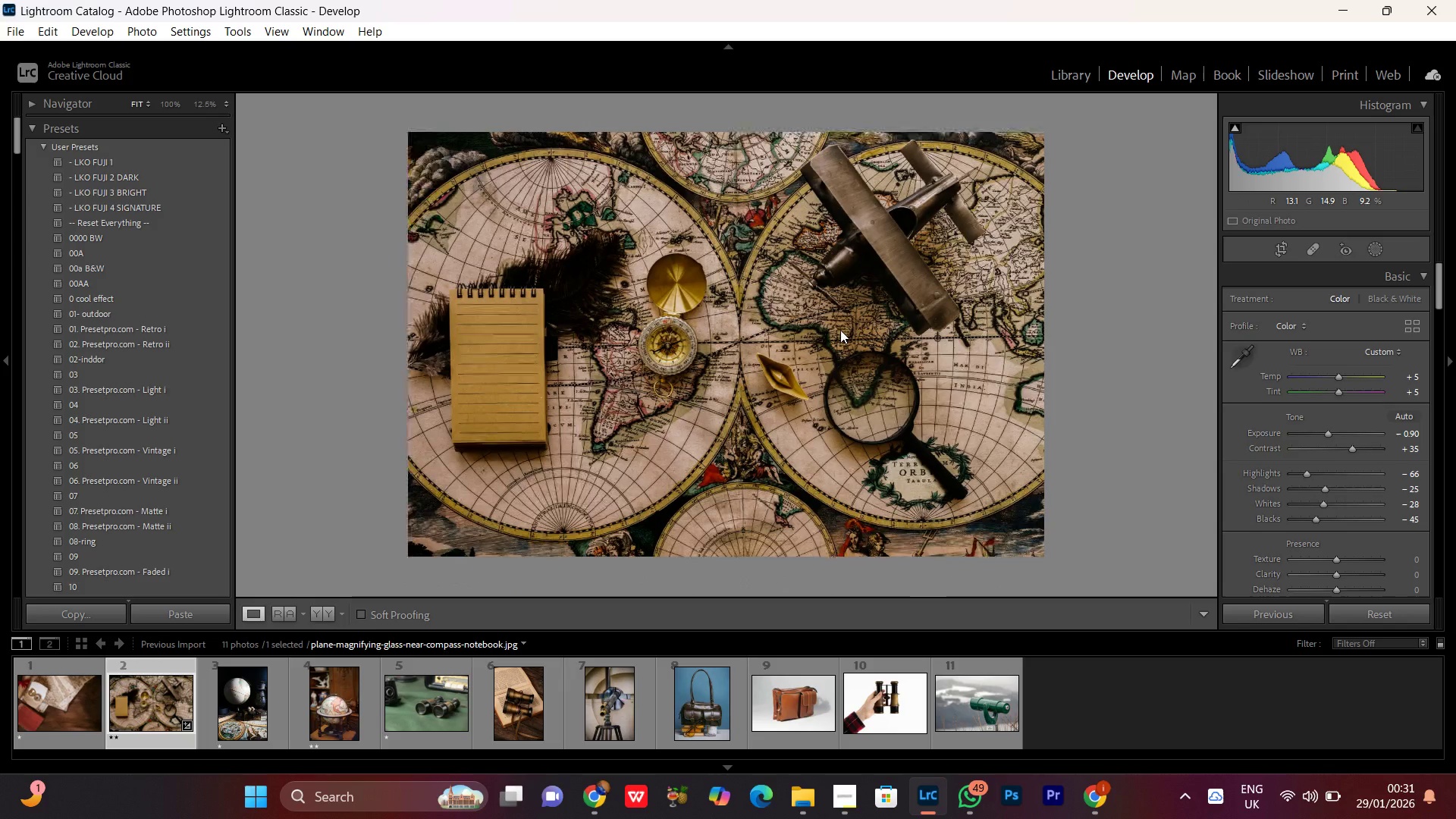 
triple_click([840, 330])
 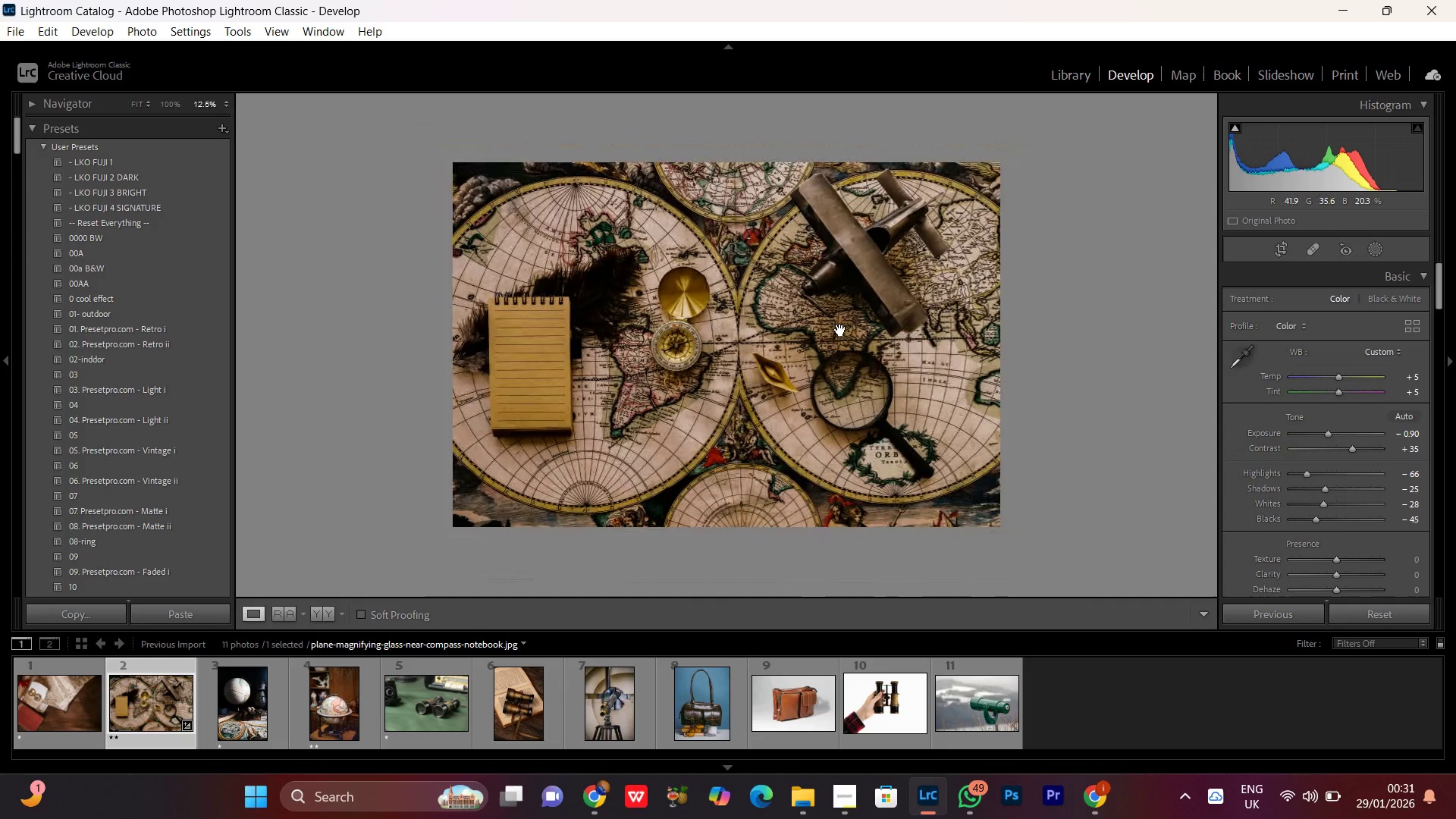 
triple_click([840, 330])
 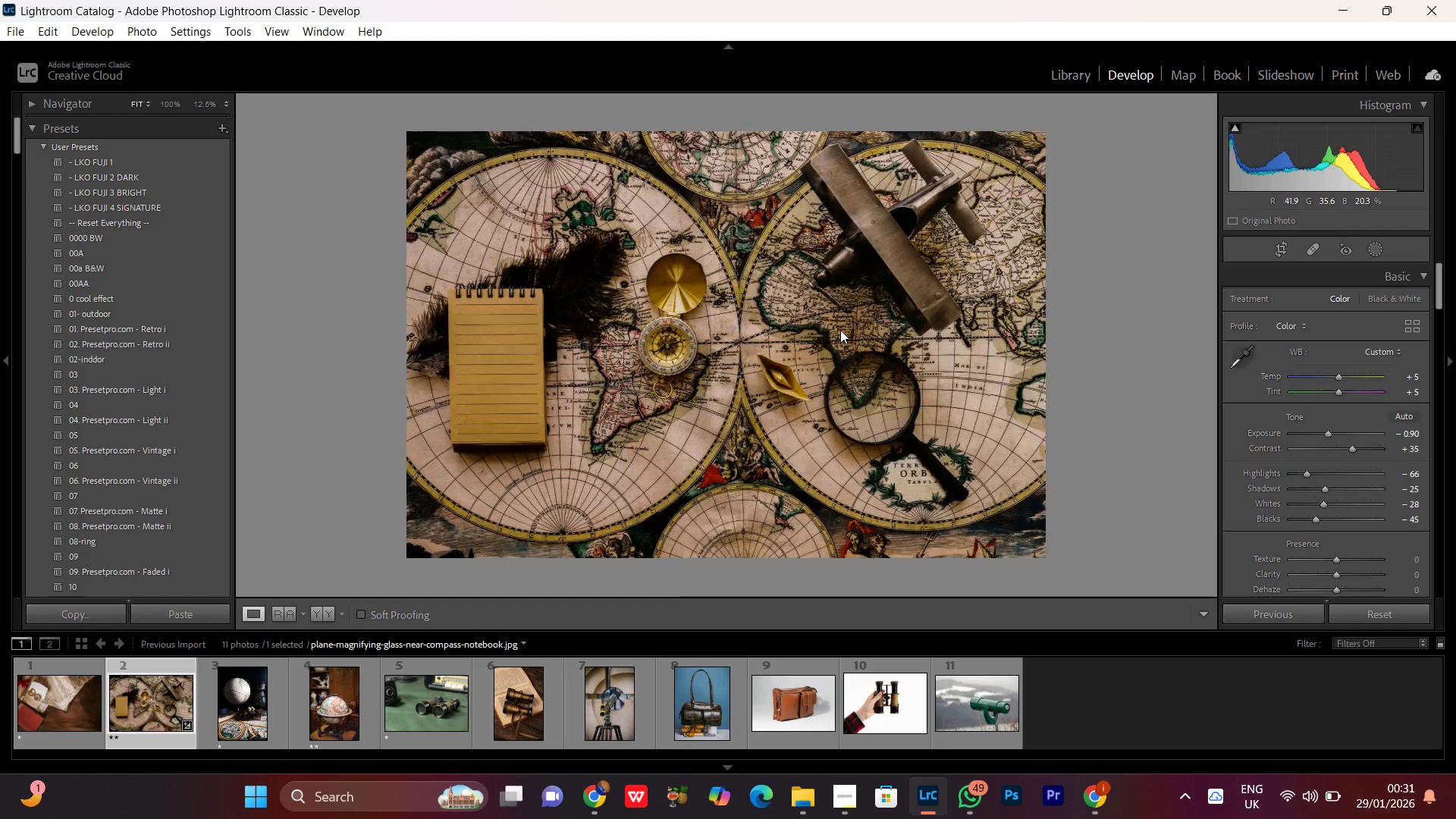 
triple_click([840, 330])
 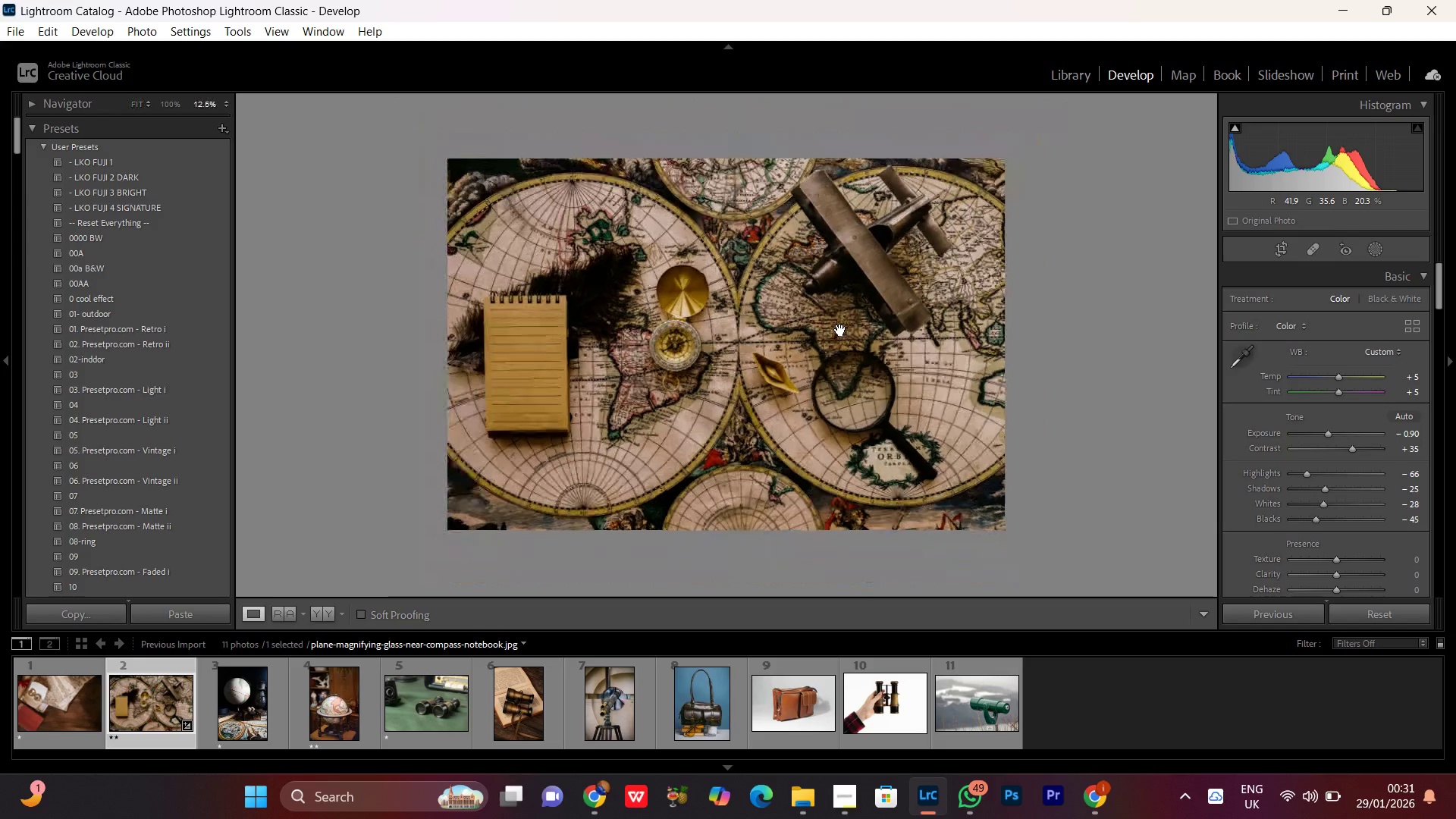 
triple_click([840, 330])
 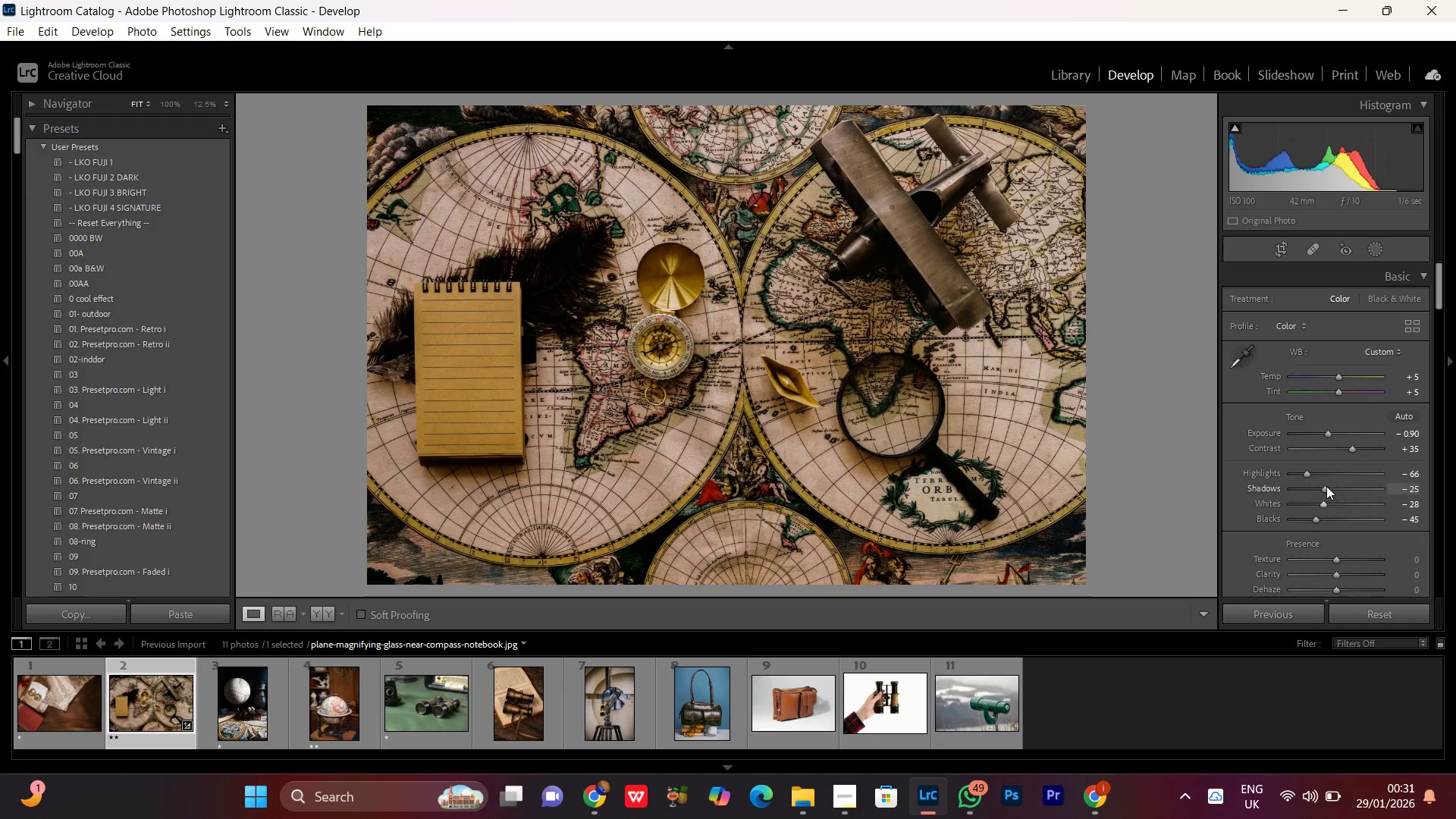 
left_click([1325, 490])
 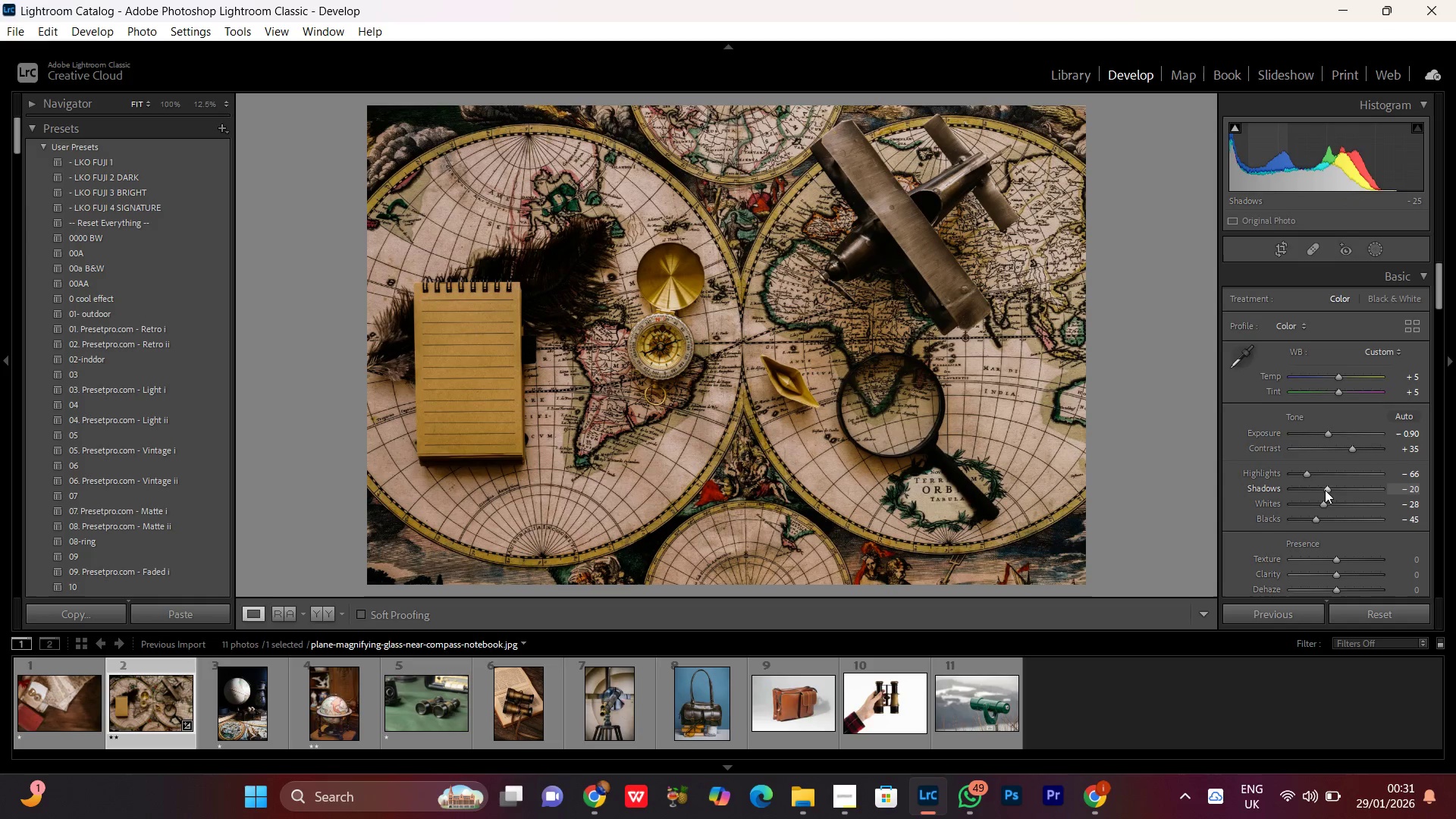 
scroll: coordinate [1325, 490], scroll_direction: up, amount: 2.0
 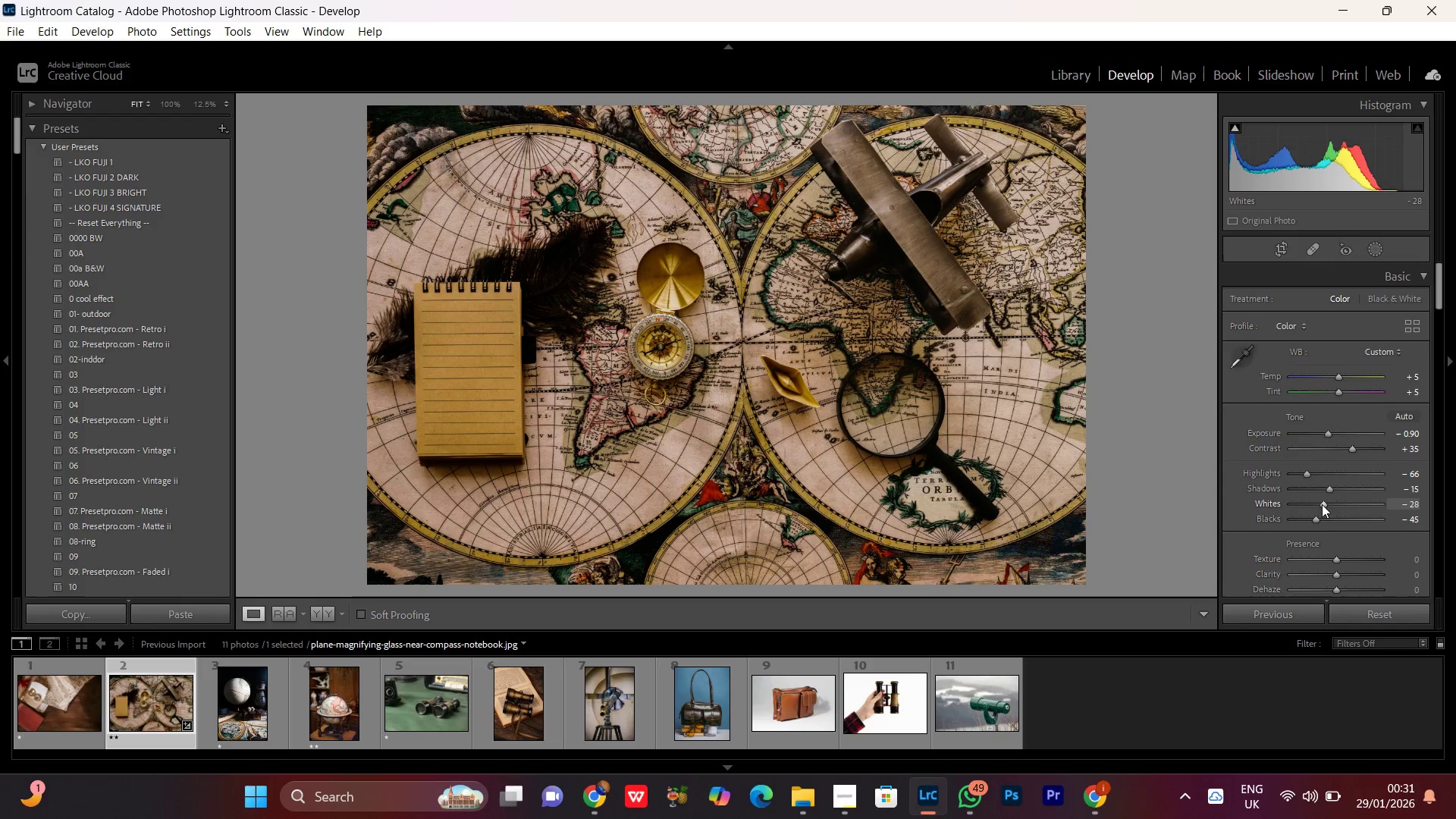 
double_click([1322, 501])
 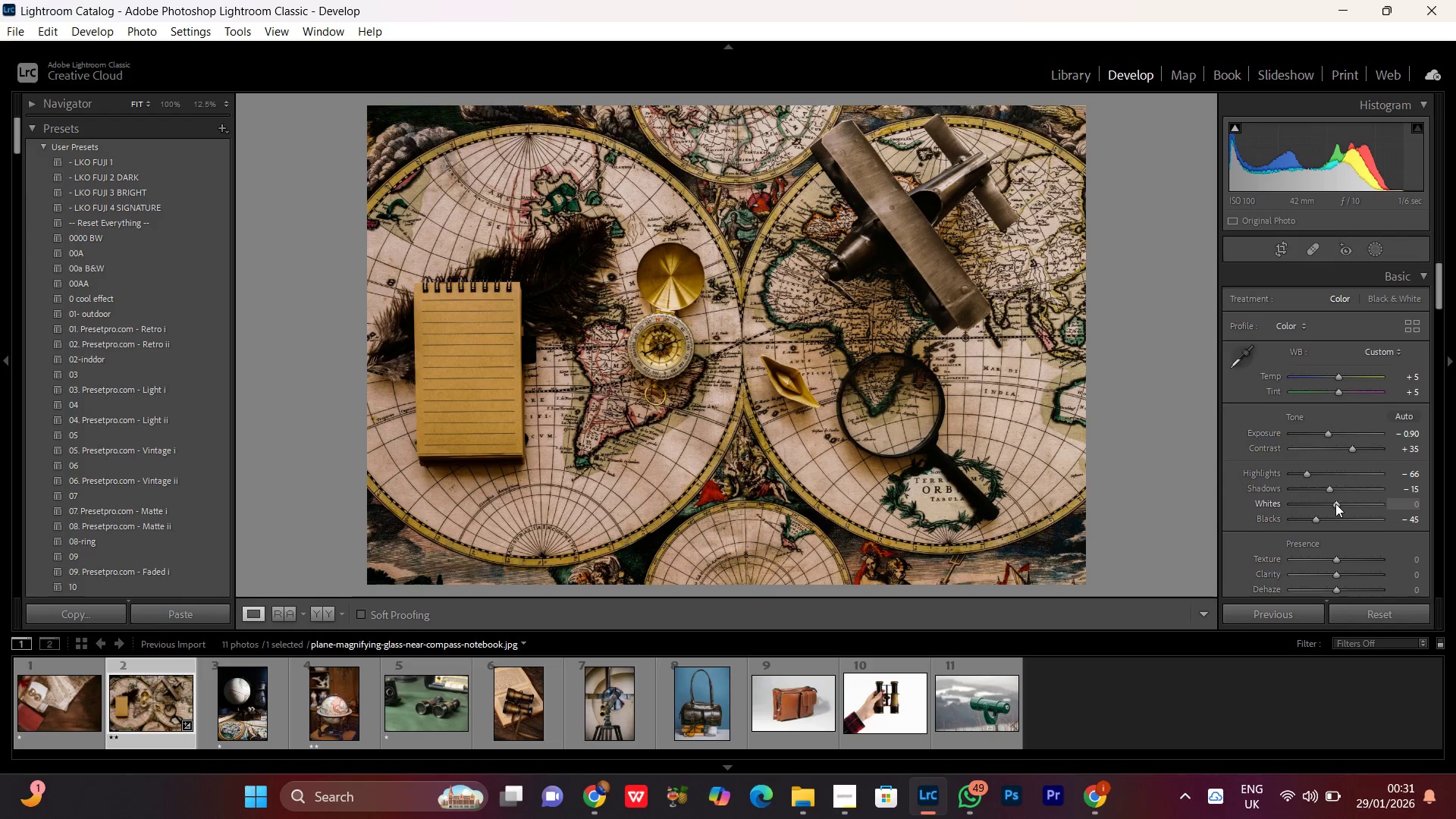 
left_click([1334, 504])
 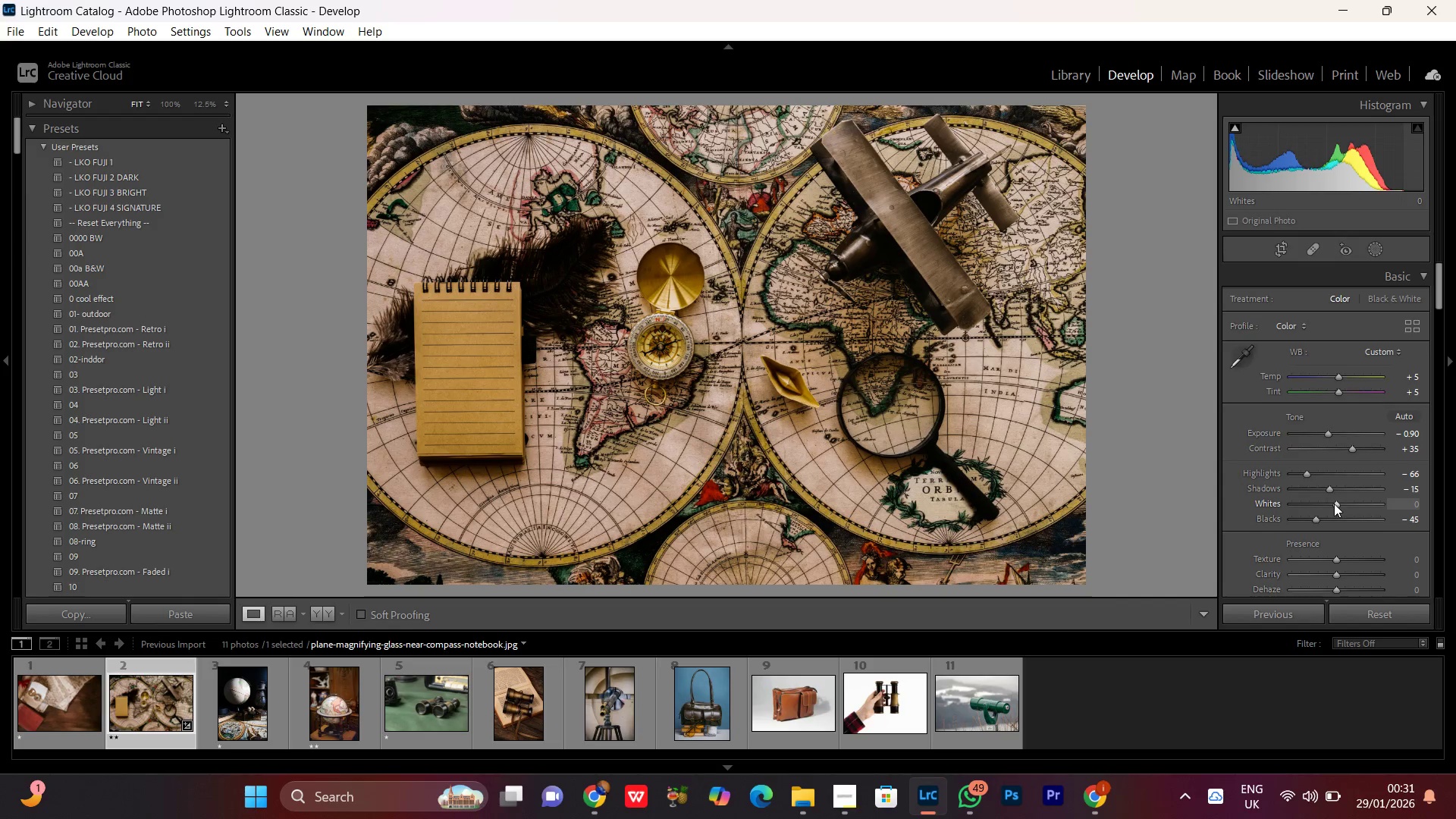 
scroll: coordinate [1385, 445], scroll_direction: down, amount: 5.0
 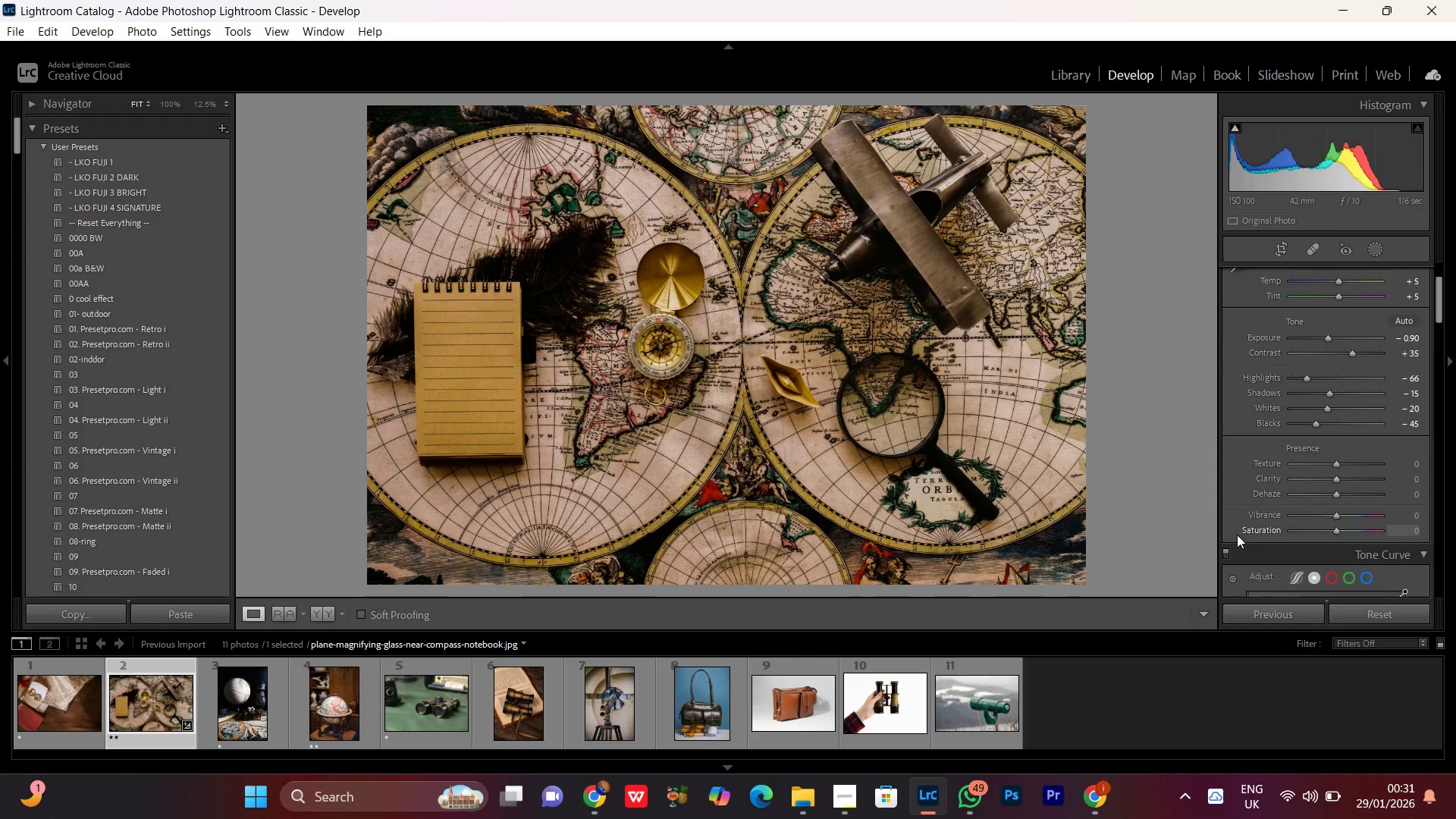 
left_click([913, 372])
 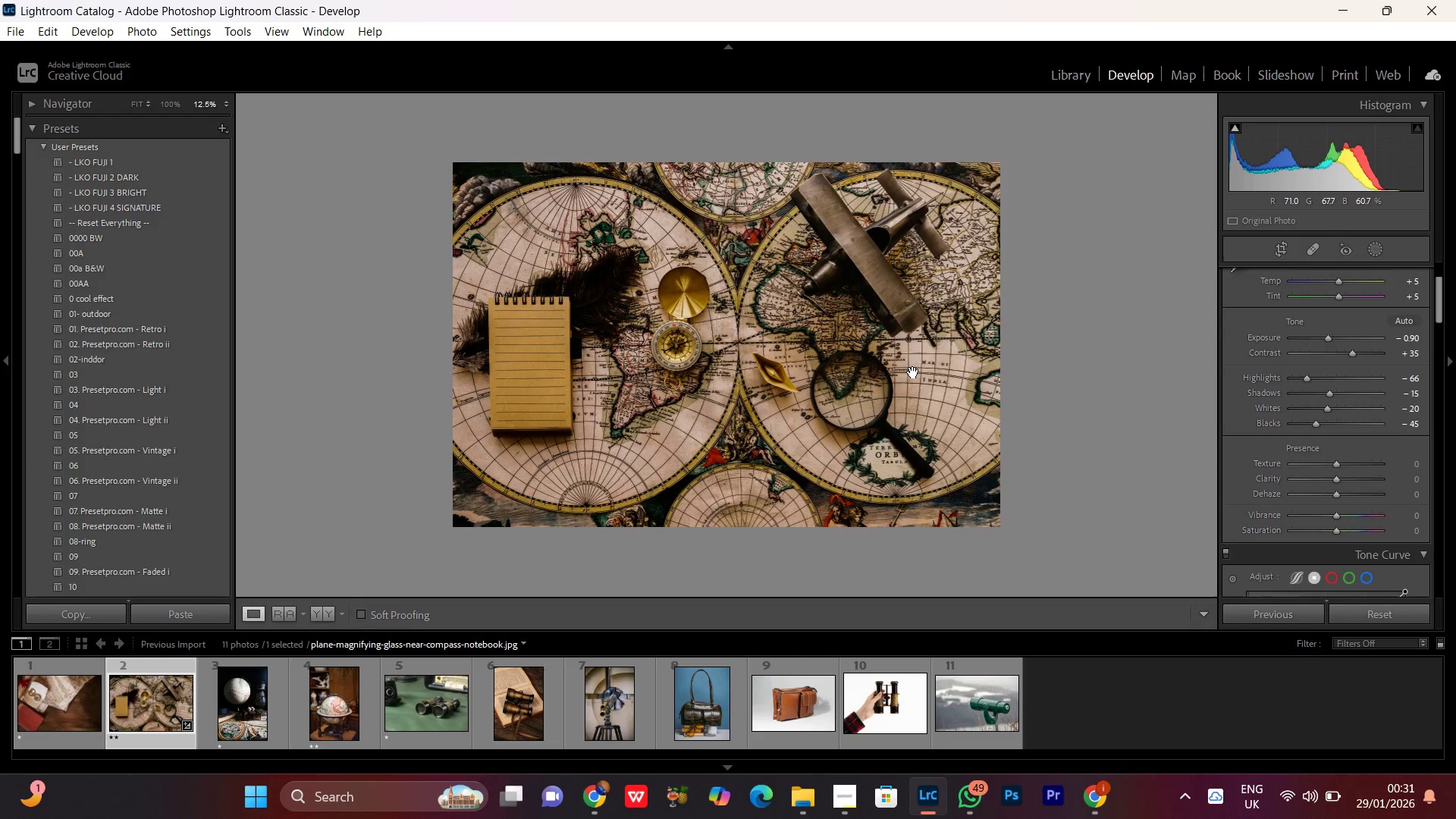 
left_click([913, 372])
 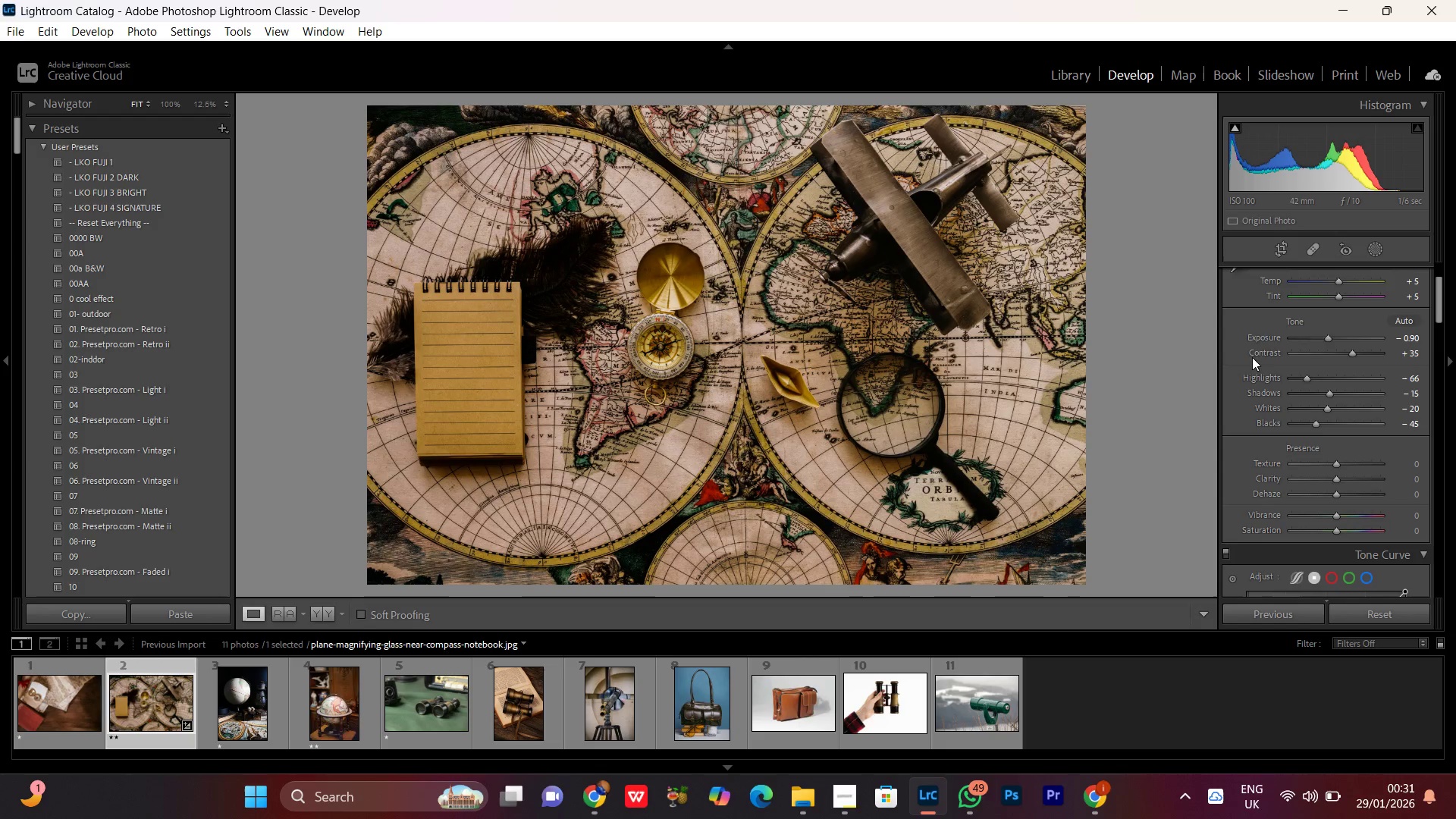 
left_click([1338, 460])
 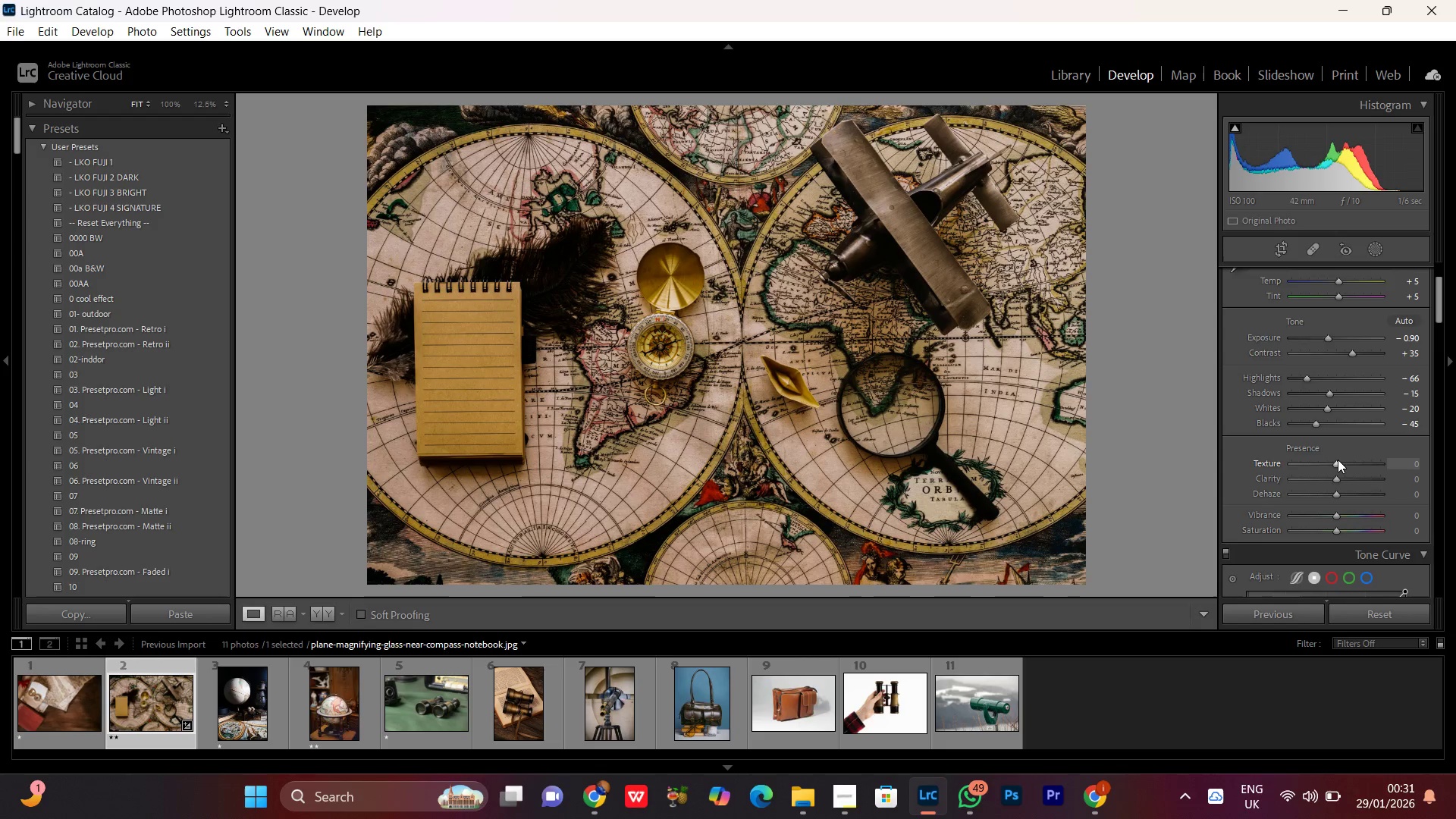 
scroll: coordinate [1338, 460], scroll_direction: up, amount: 4.0
 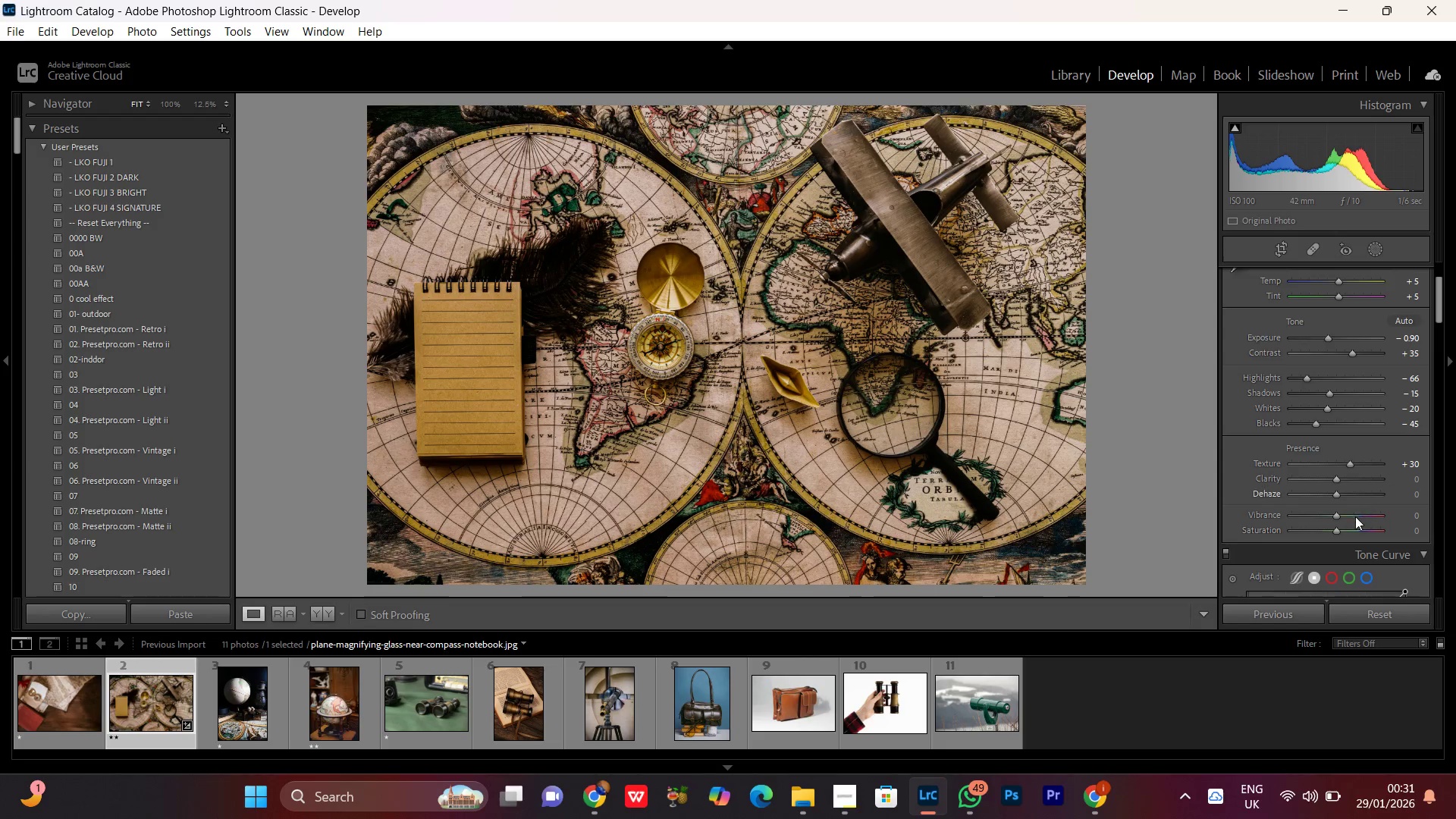 
left_click([1334, 482])
 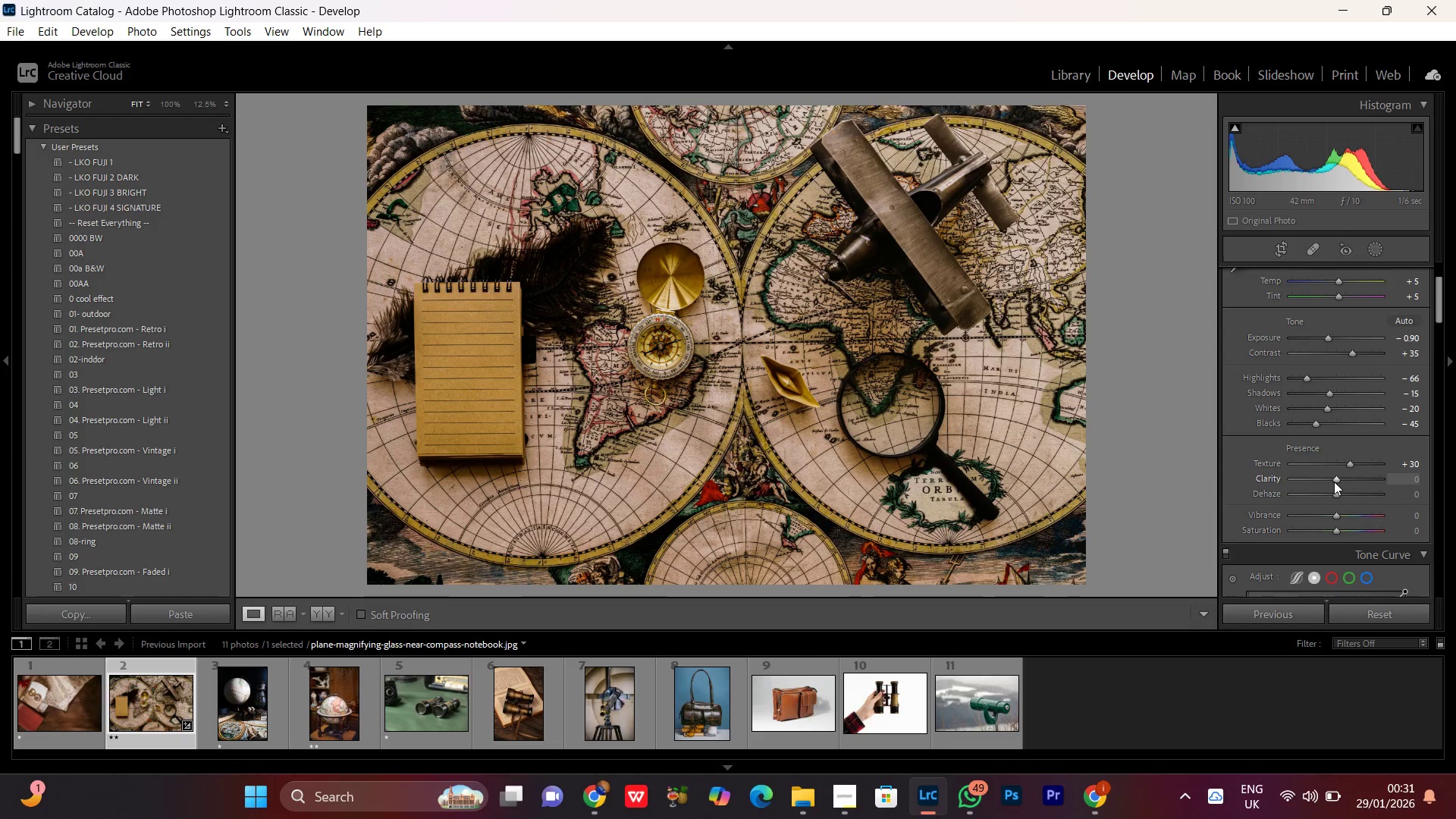 
scroll: coordinate [1334, 482], scroll_direction: up, amount: 4.0
 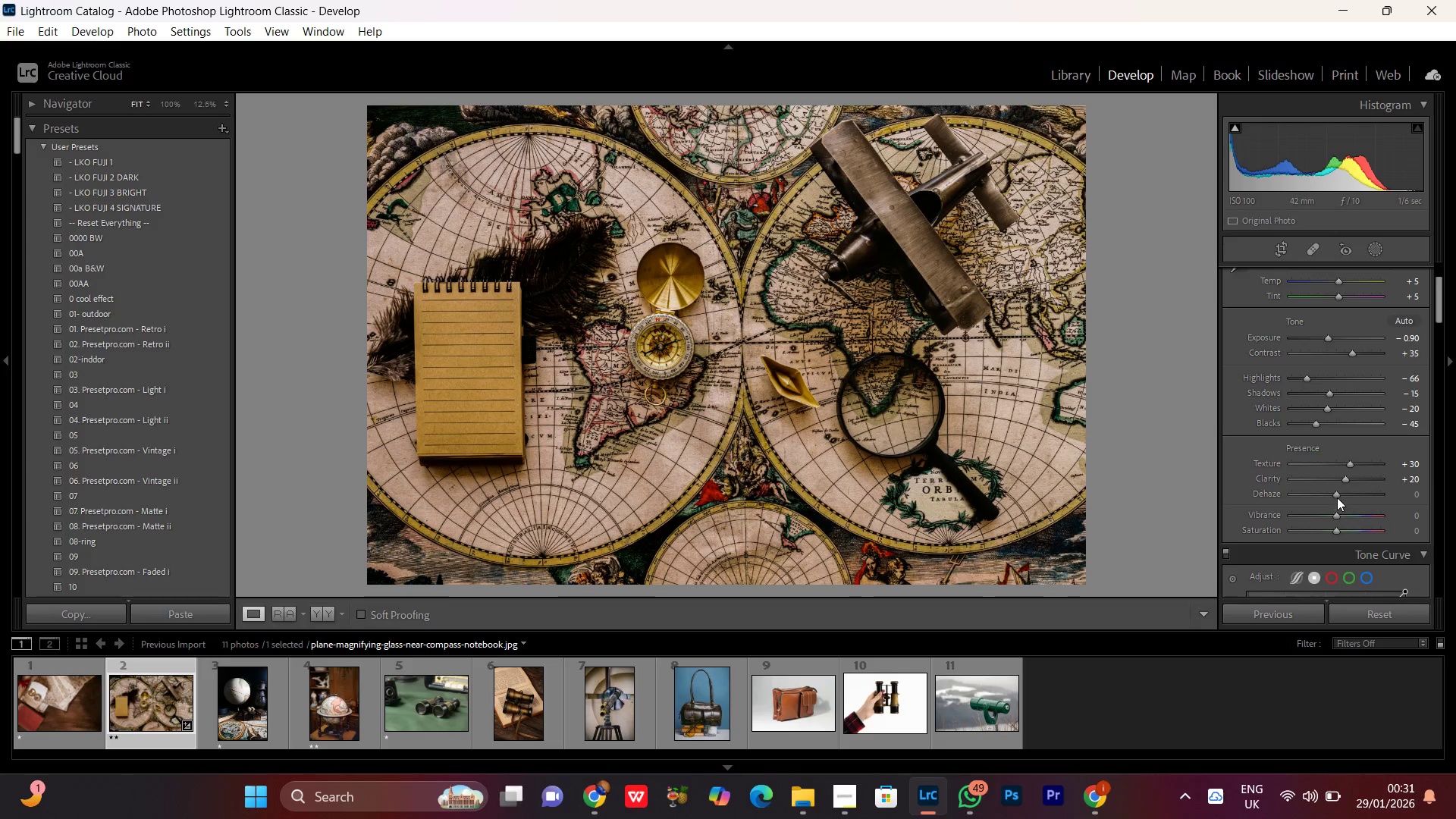 
left_click([1336, 490])
 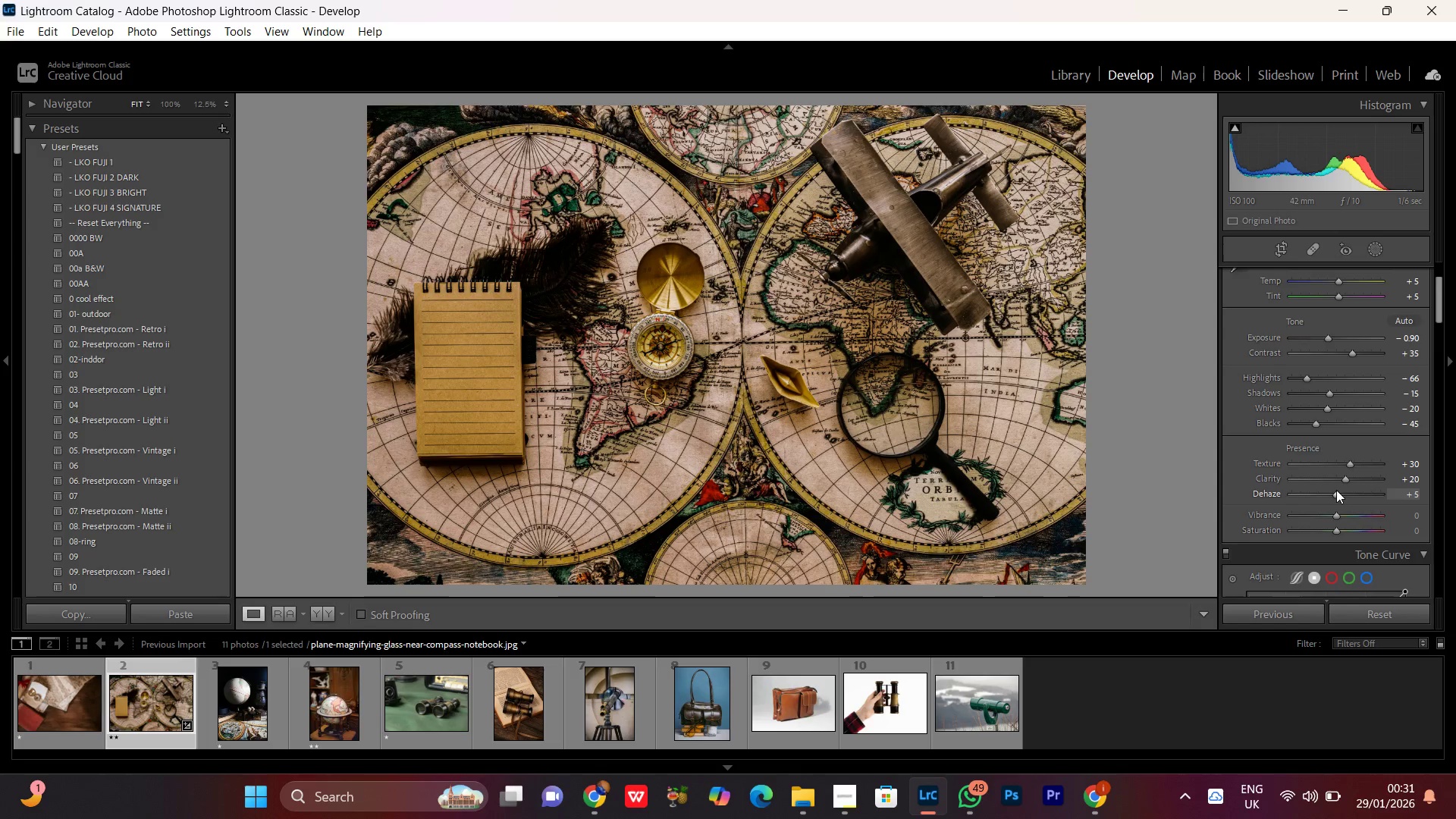 
scroll: coordinate [1336, 490], scroll_direction: up, amount: 4.0
 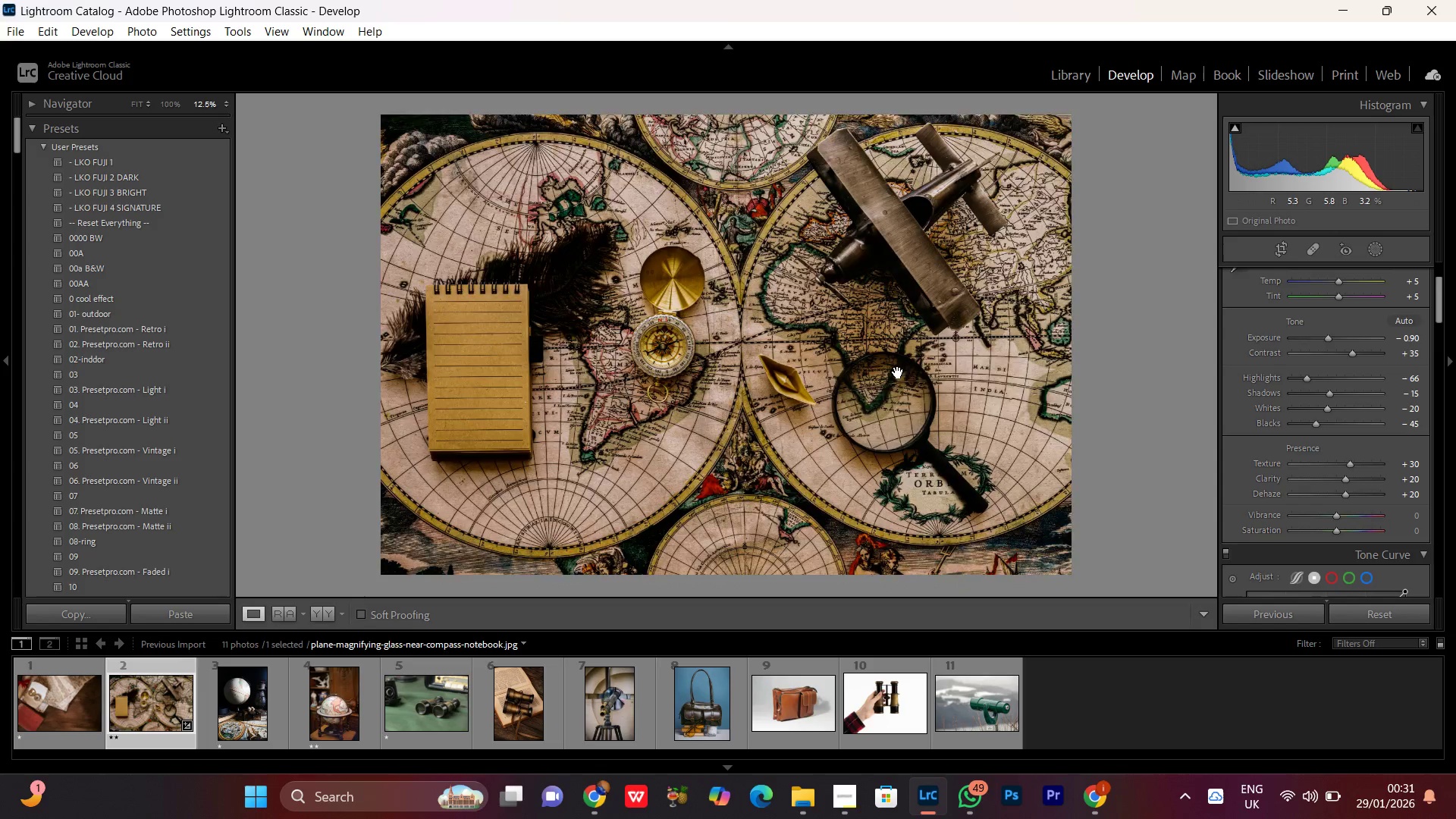 
double_click([898, 372])
 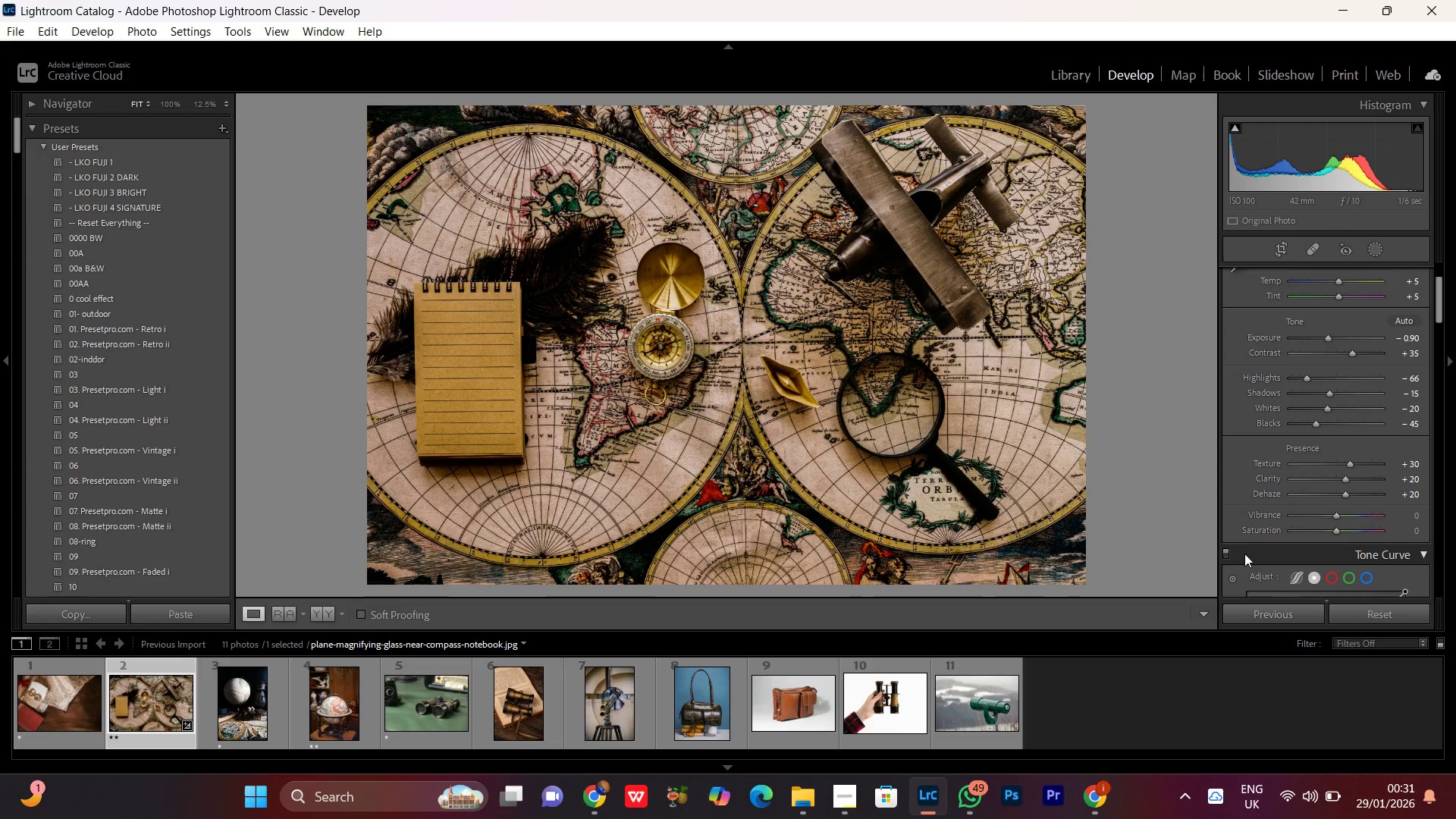 
scroll: coordinate [1283, 462], scroll_direction: down, amount: 2.0
 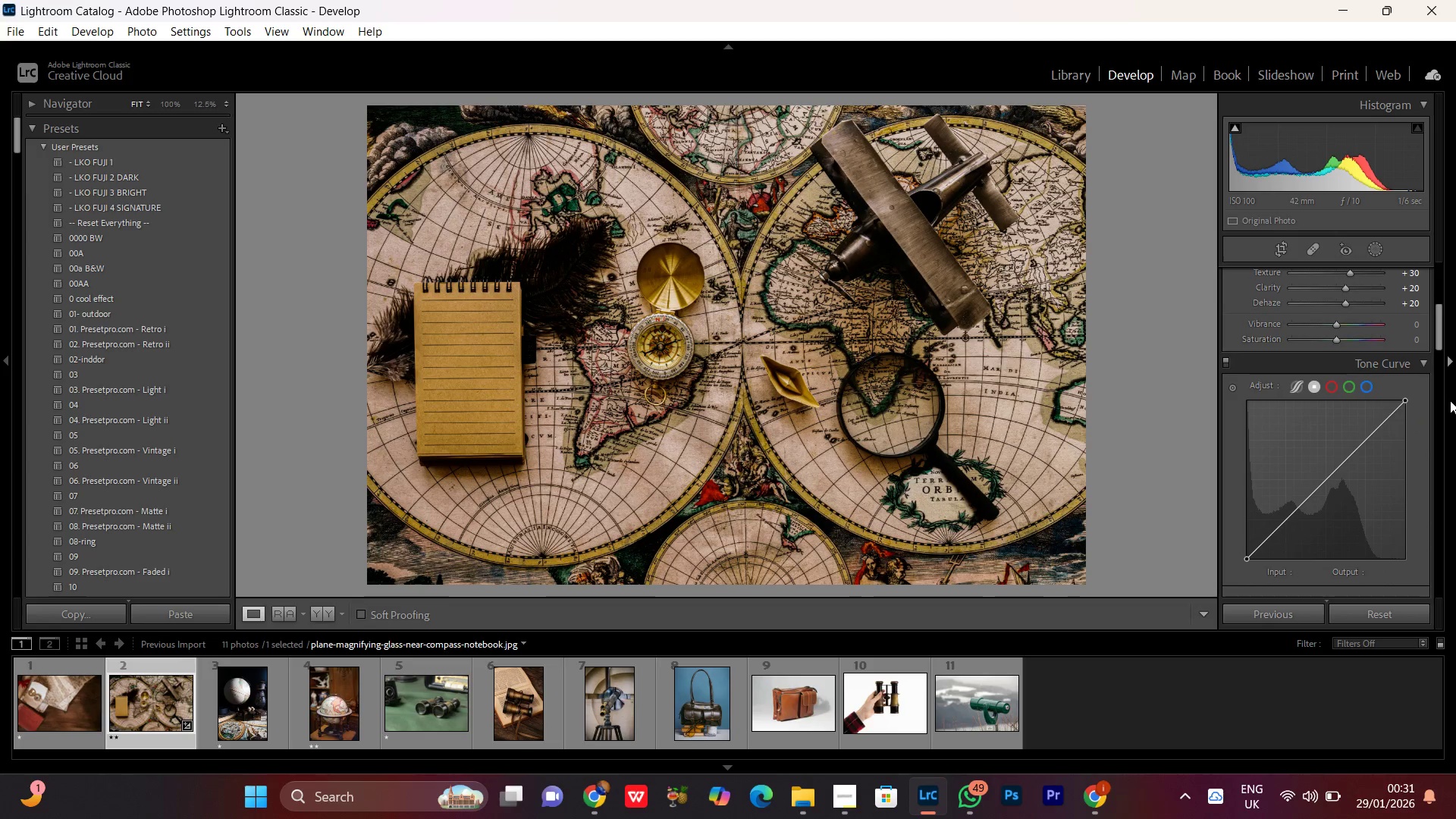 
wait(5.0)
 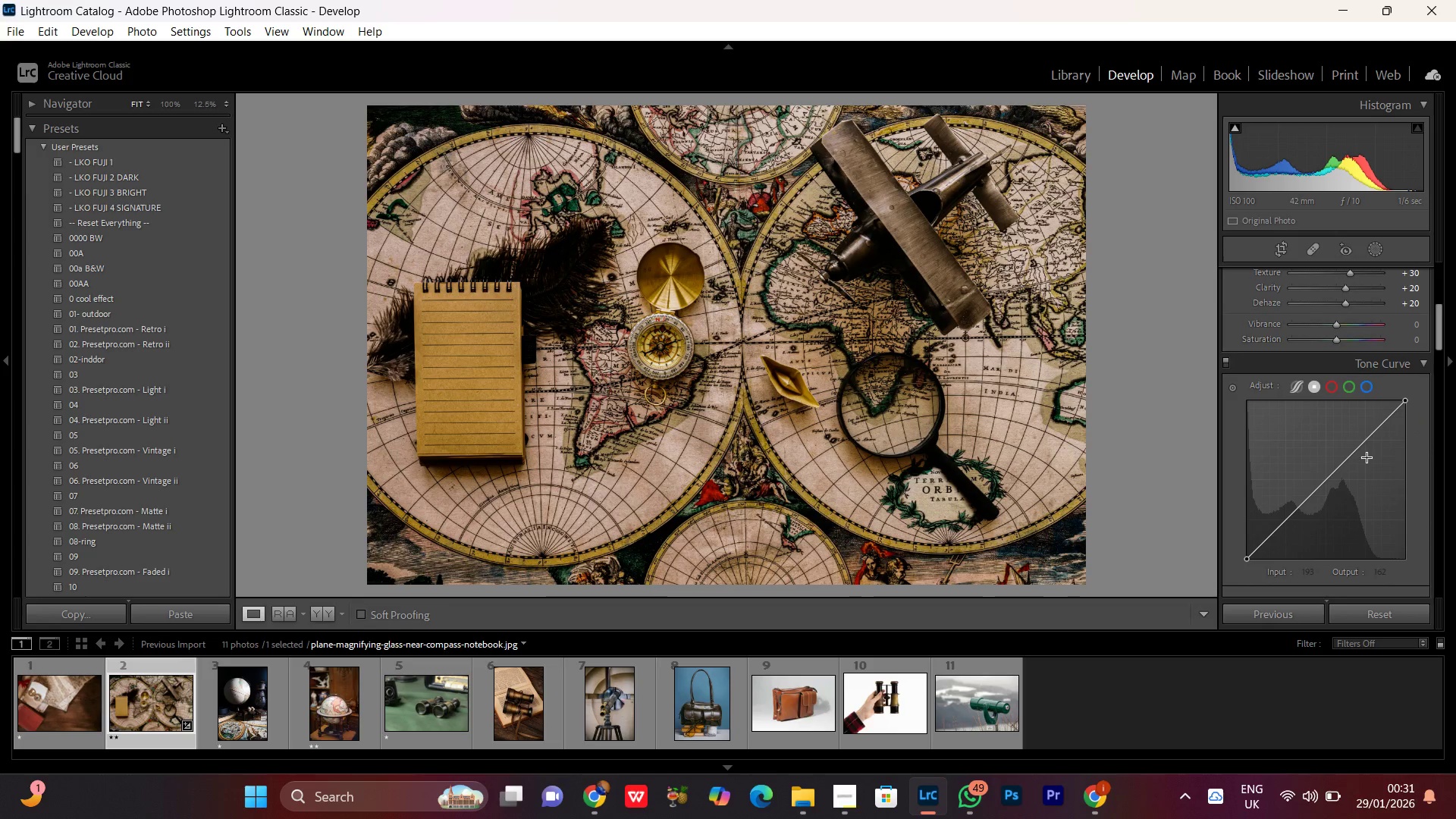 
scroll: coordinate [1377, 410], scroll_direction: up, amount: 4.0
 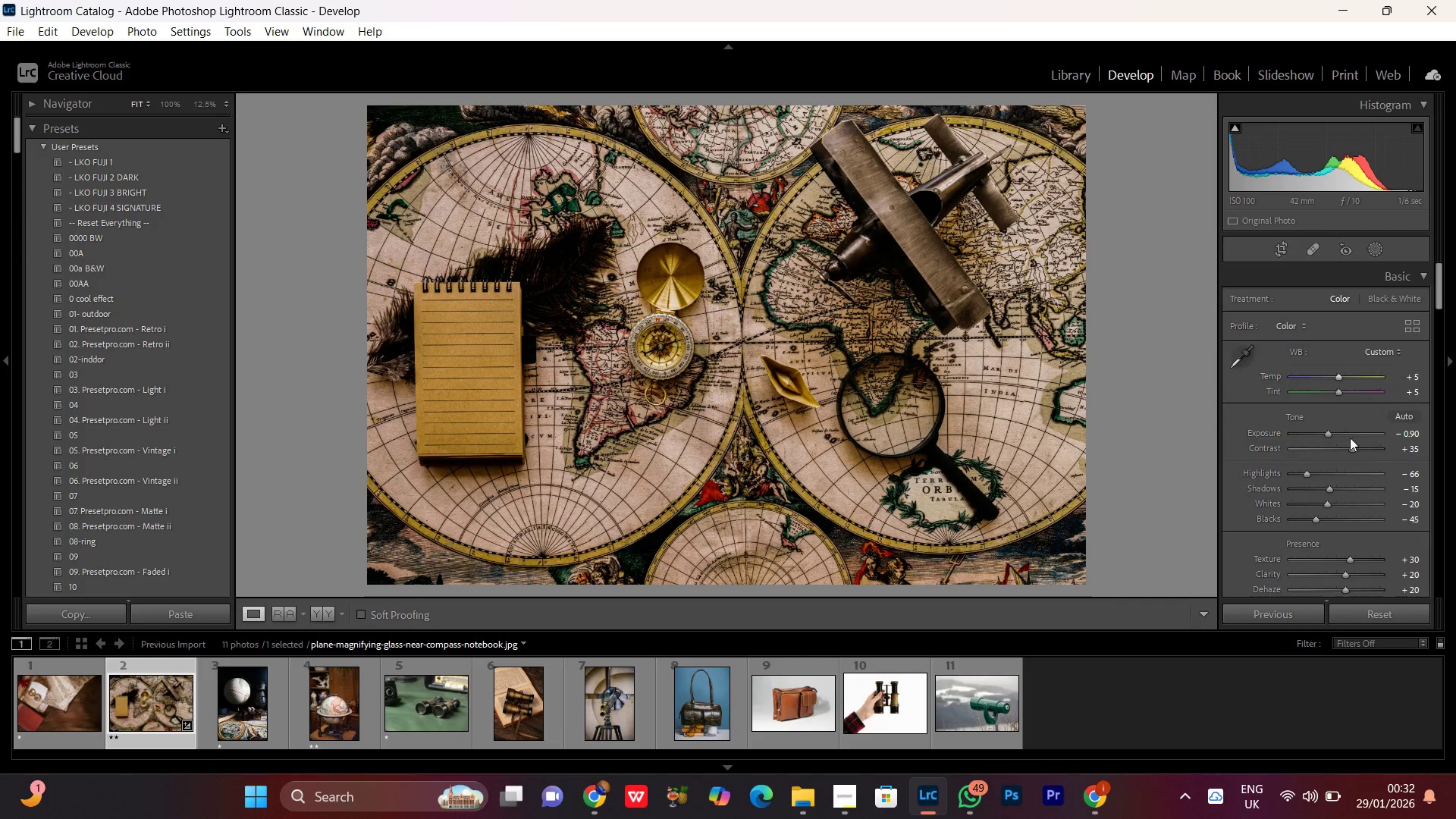 
left_click_drag(start_coordinate=[1336, 379], to_coordinate=[1300, 384])
 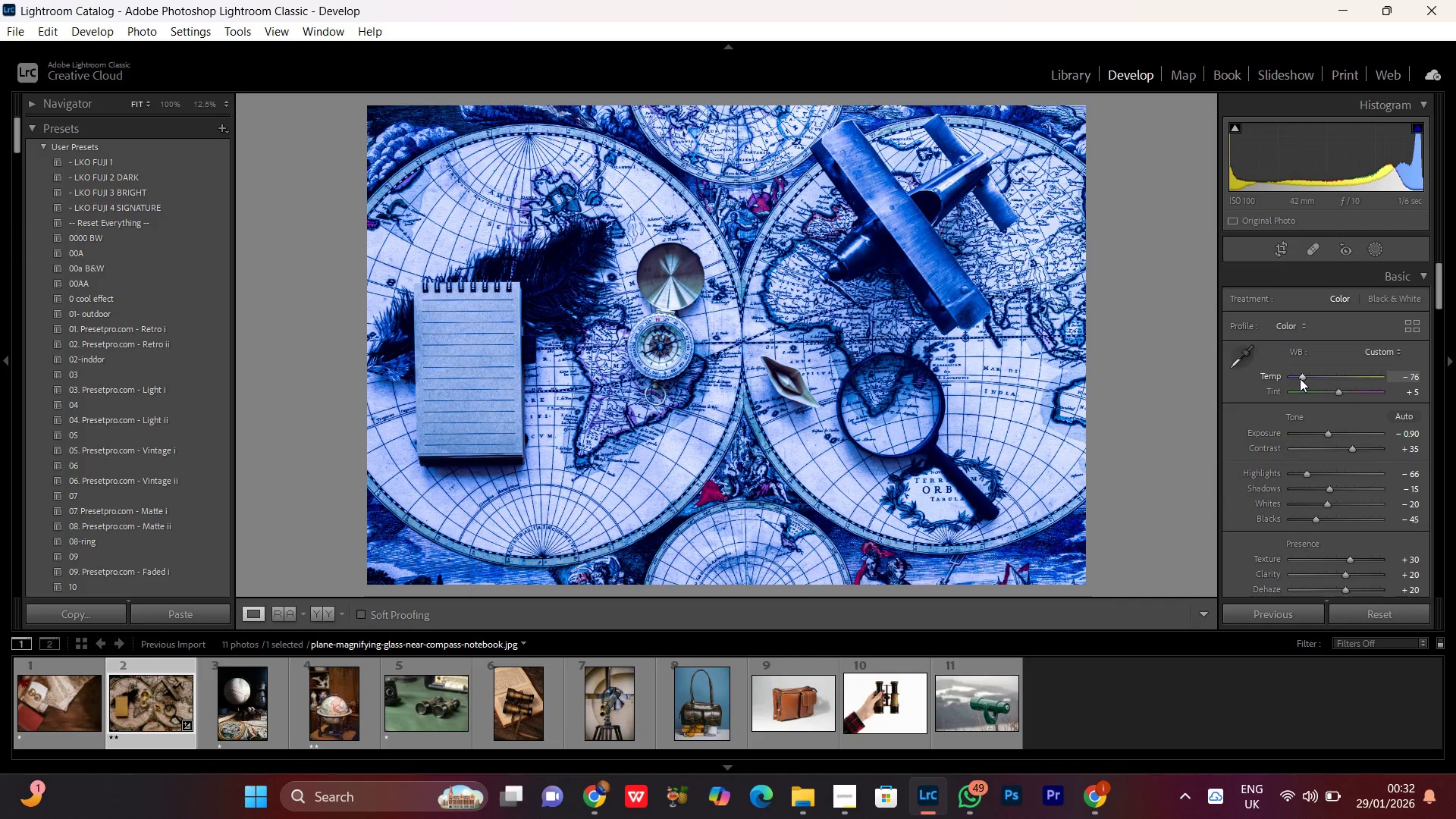 
double_click([1300, 378])
 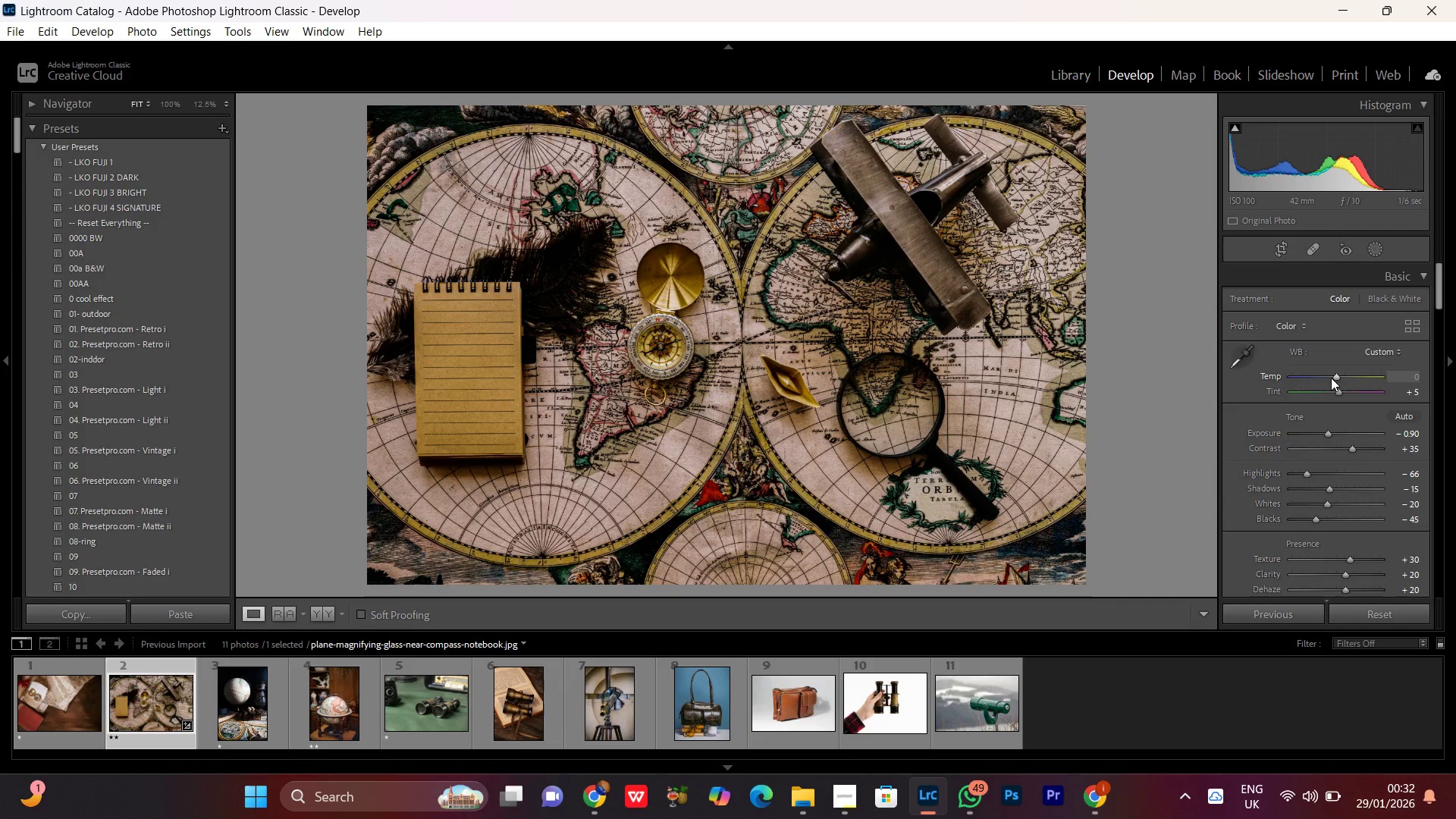 
left_click([1336, 378])
 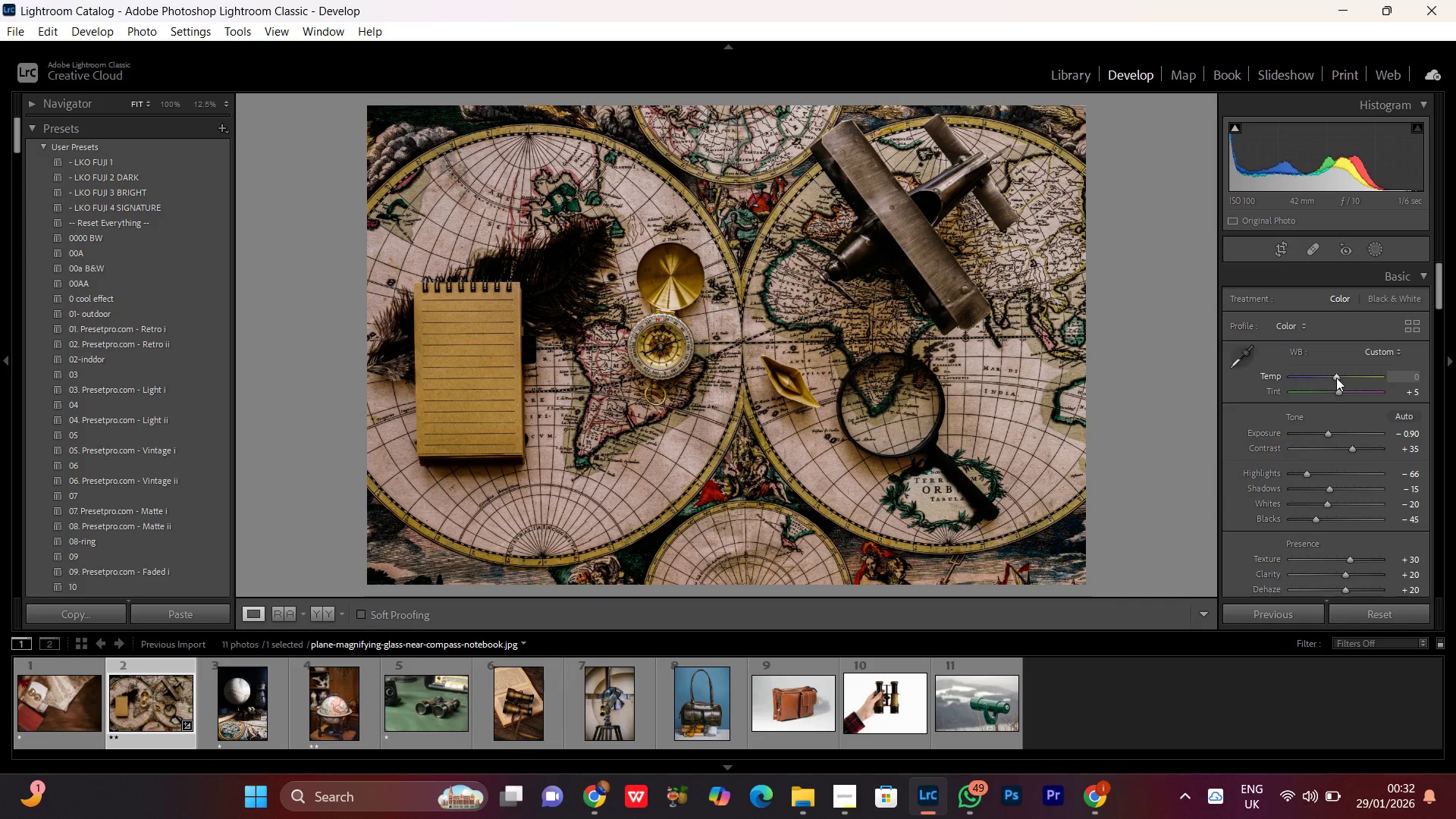 
scroll: coordinate [1336, 378], scroll_direction: down, amount: 2.0
 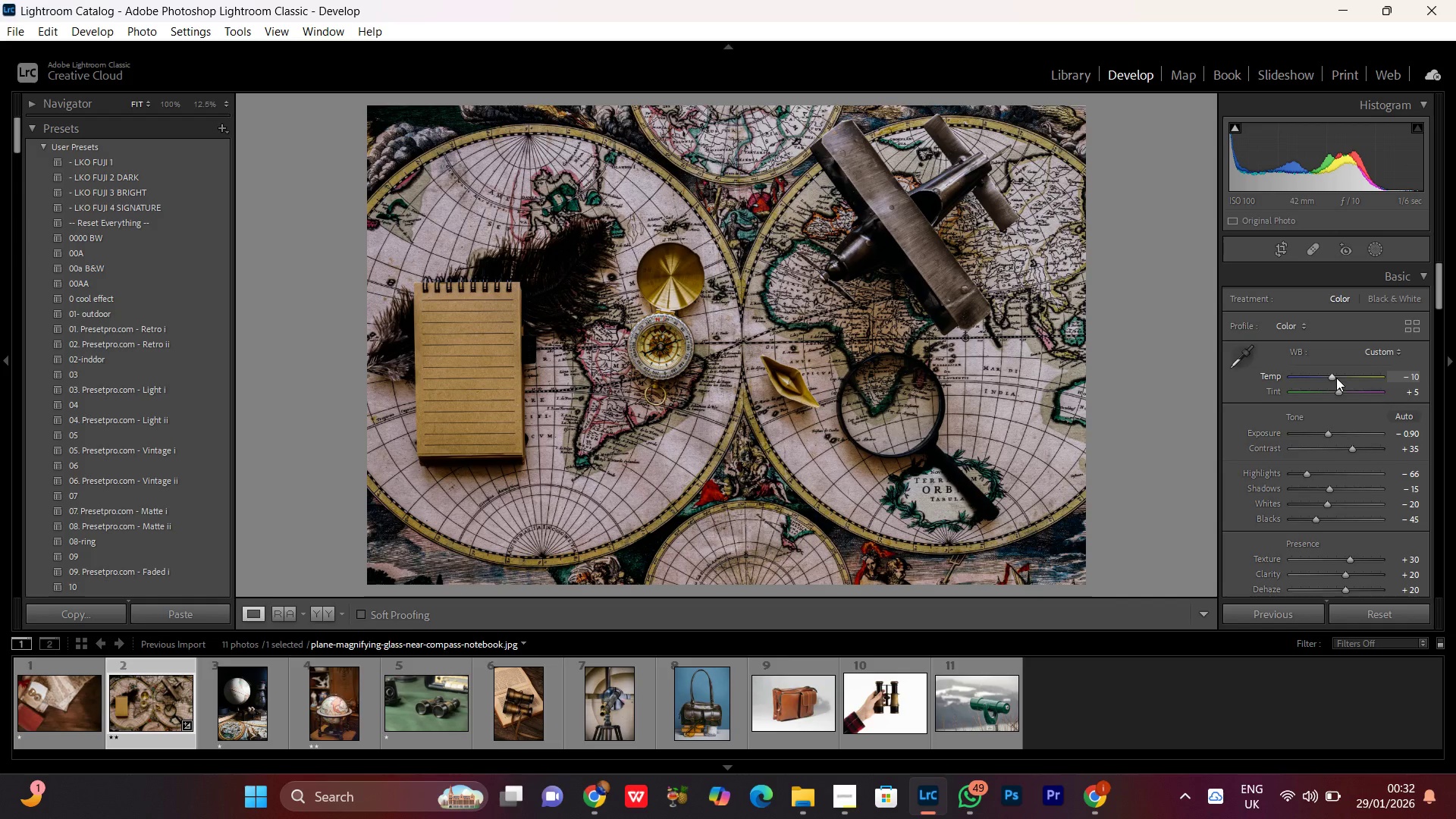 
scroll: coordinate [1336, 378], scroll_direction: up, amount: 1.0
 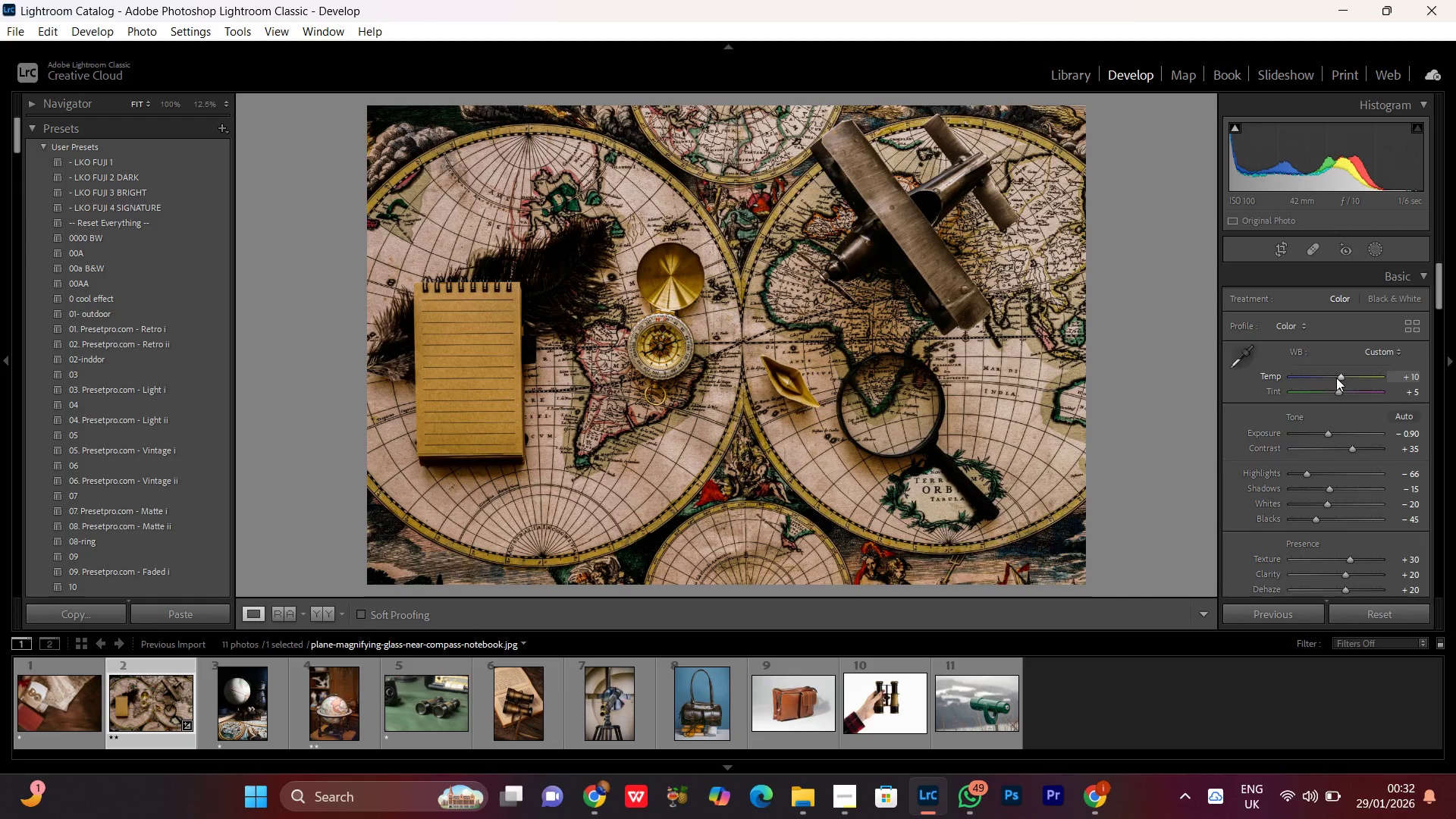 
scroll: coordinate [1336, 378], scroll_direction: down, amount: 2.0
 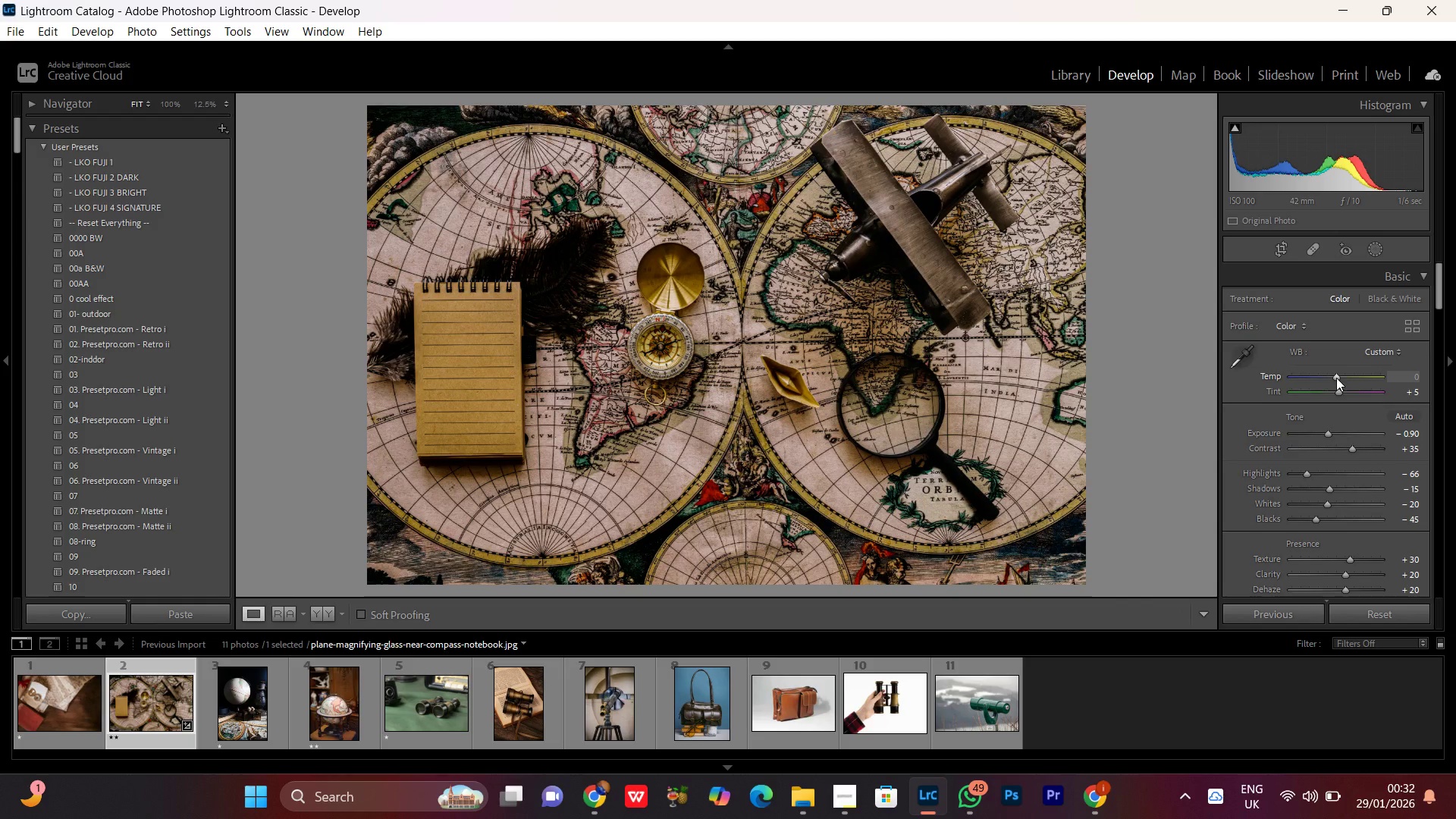 
scroll: coordinate [1336, 378], scroll_direction: up, amount: 1.0
 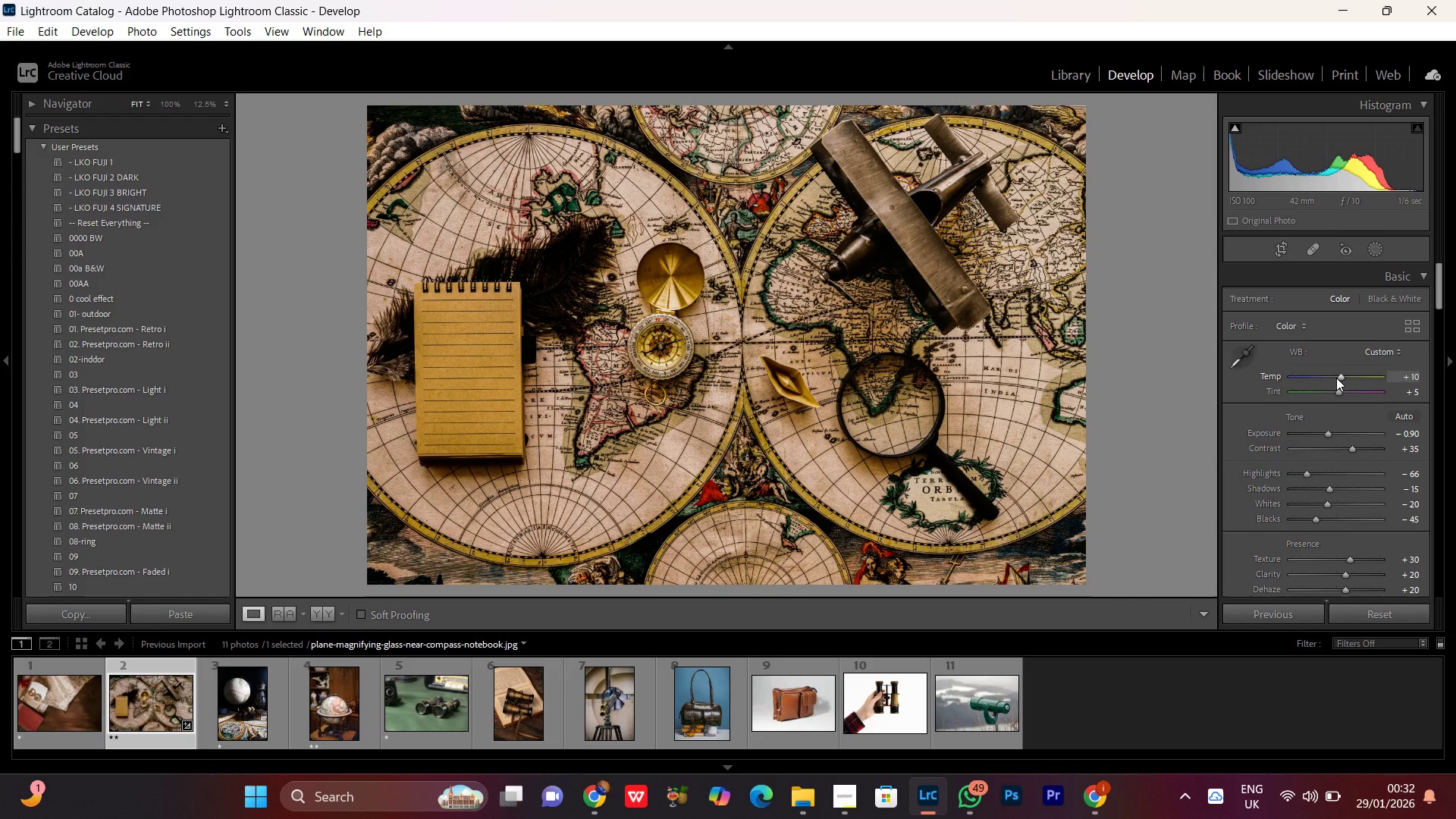 
scroll: coordinate [1336, 378], scroll_direction: down, amount: 1.0
 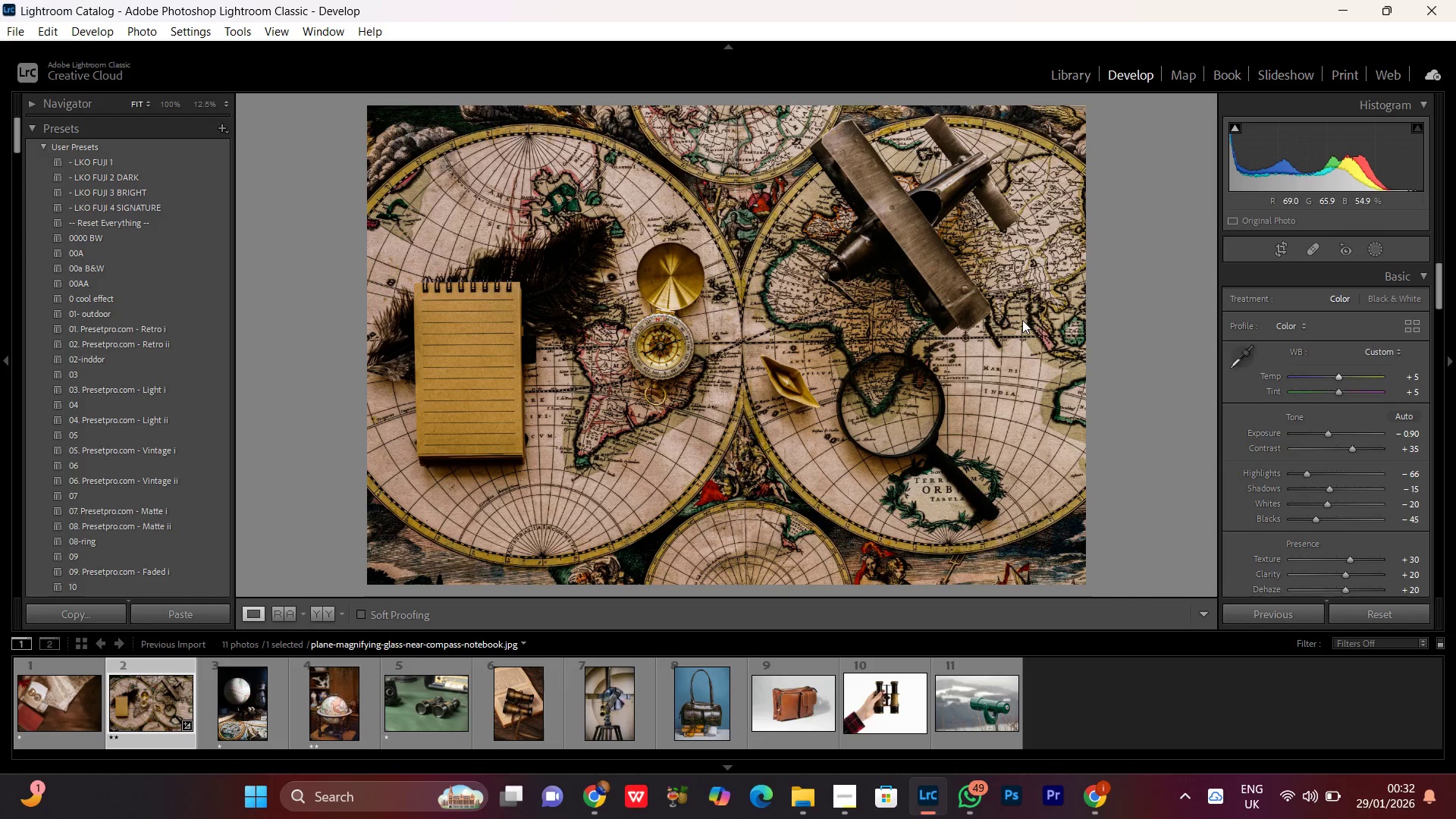 
double_click([1022, 320])
 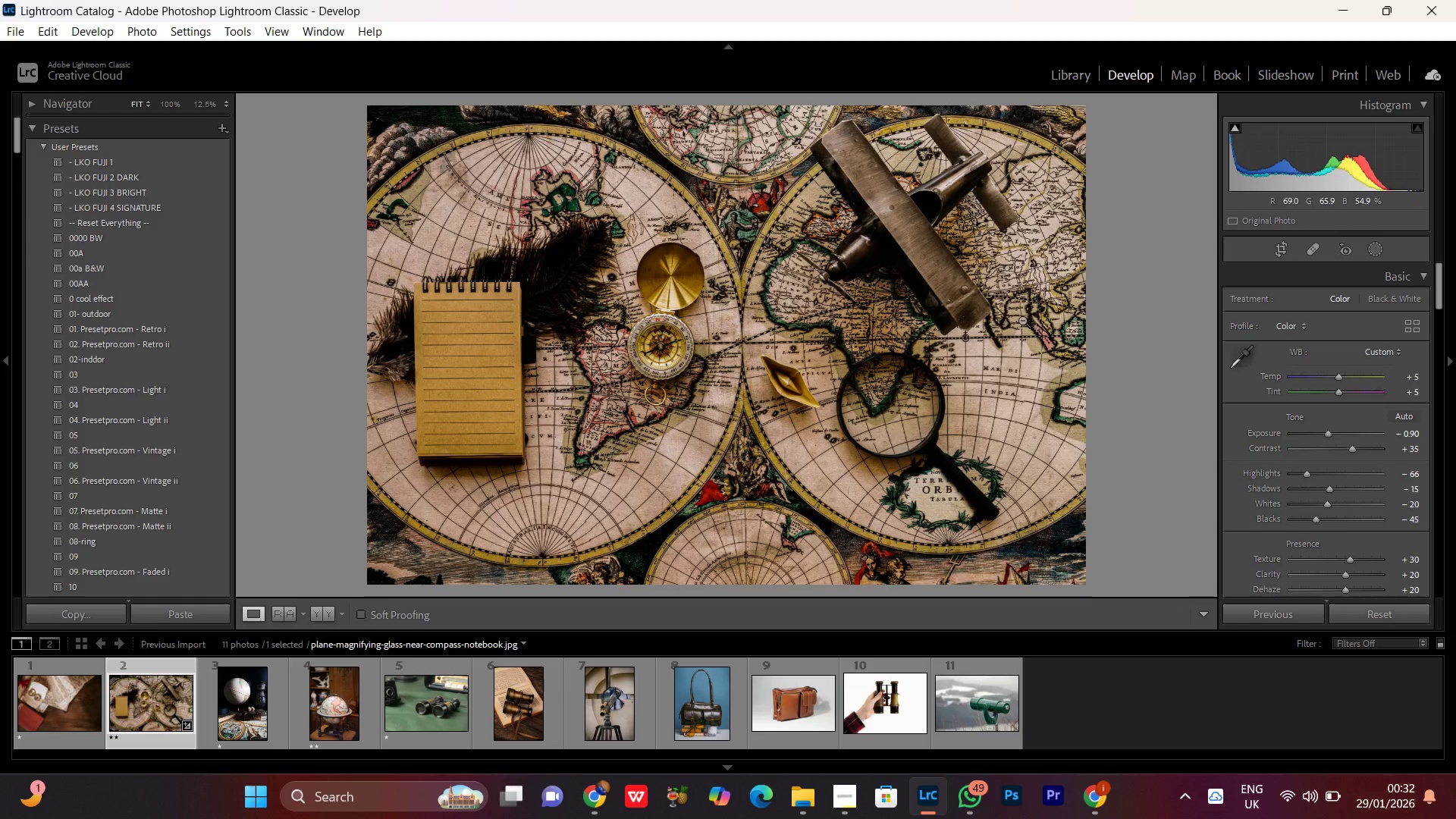 
triple_click([1022, 320])
 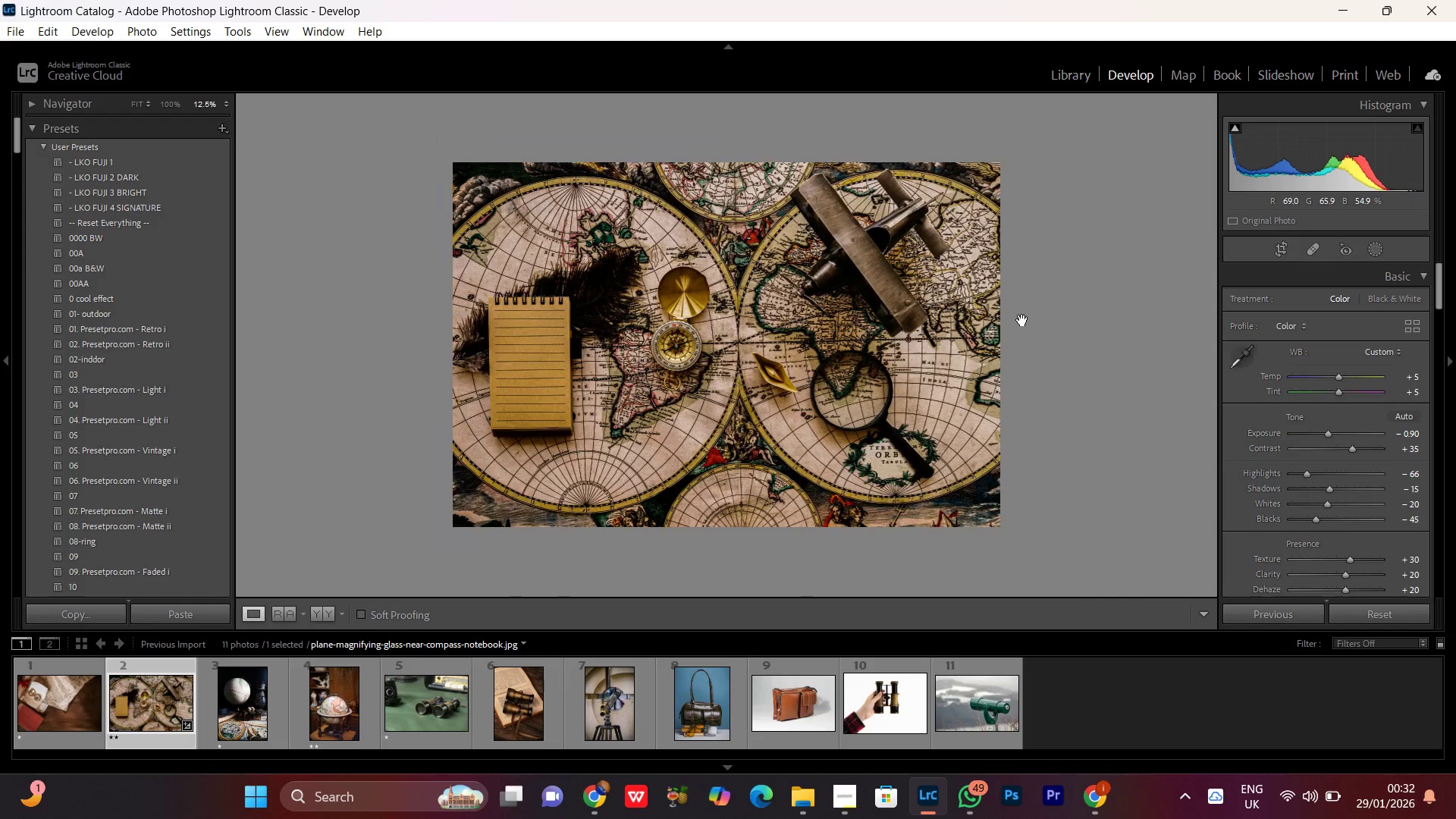 
triple_click([1022, 320])
 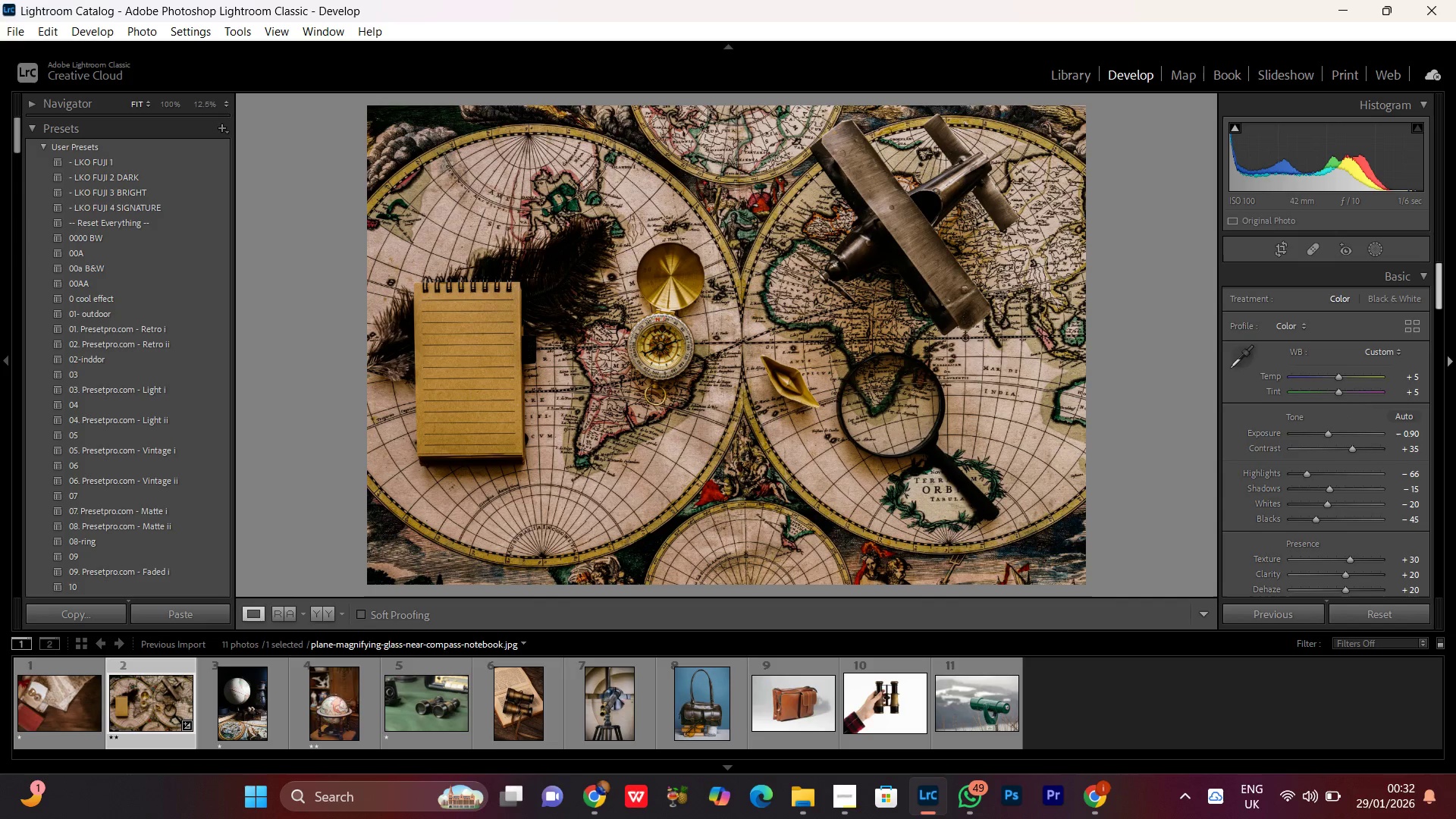 
scroll: coordinate [1378, 478], scroll_direction: down, amount: 2.0
 